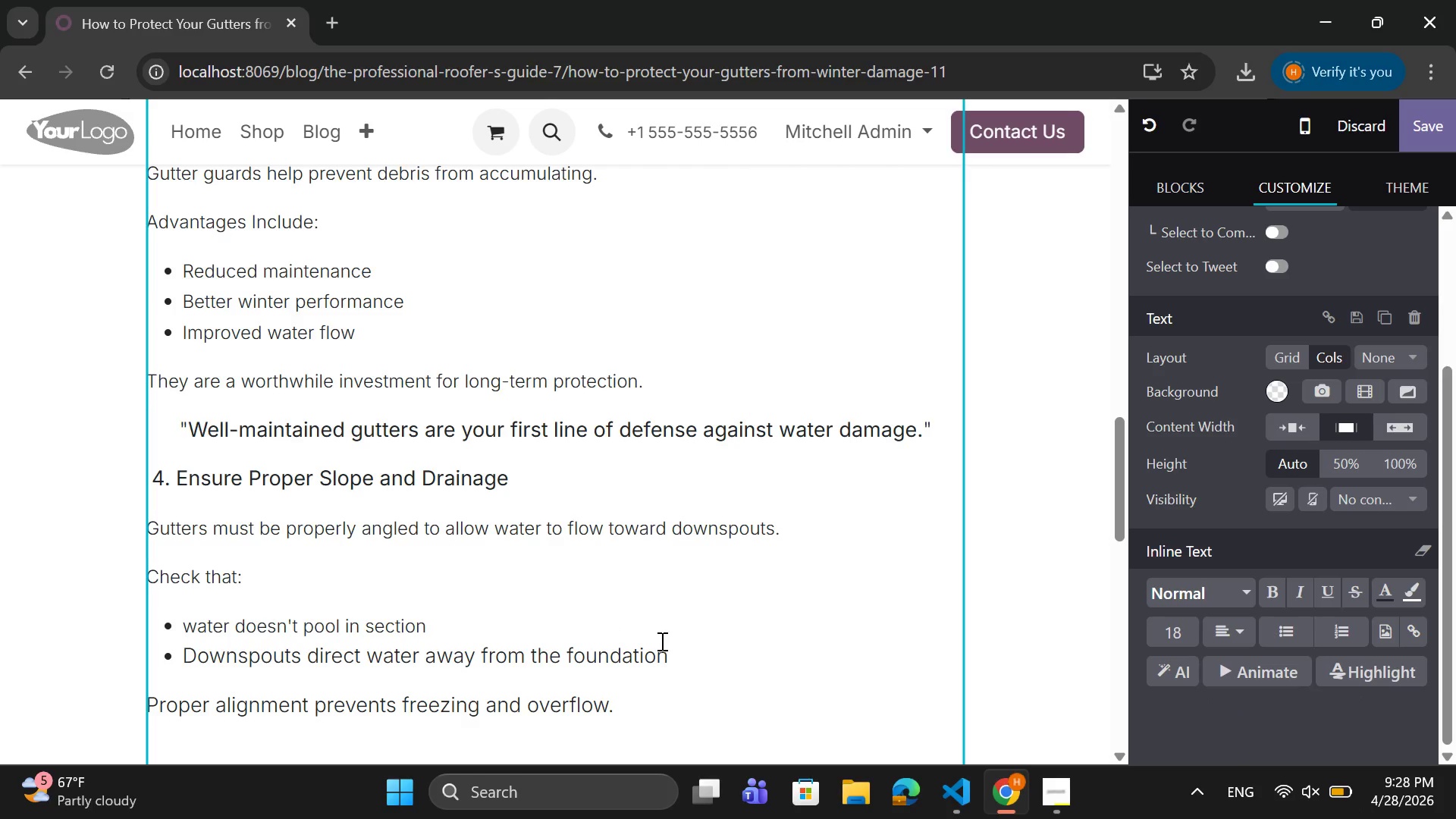 
left_click_drag(start_coordinate=[617, 720], to_coordinate=[253, 667])
 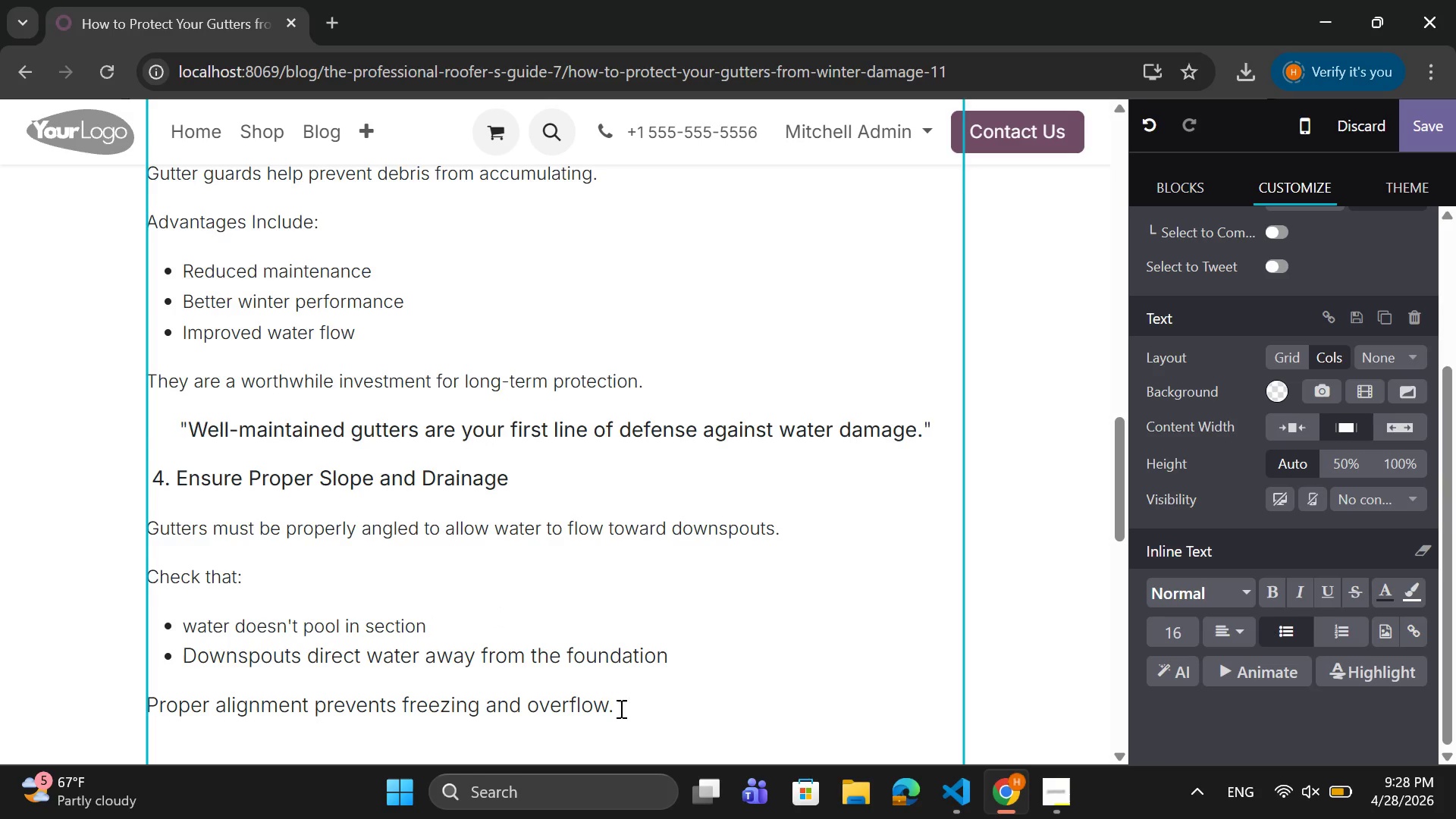 
left_click_drag(start_coordinate=[632, 695], to_coordinate=[163, 654])
 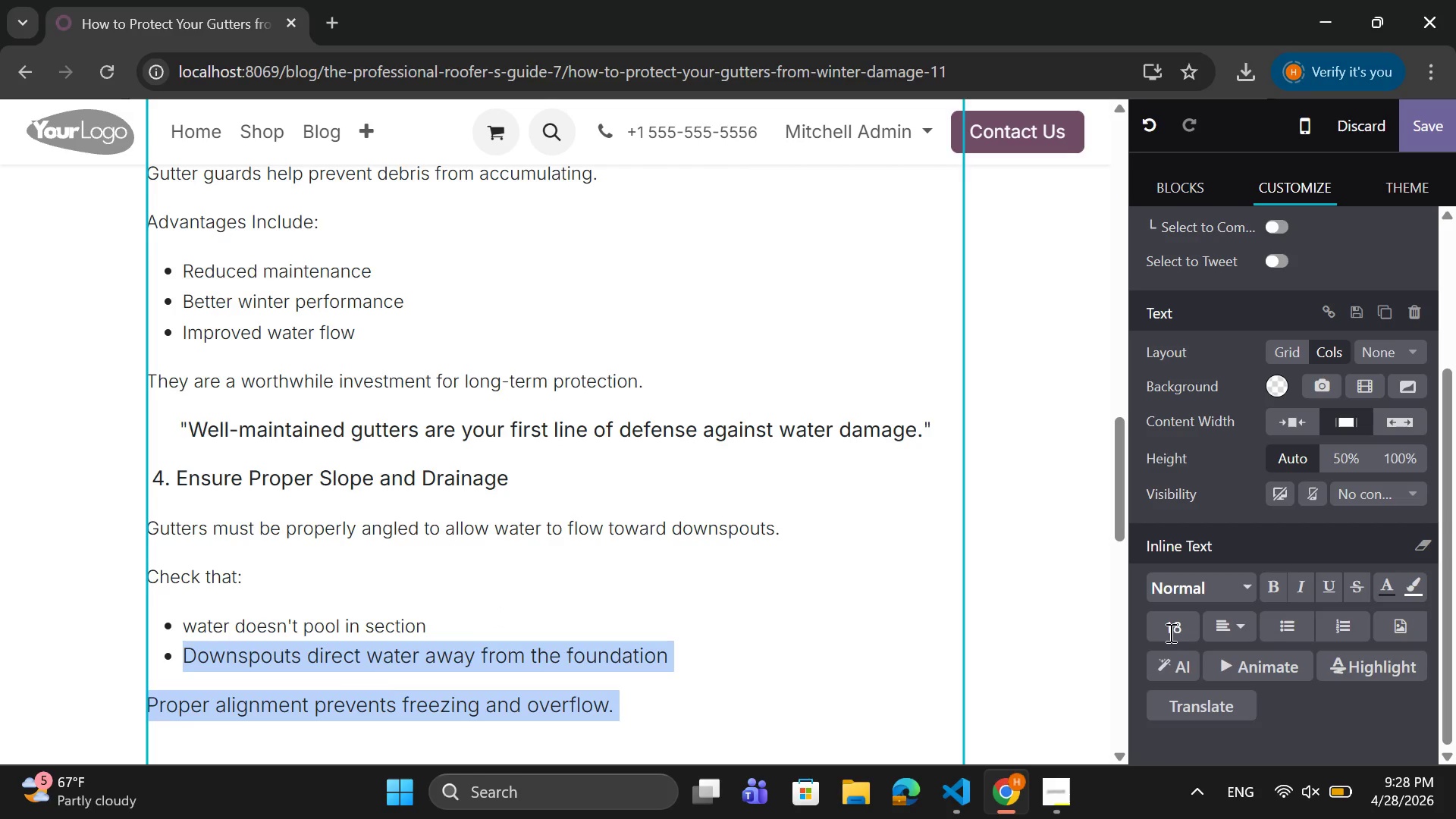 
left_click([1169, 632])
 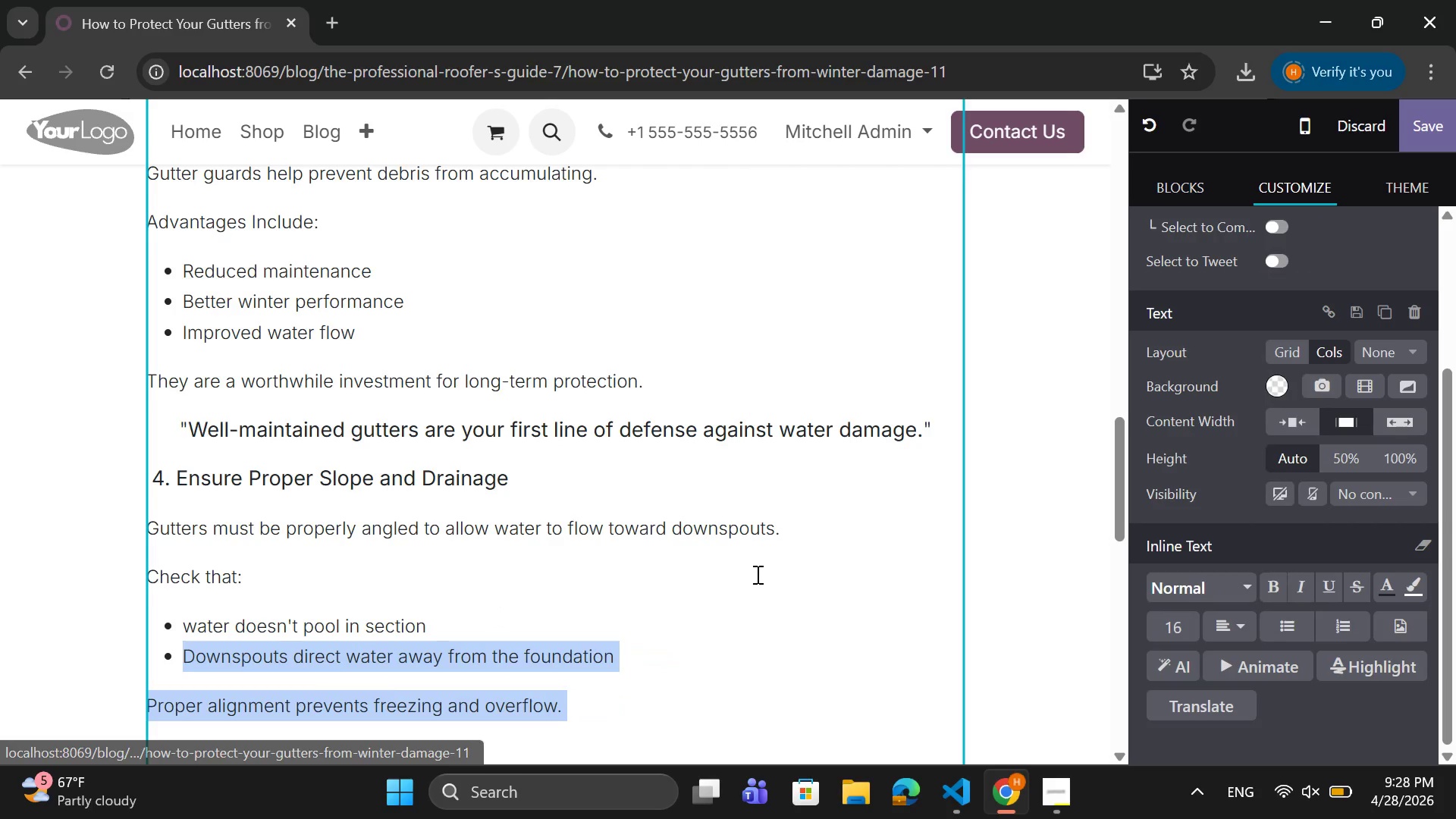 
scroll: coordinate [751, 574], scroll_direction: down, amount: 2.0
 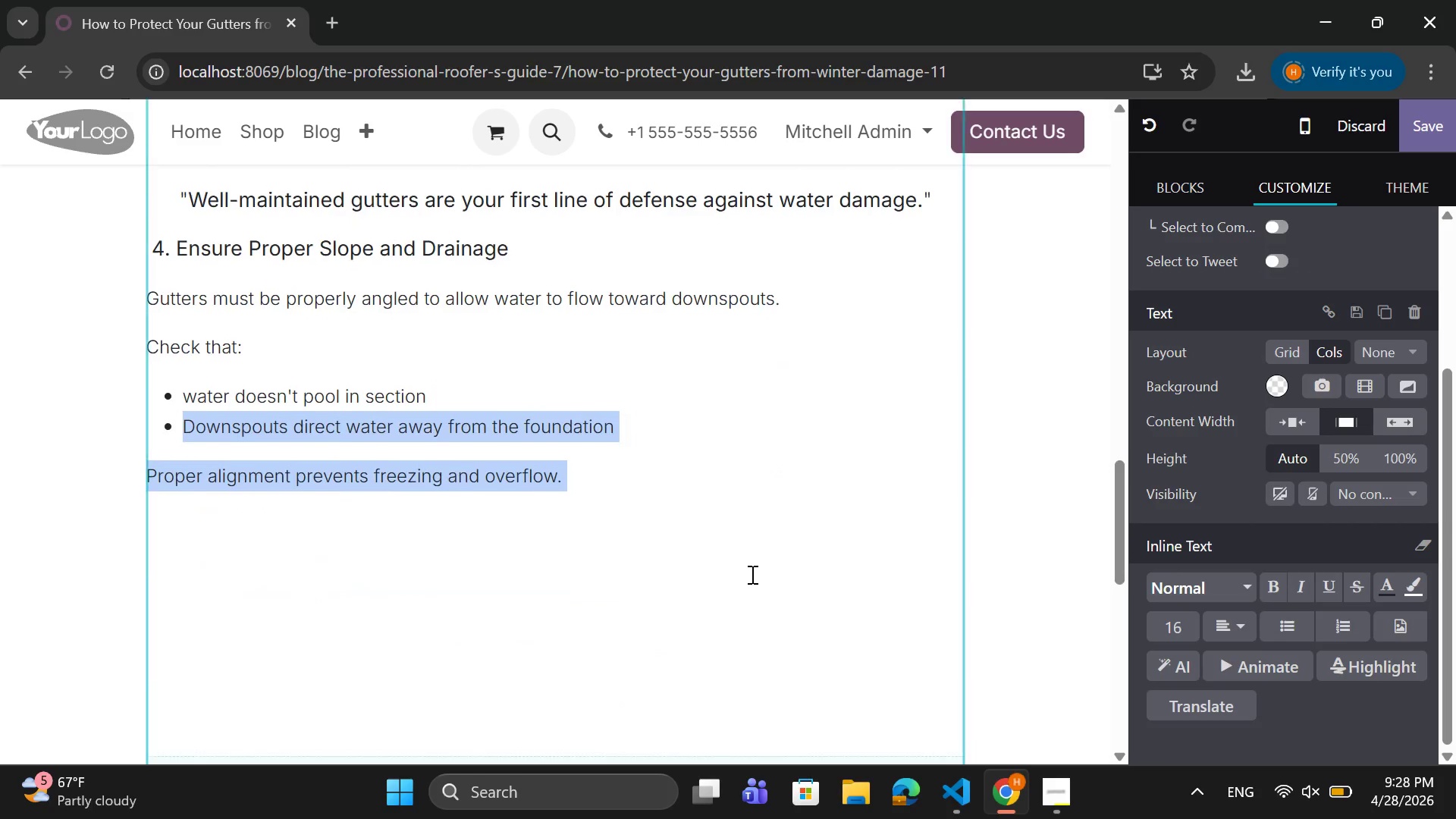 
scroll: coordinate [751, 574], scroll_direction: up, amount: 10.0
 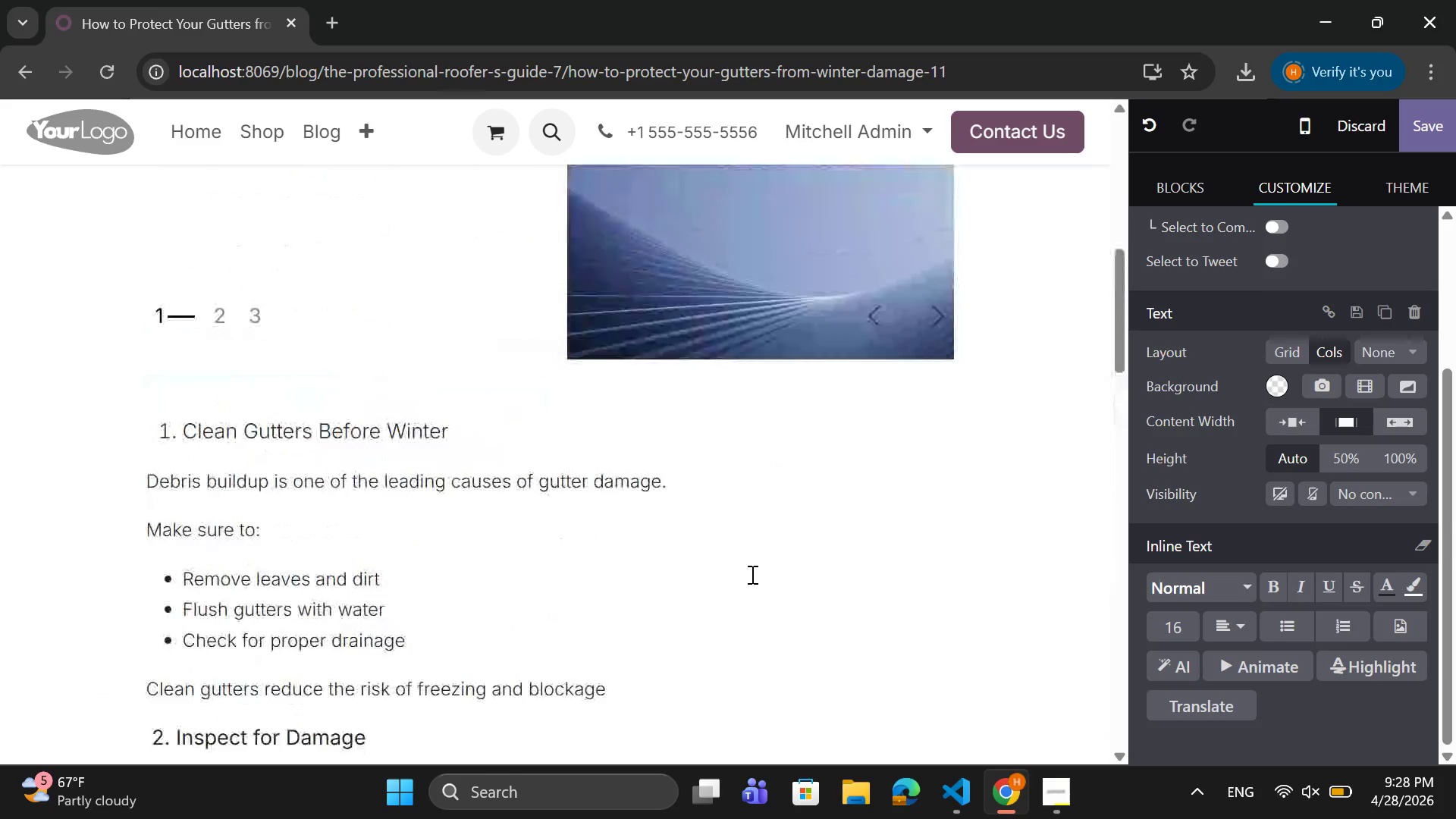 
scroll: coordinate [751, 574], scroll_direction: down, amount: 9.0
 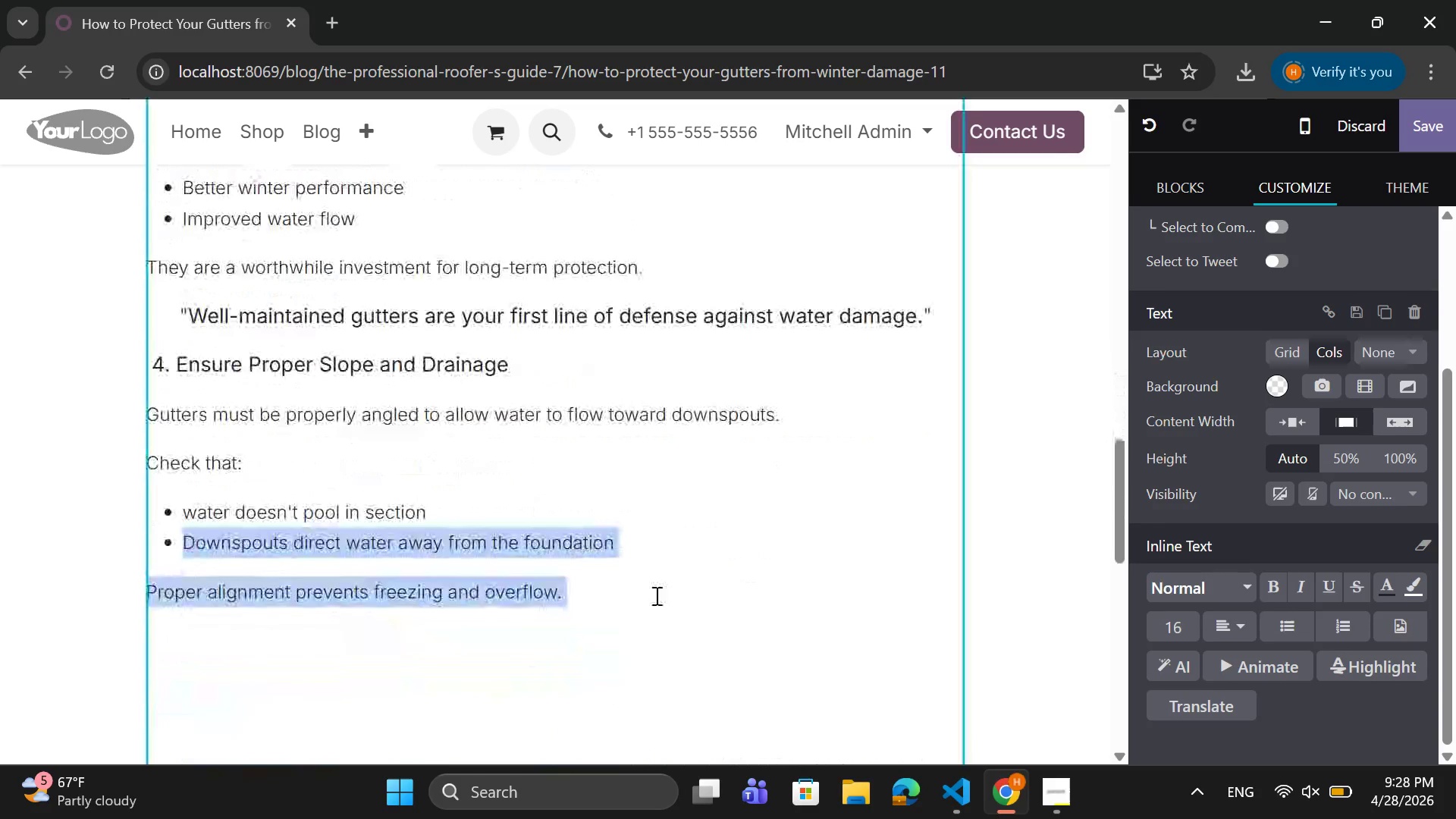 
left_click([655, 595])
 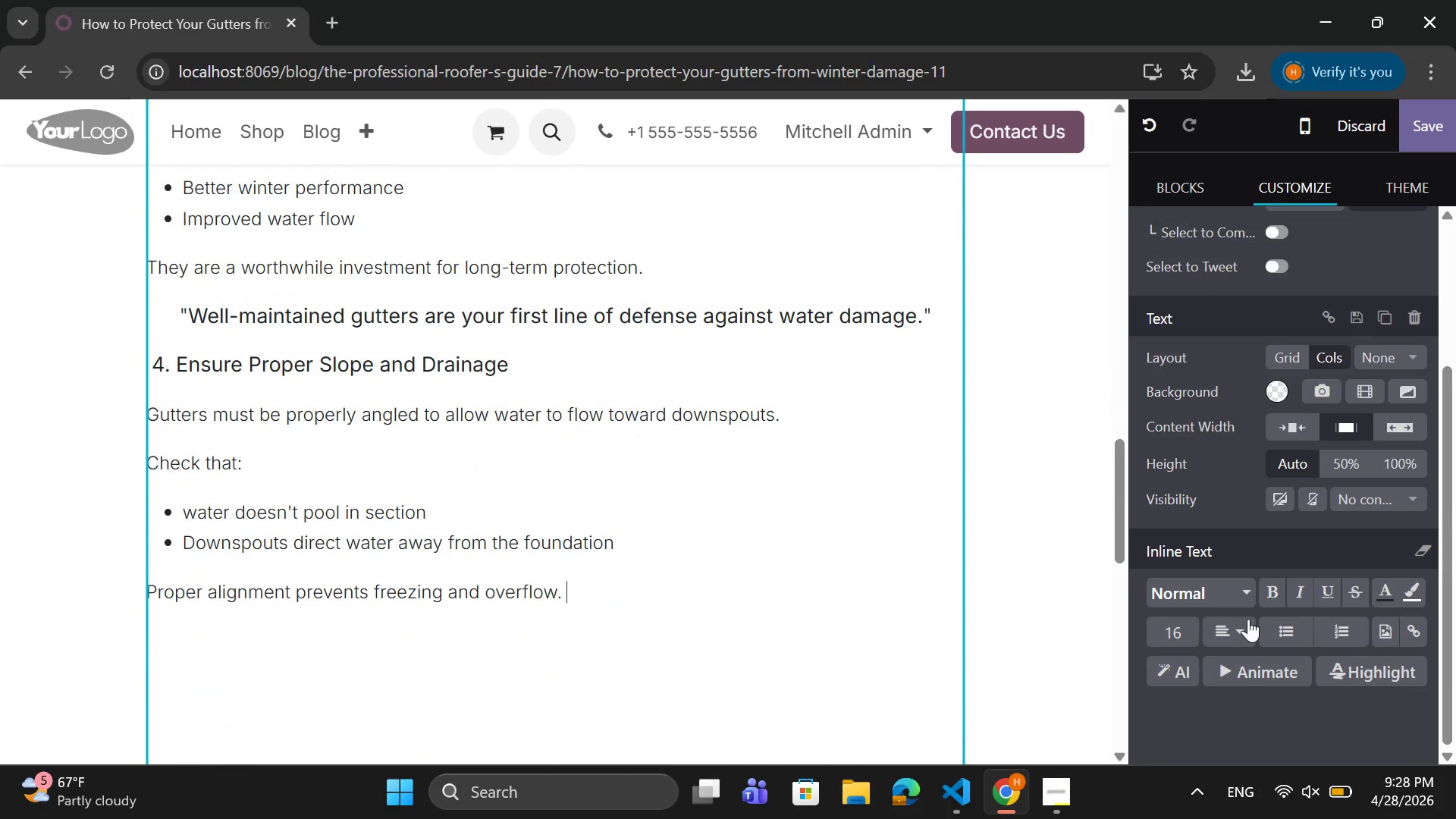 
wait(7.77)
 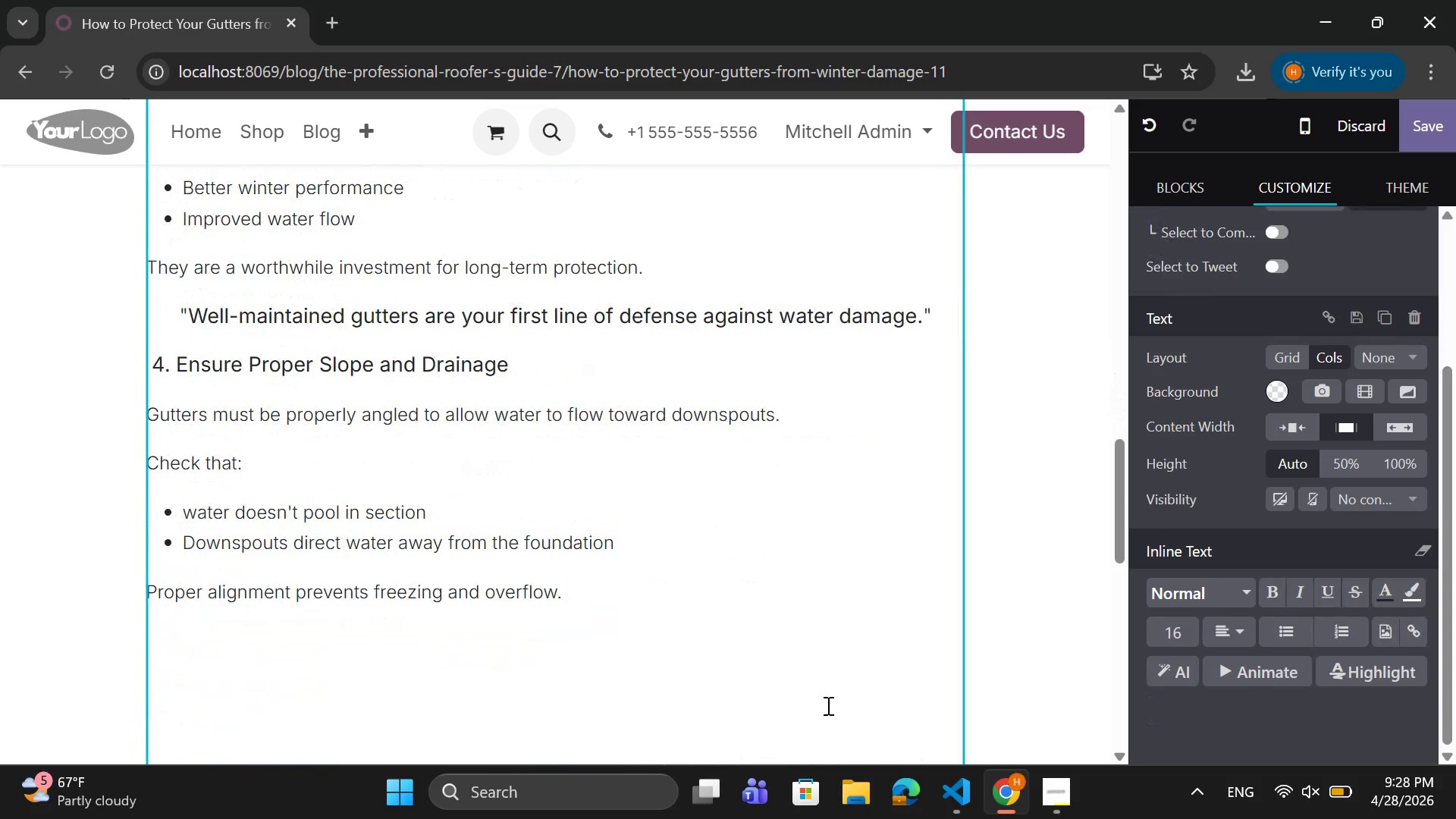 
left_click([325, 27])
 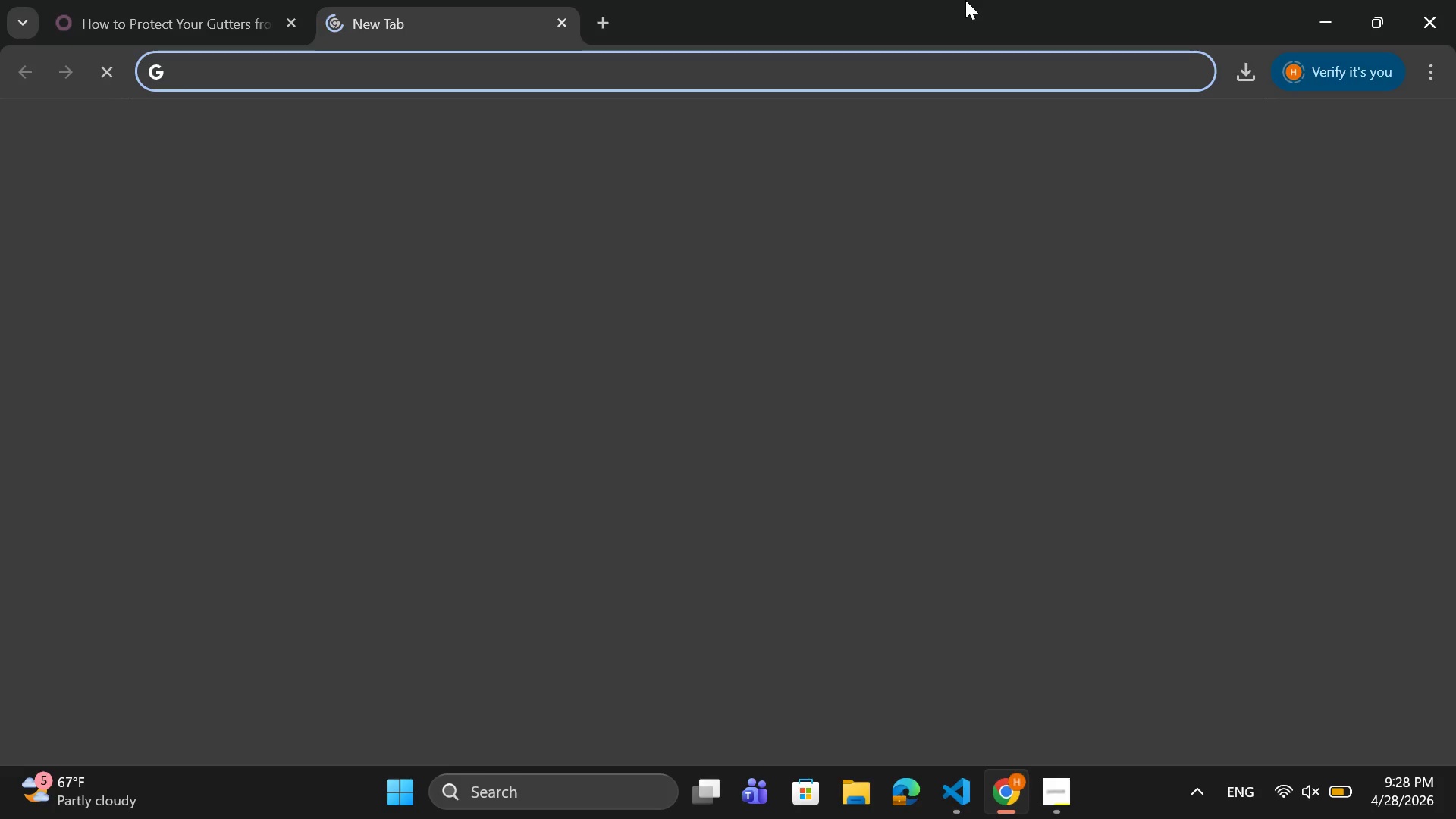 
type(pic)
key(Backspace)
 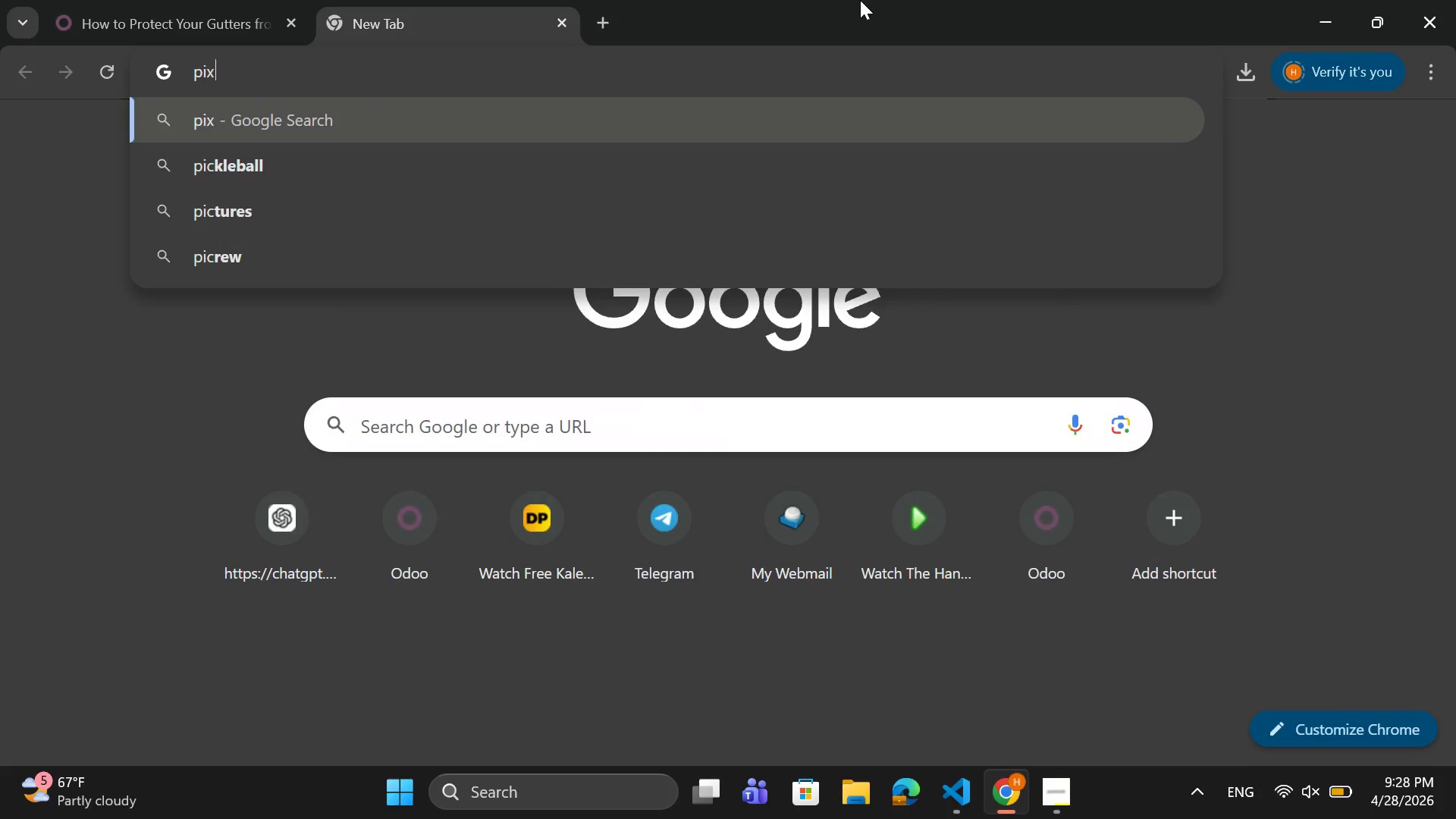 
key(X)
 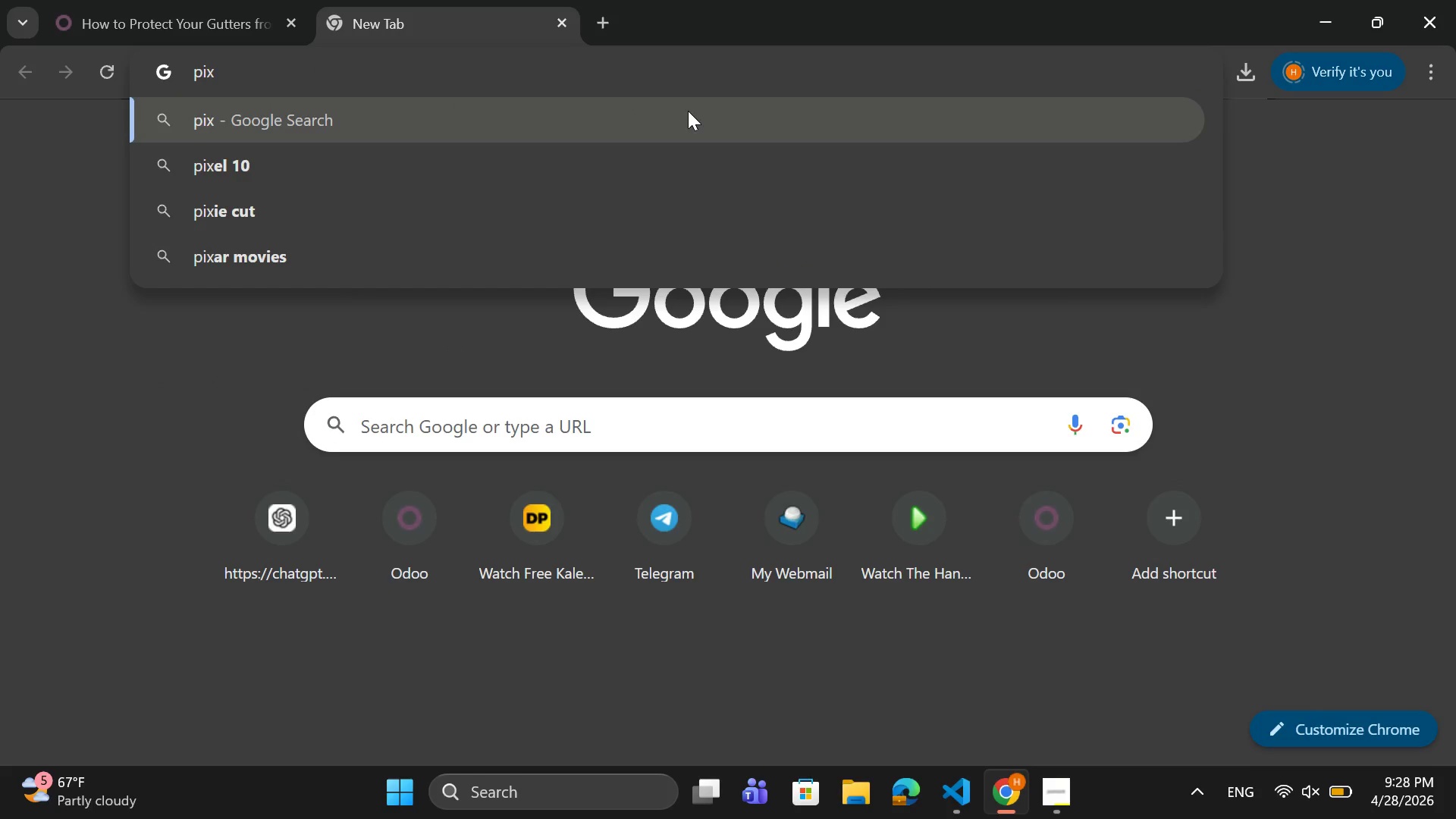 
key(Backspace)
key(Backspace)
type(ex)
 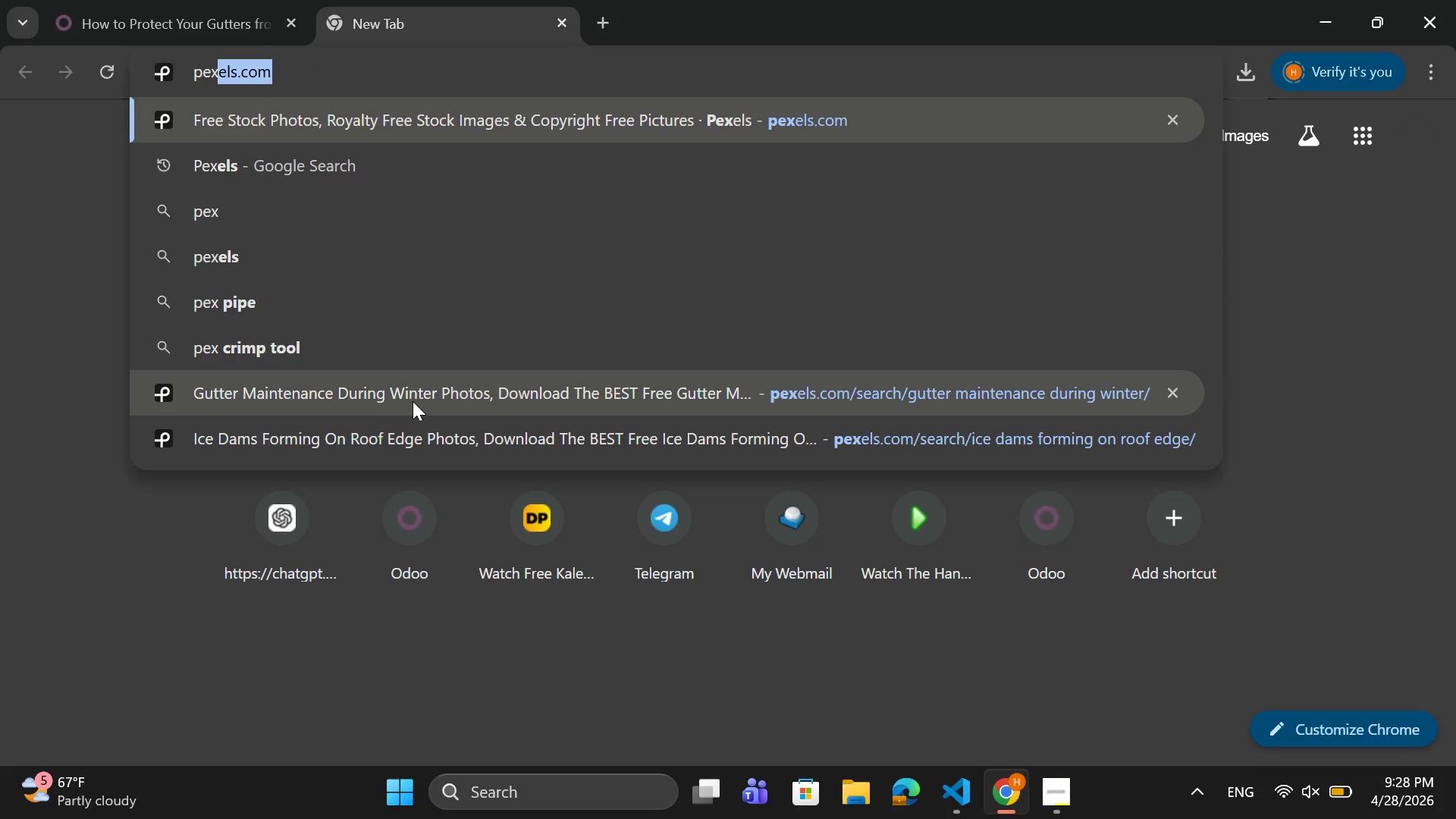 
left_click([413, 403])
 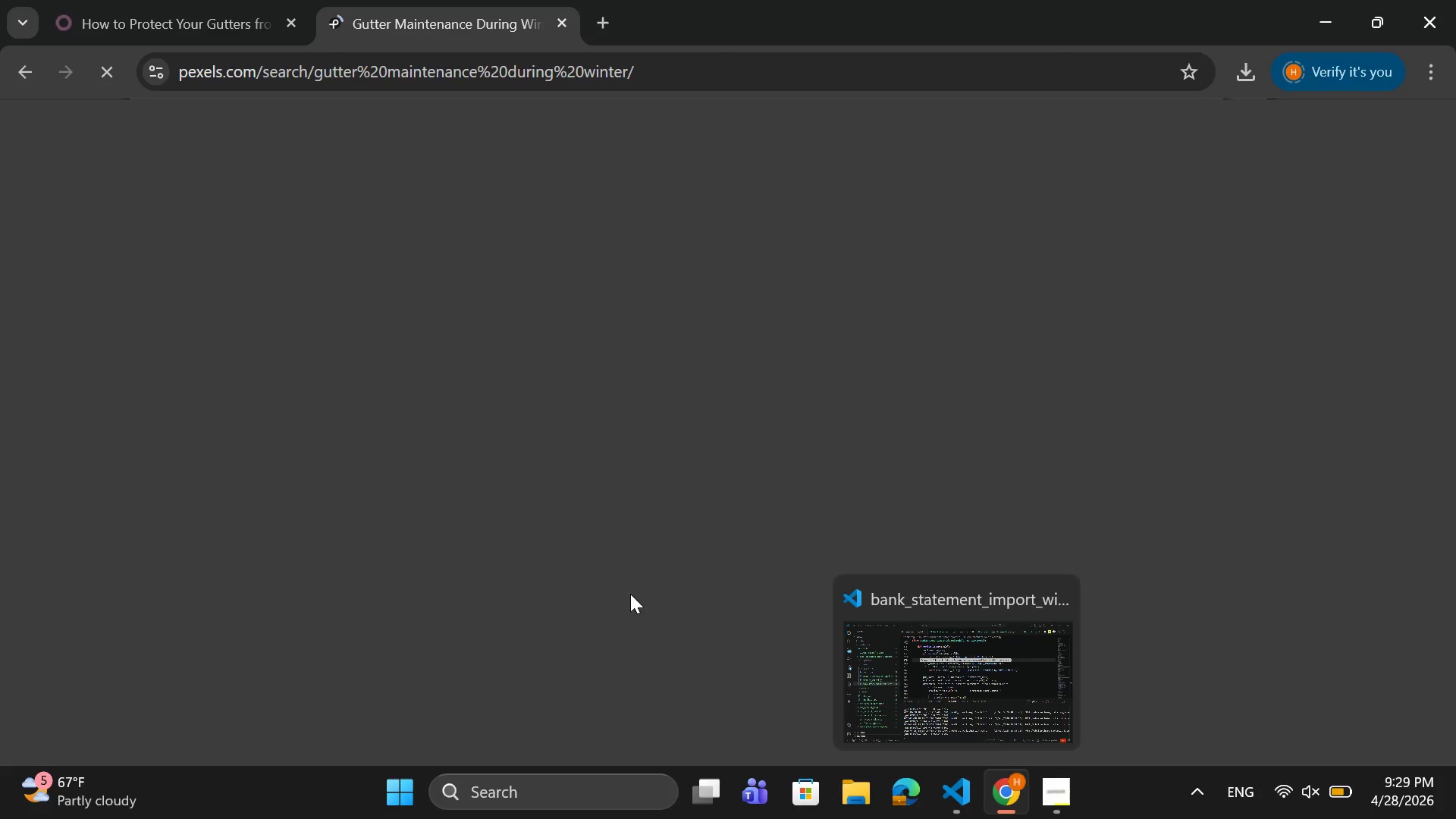 
wait(6.62)
 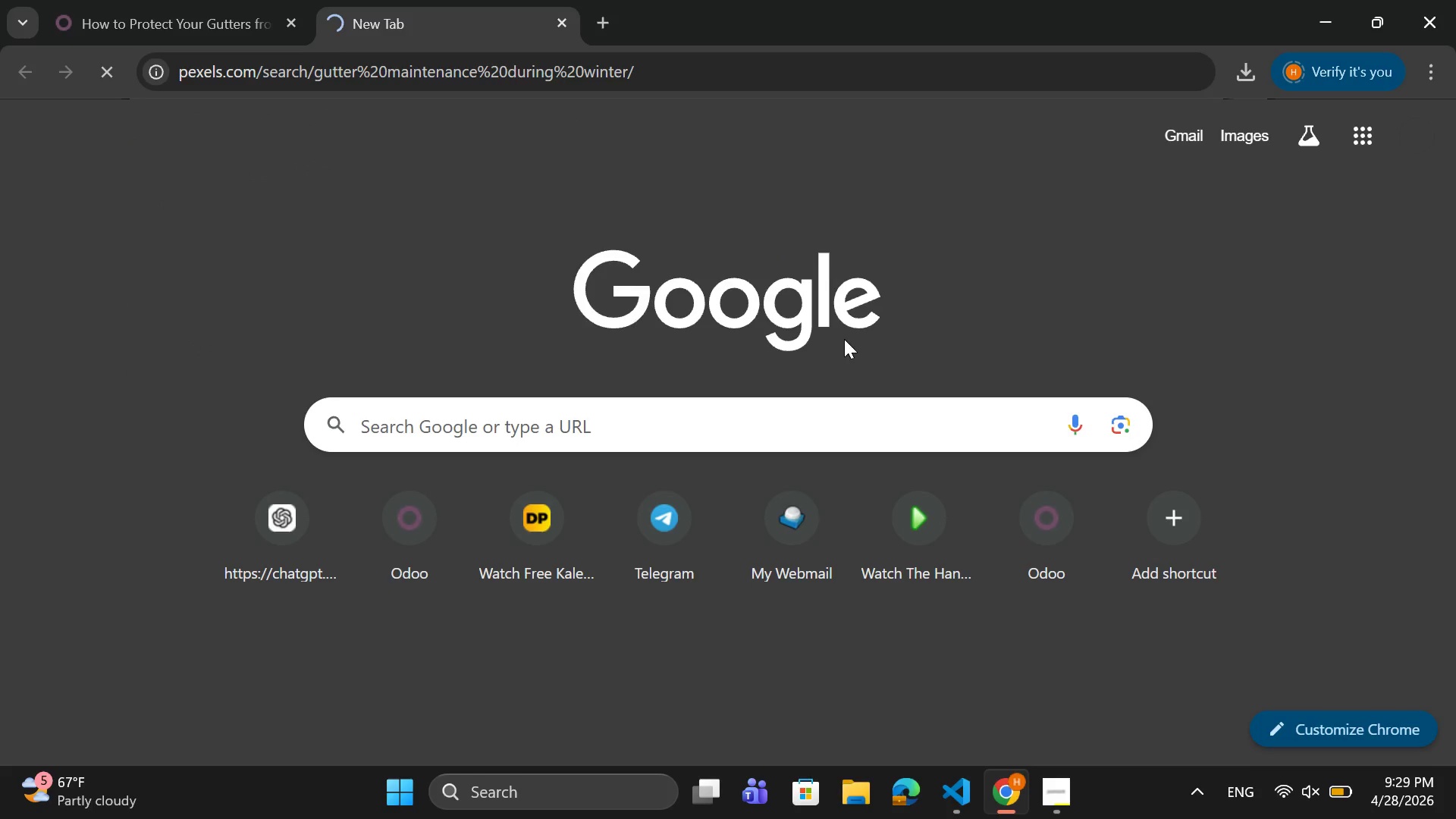 
scroll: coordinate [548, 428], scroll_direction: down, amount: 2.0
 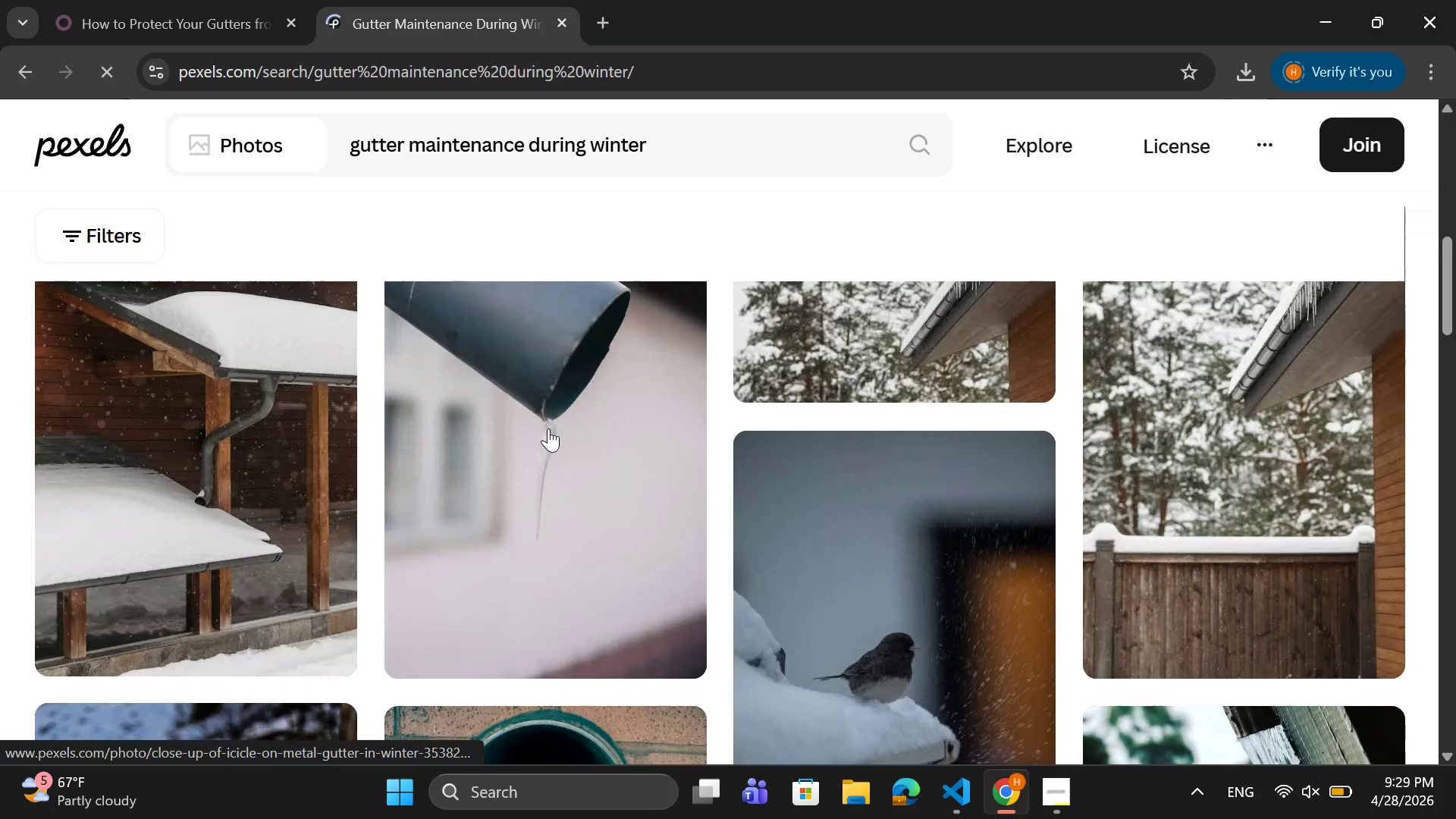 
scroll: coordinate [549, 428], scroll_direction: up, amount: 4.0
 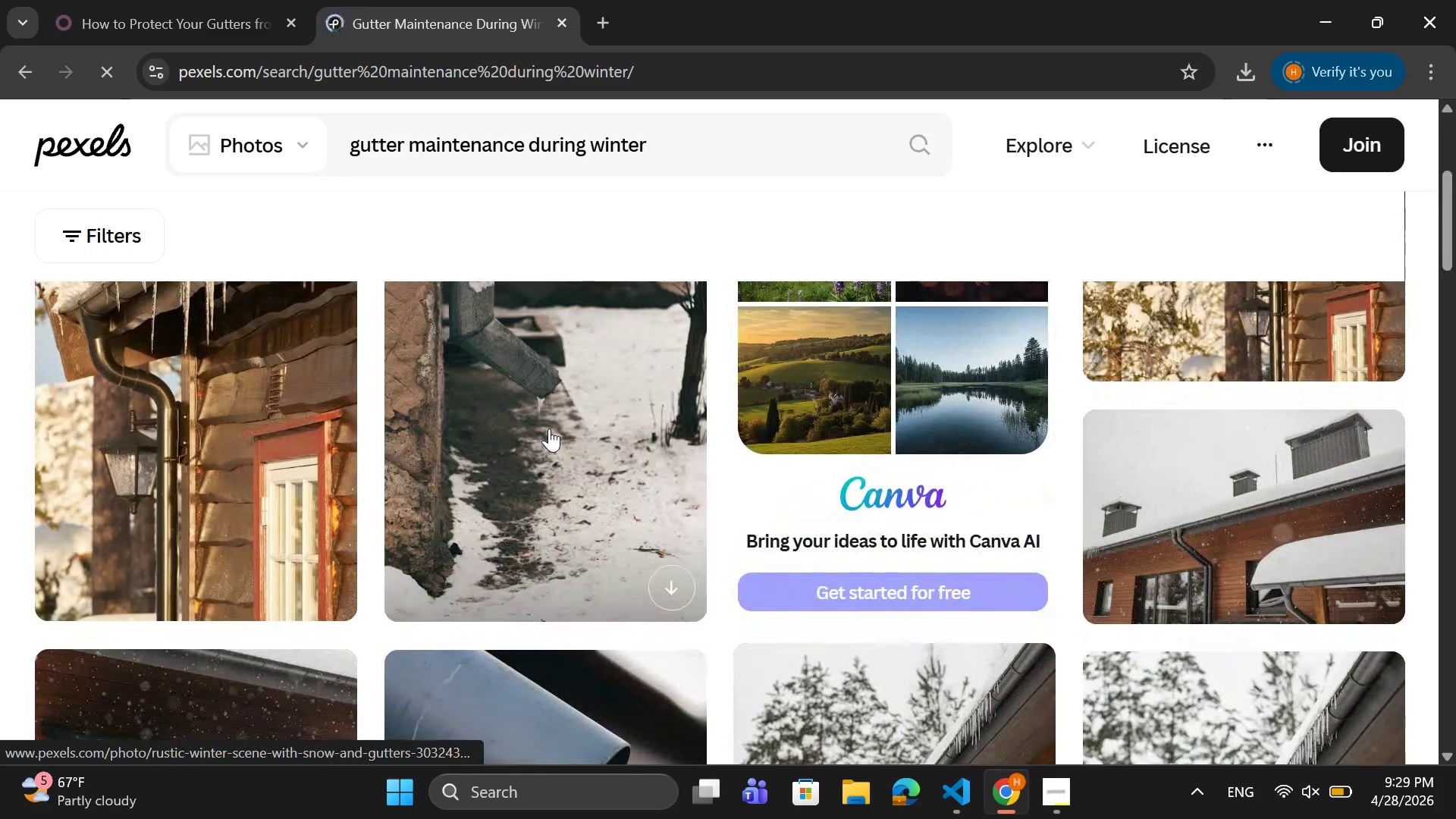 
scroll: coordinate [549, 428], scroll_direction: down, amount: 7.0
 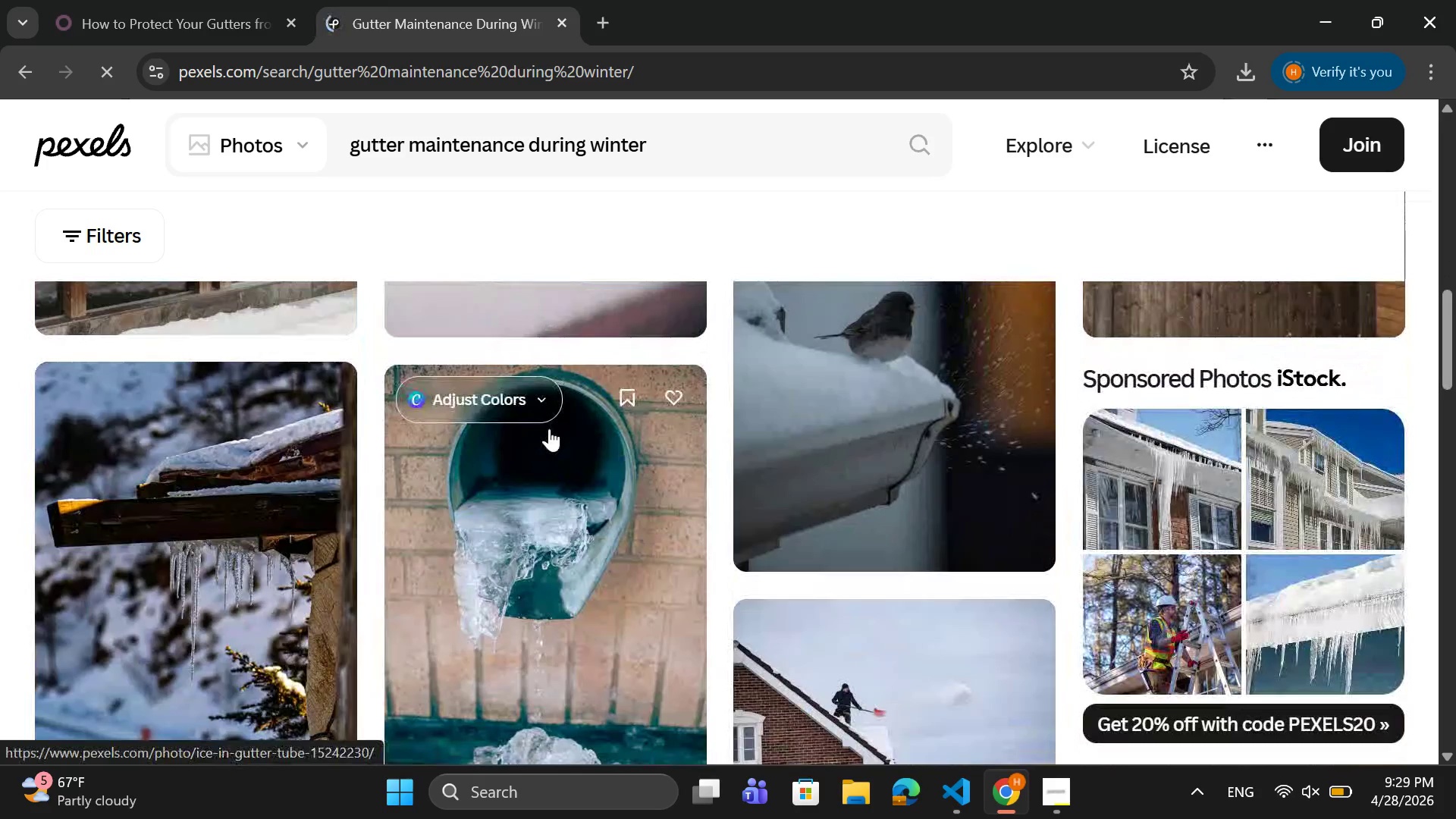 
scroll: coordinate [549, 428], scroll_direction: up, amount: 2.0
 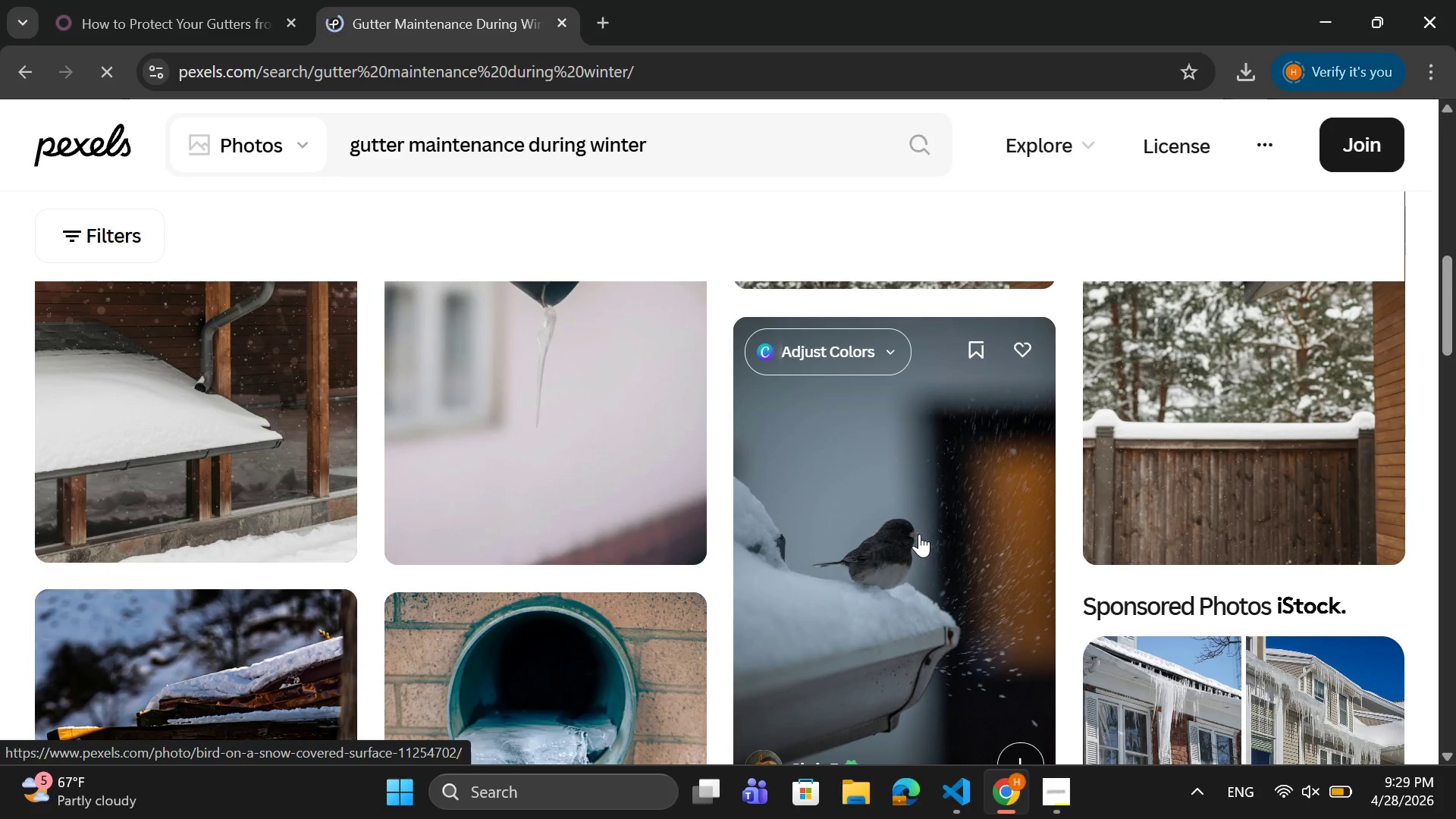 
scroll: coordinate [919, 532], scroll_direction: down, amount: 5.0
 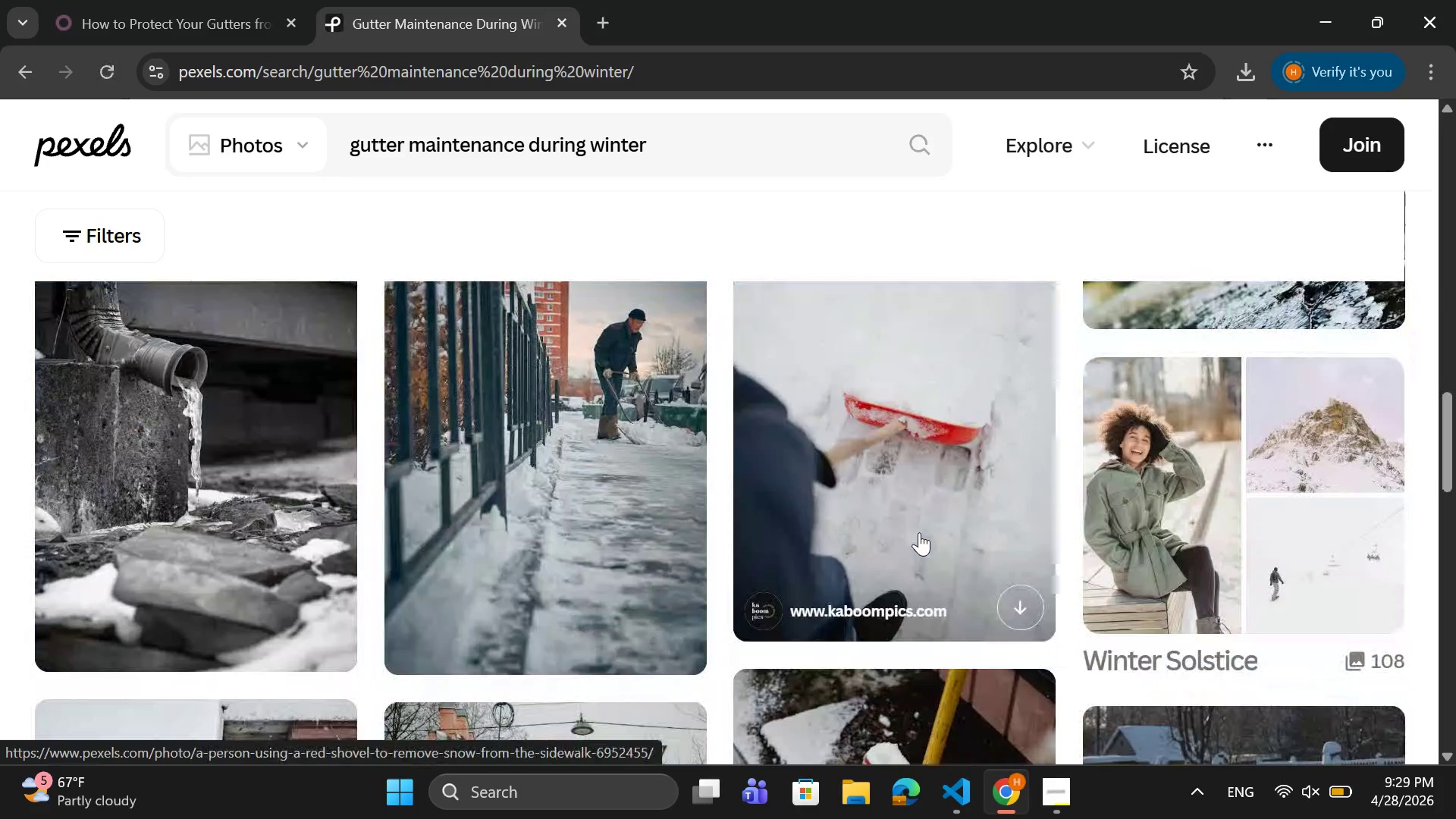 
scroll: coordinate [919, 532], scroll_direction: up, amount: 1.0
 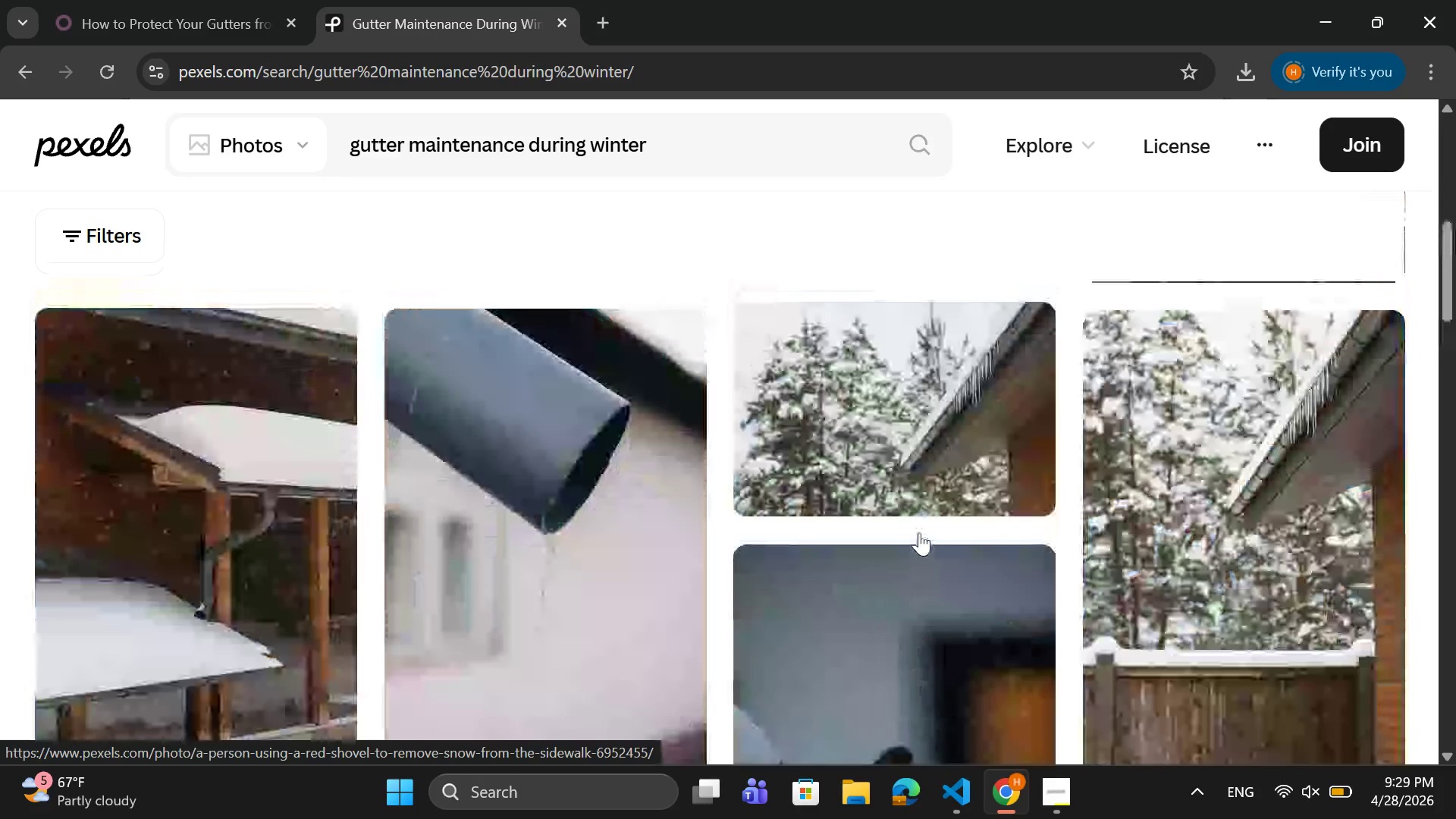 
scroll: coordinate [1021, 569], scroll_direction: down, amount: 3.0
 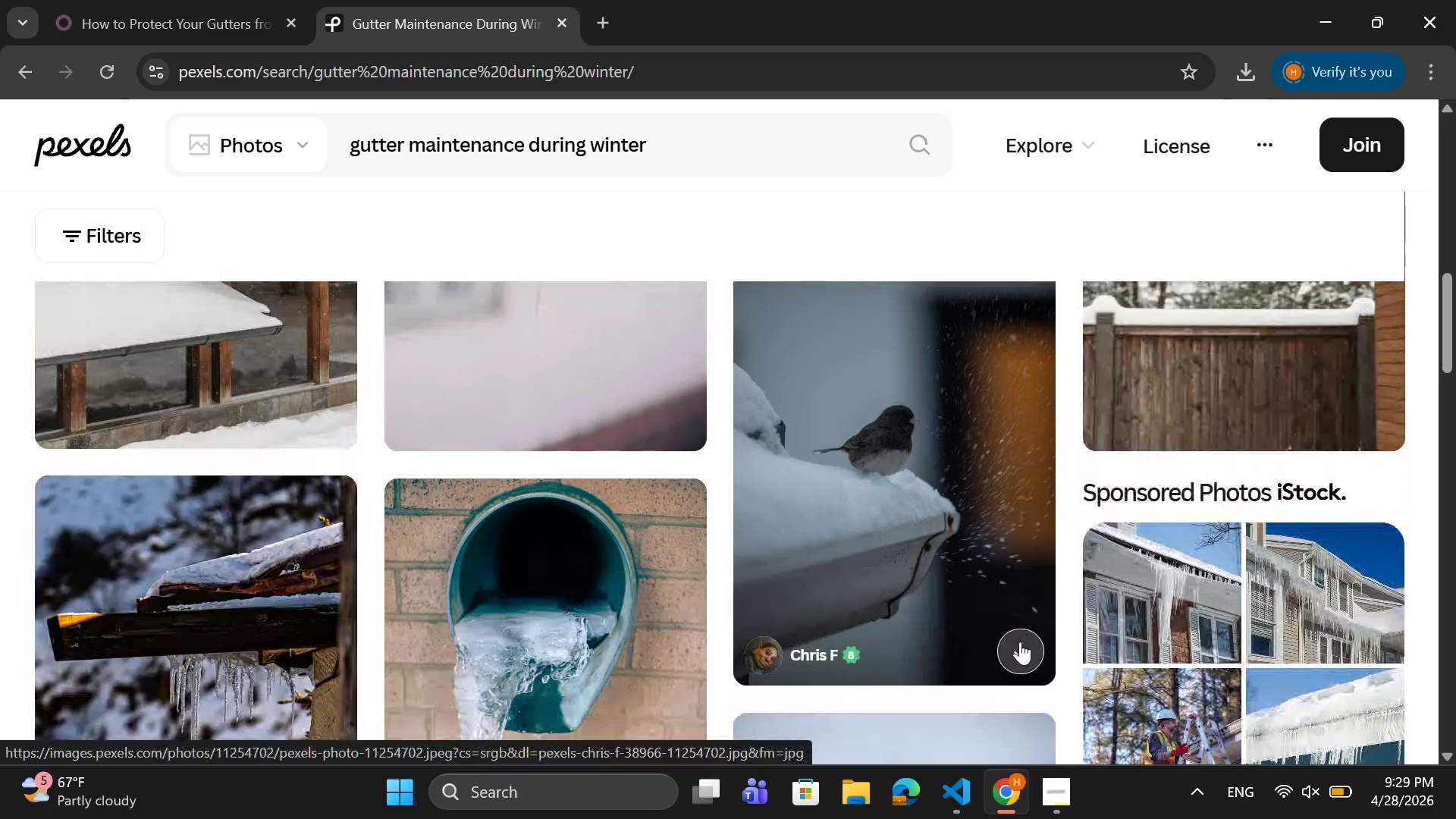 
left_click([1020, 642])
 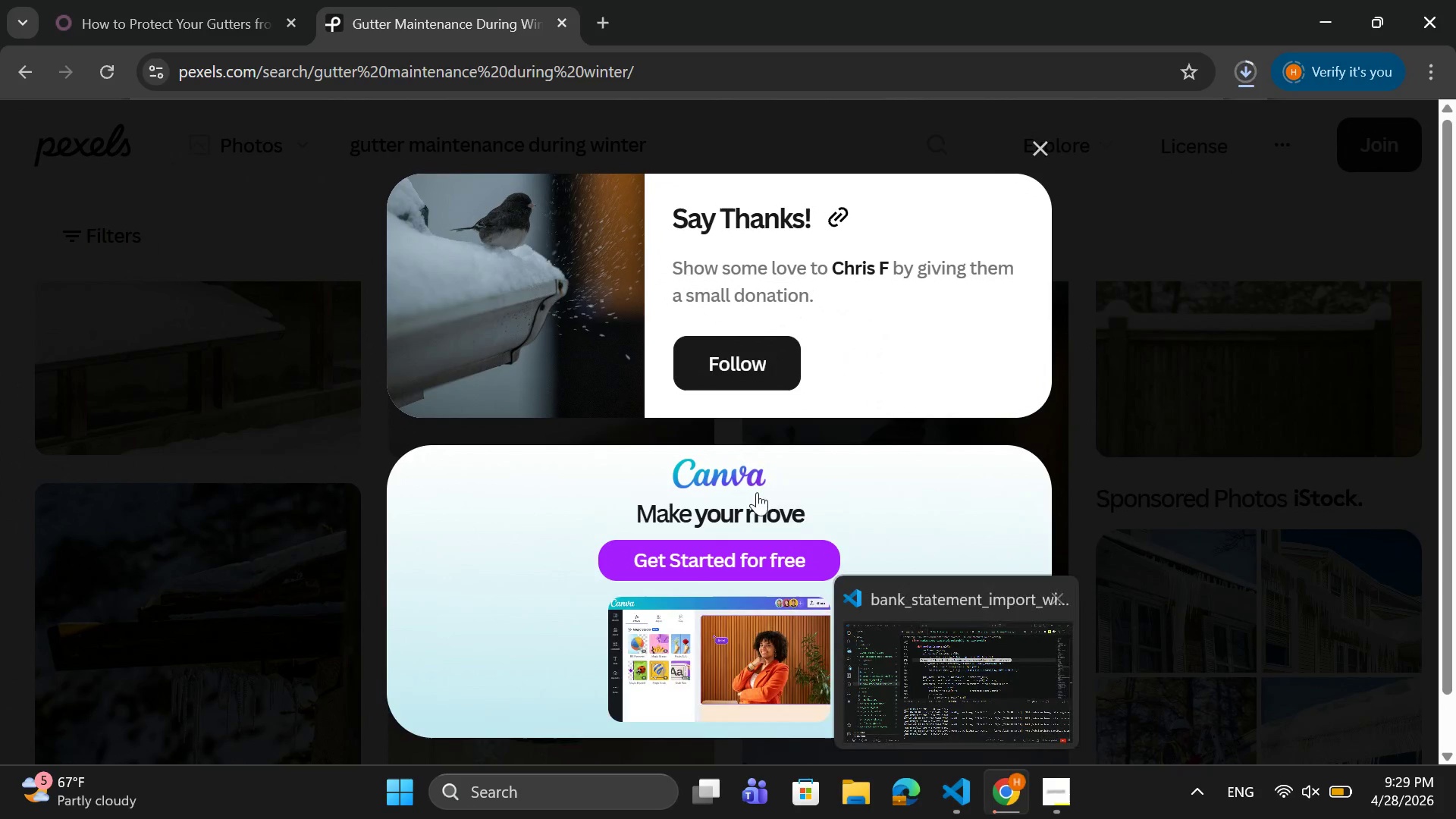 
wait(7.08)
 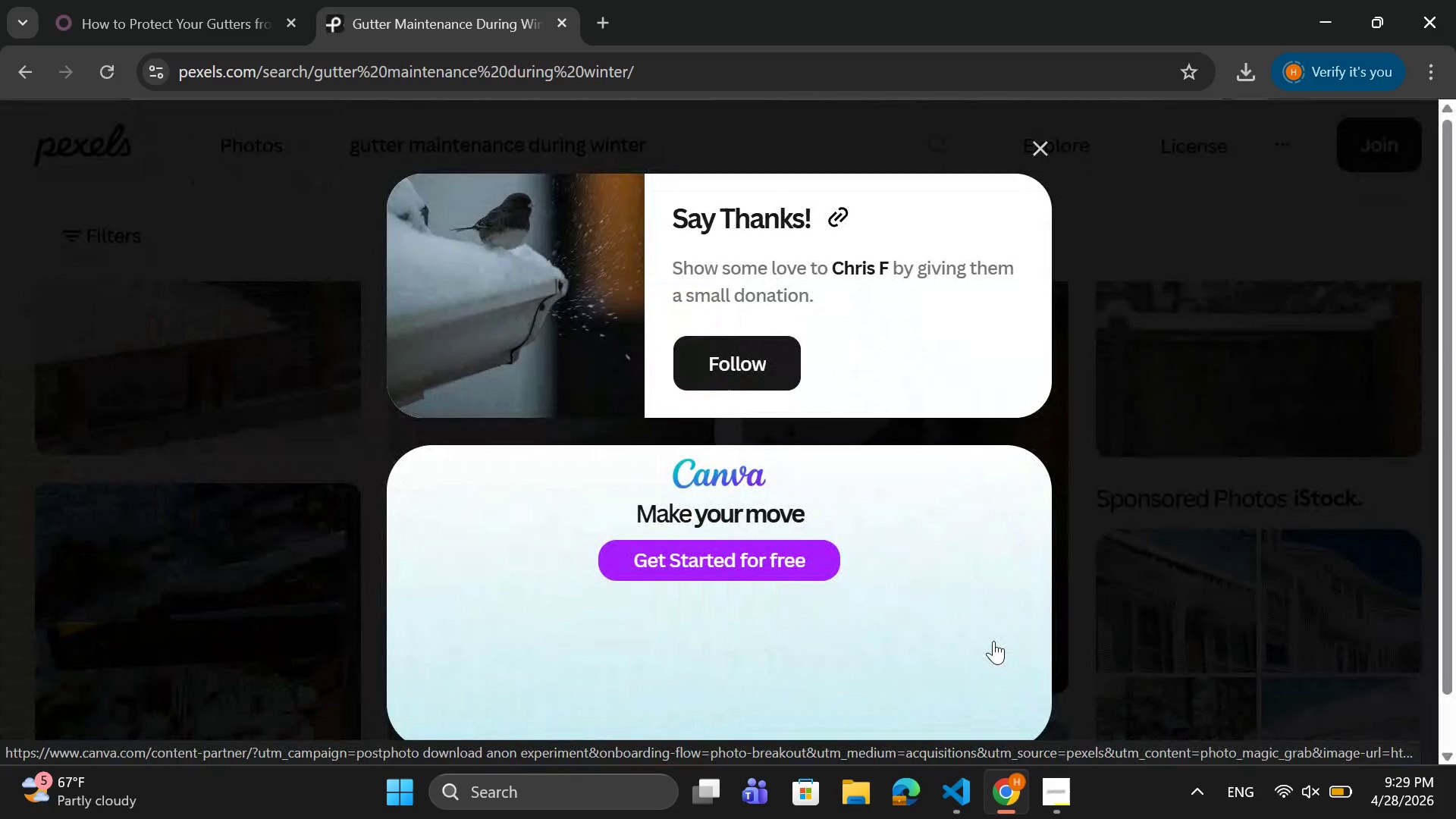 
left_click([569, 20])
 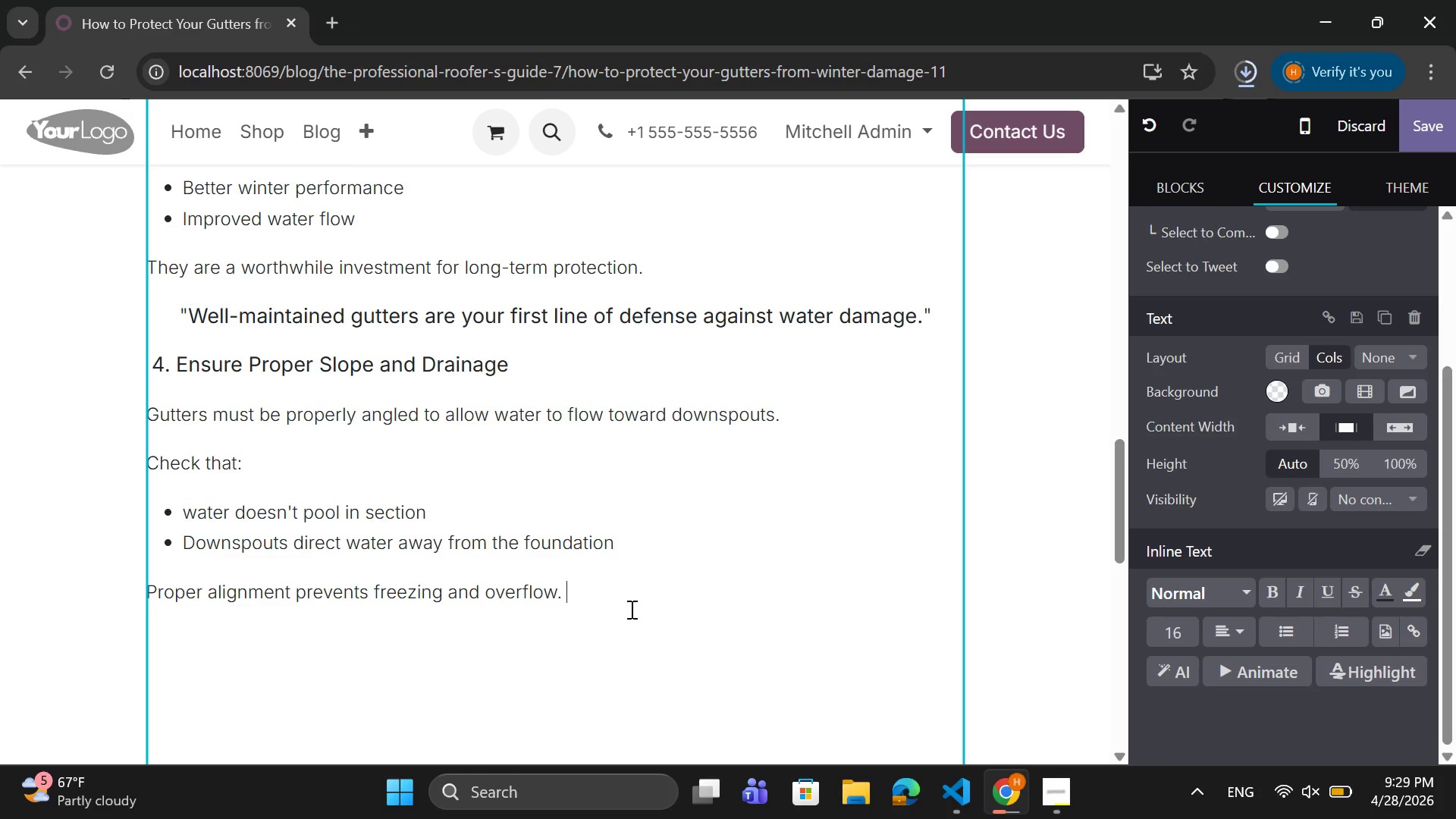 
key(Enter)
 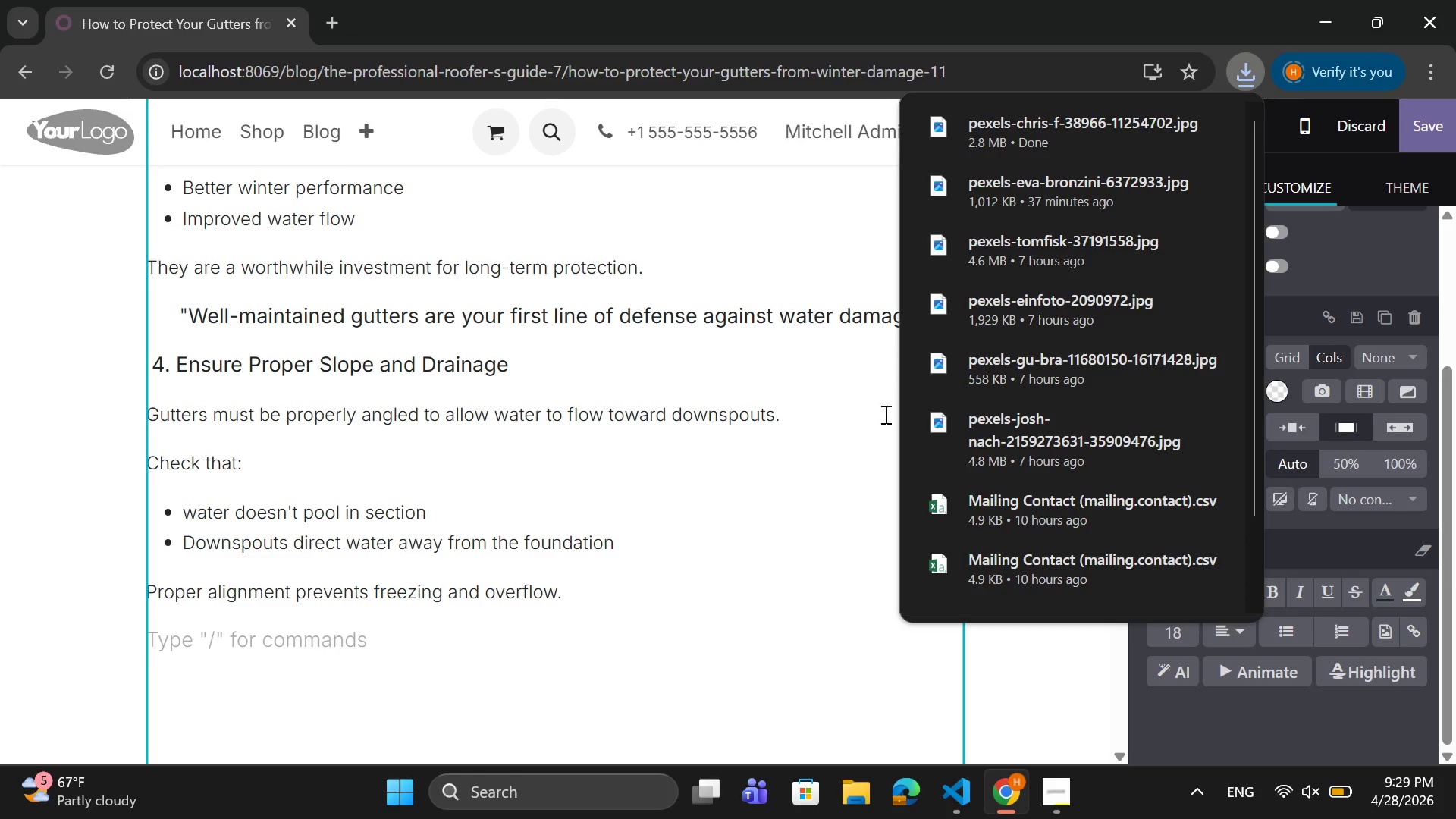 
left_click_drag(start_coordinate=[742, 234], to_coordinate=[746, 234])
 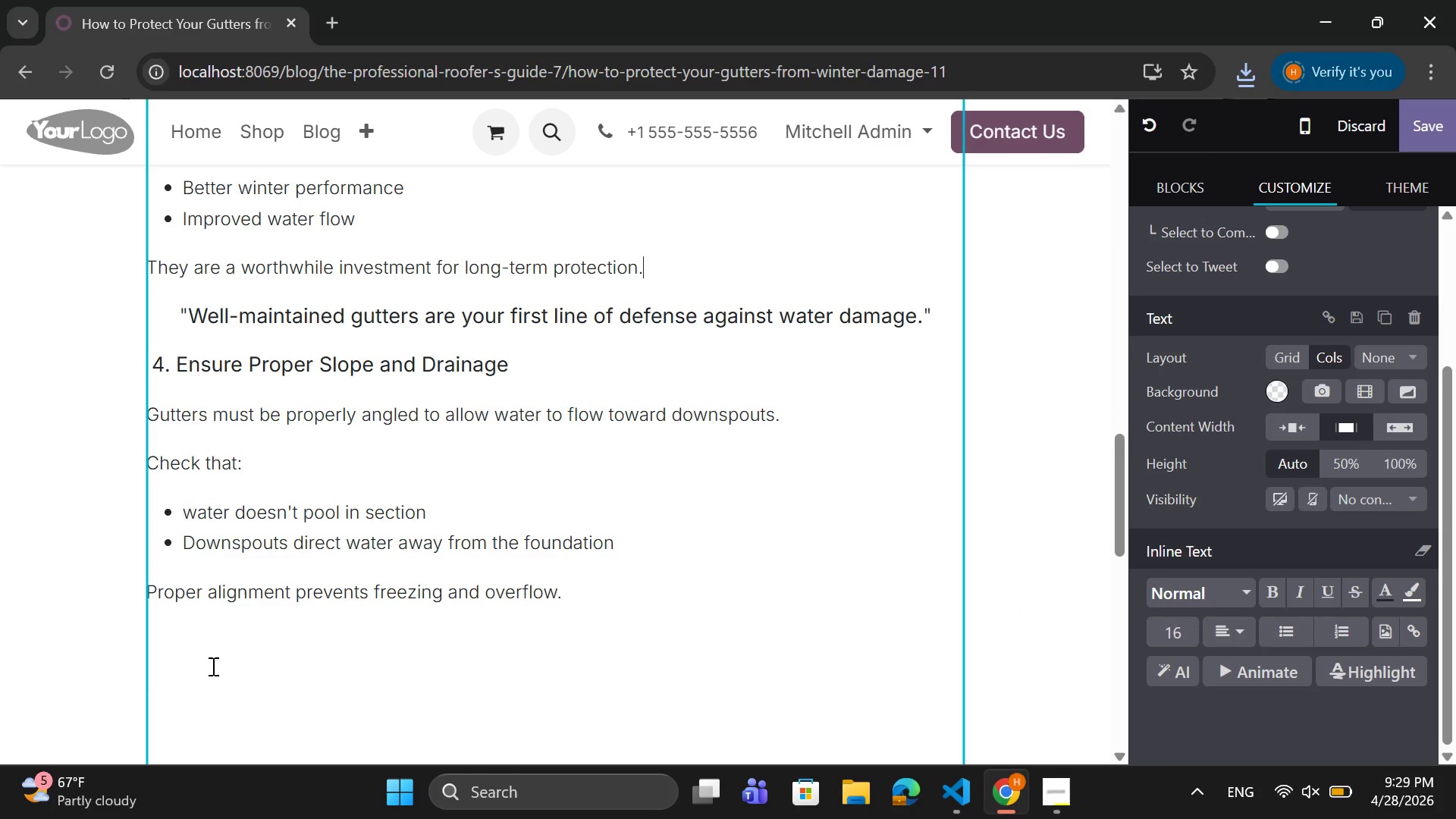 
left_click([211, 666])
 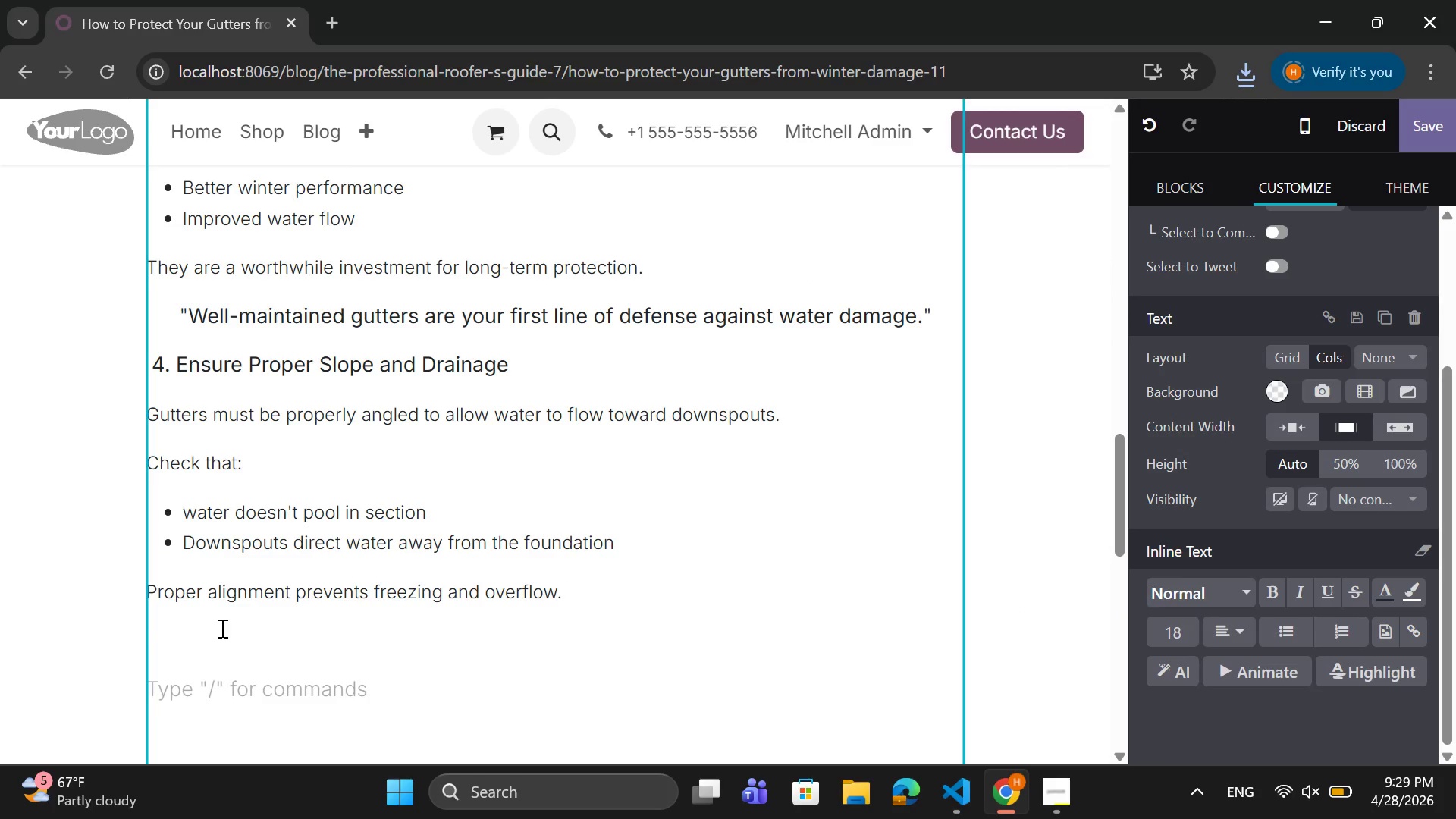 
left_click([221, 628])
 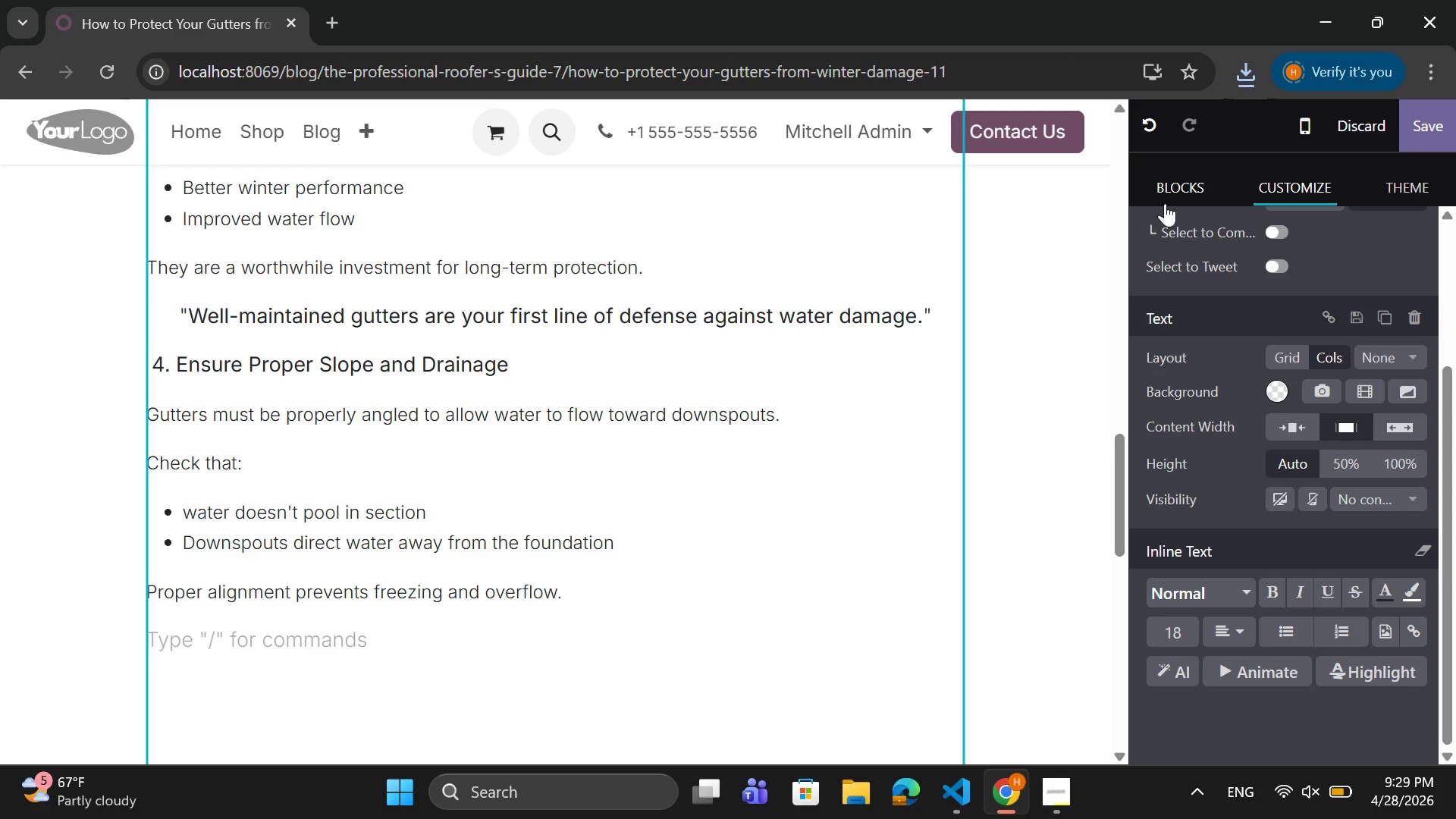 
left_click([1170, 206])
 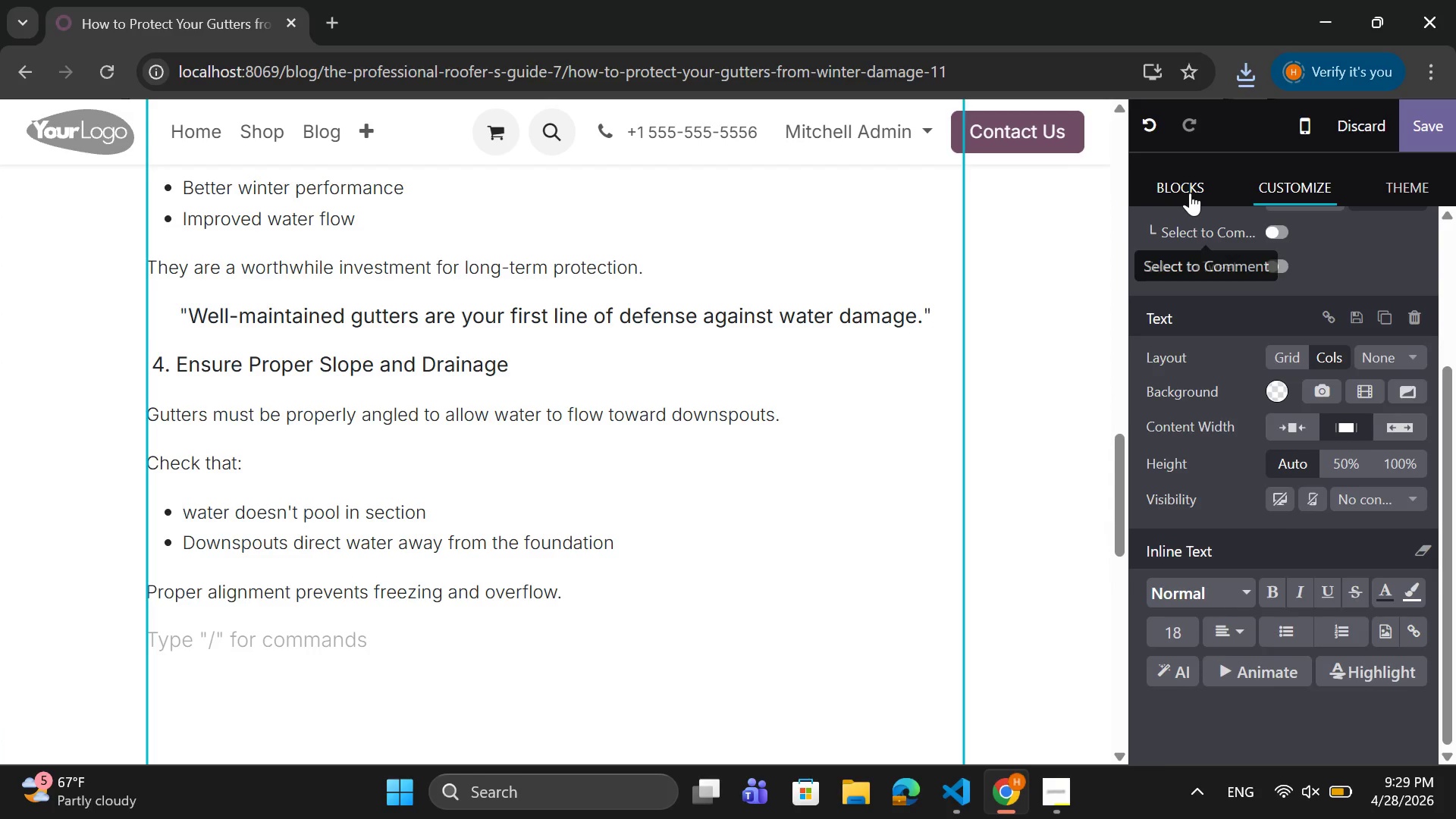 
left_click([1190, 193])
 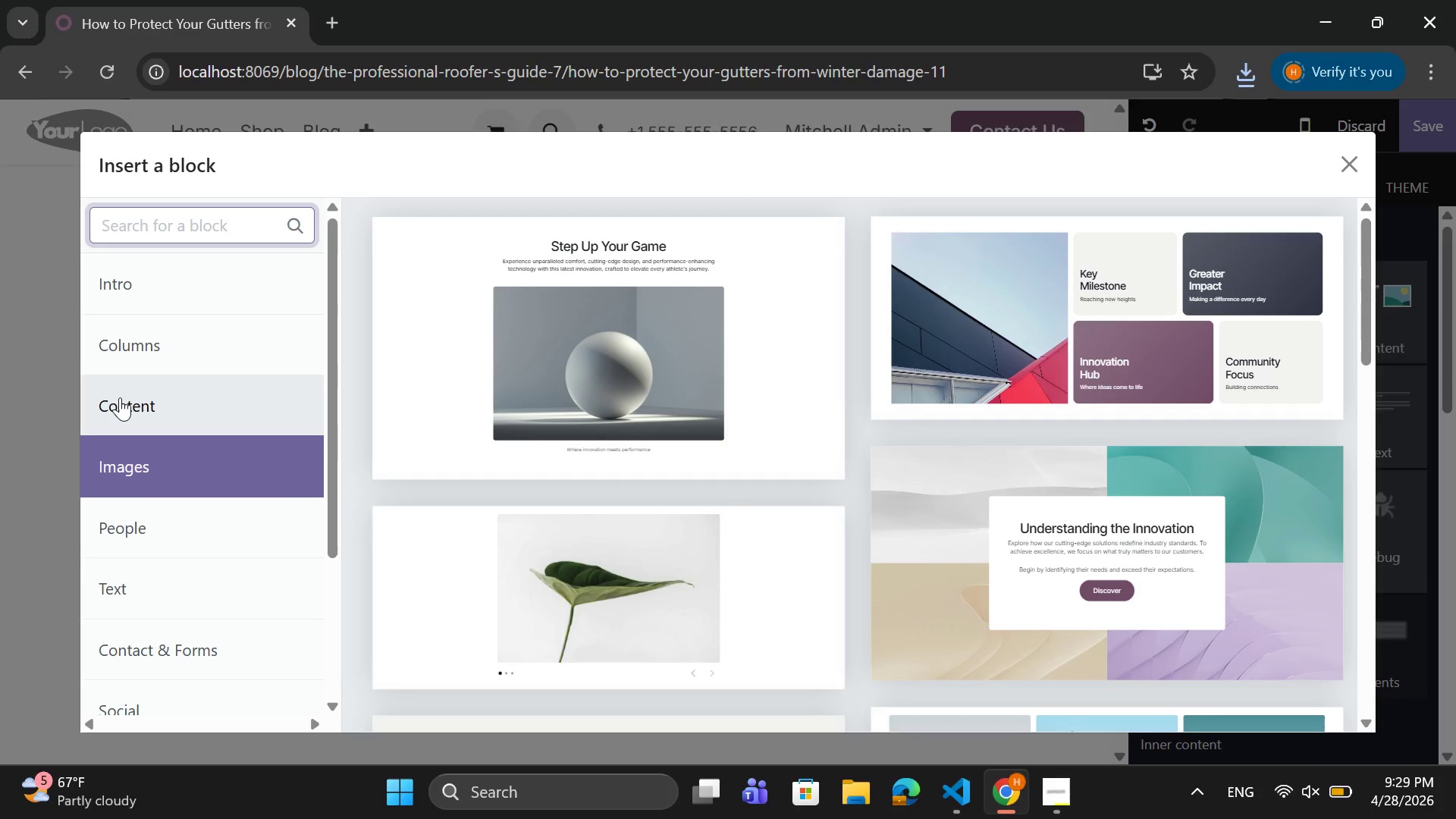 
wait(6.64)
 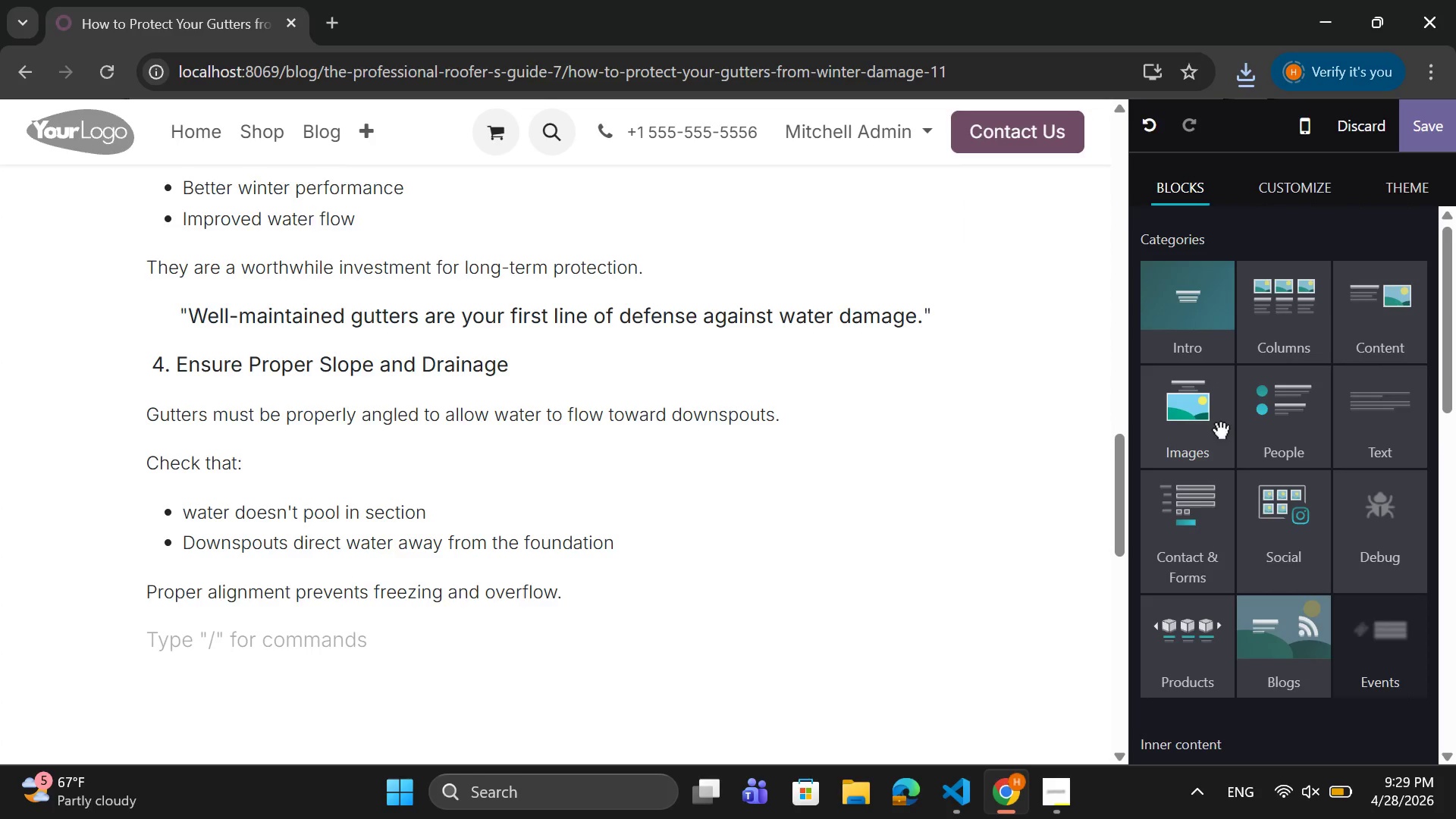 
scroll: coordinate [193, 456], scroll_direction: down, amount: 7.0
 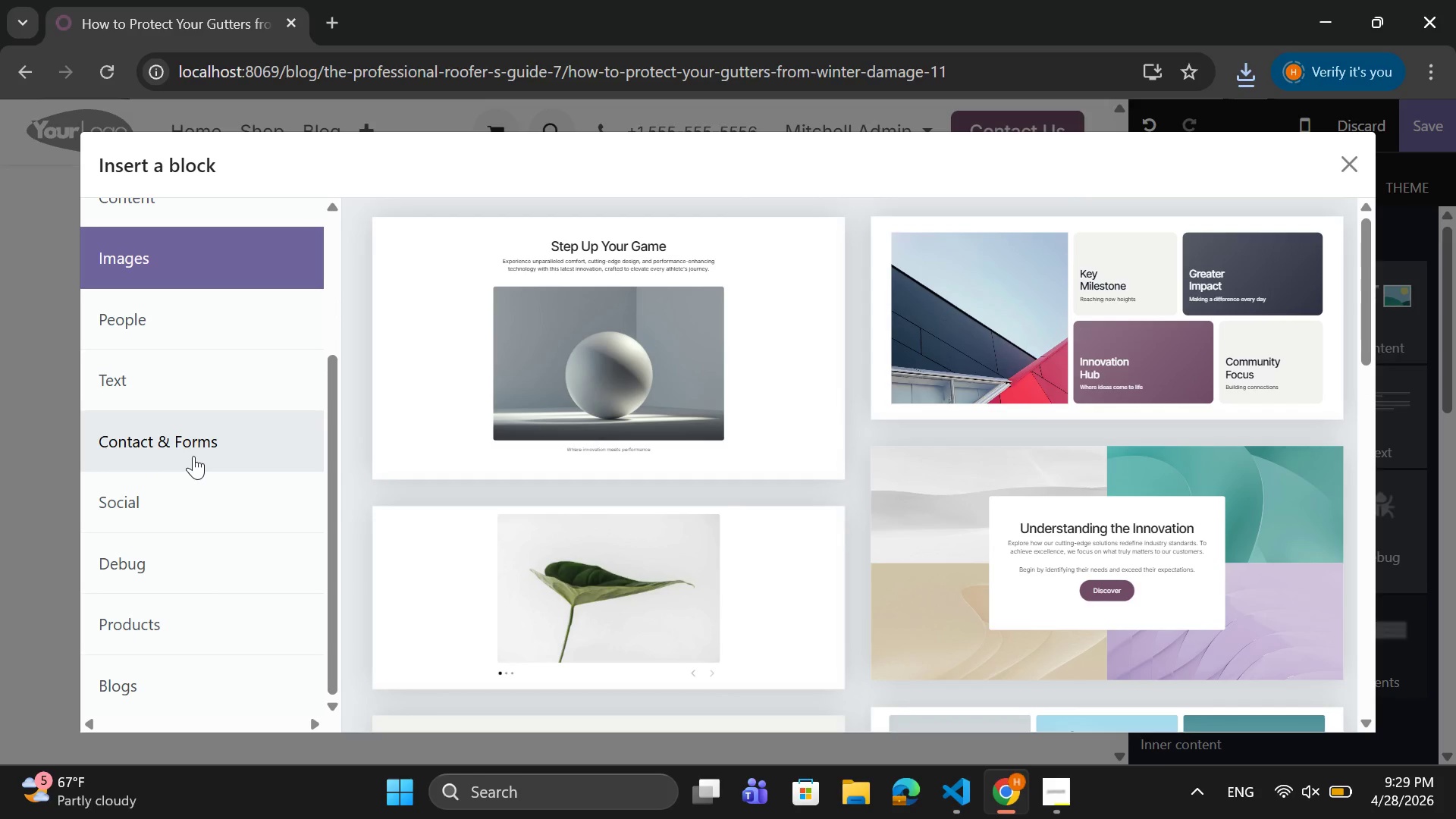 
scroll: coordinate [193, 456], scroll_direction: up, amount: 9.0
 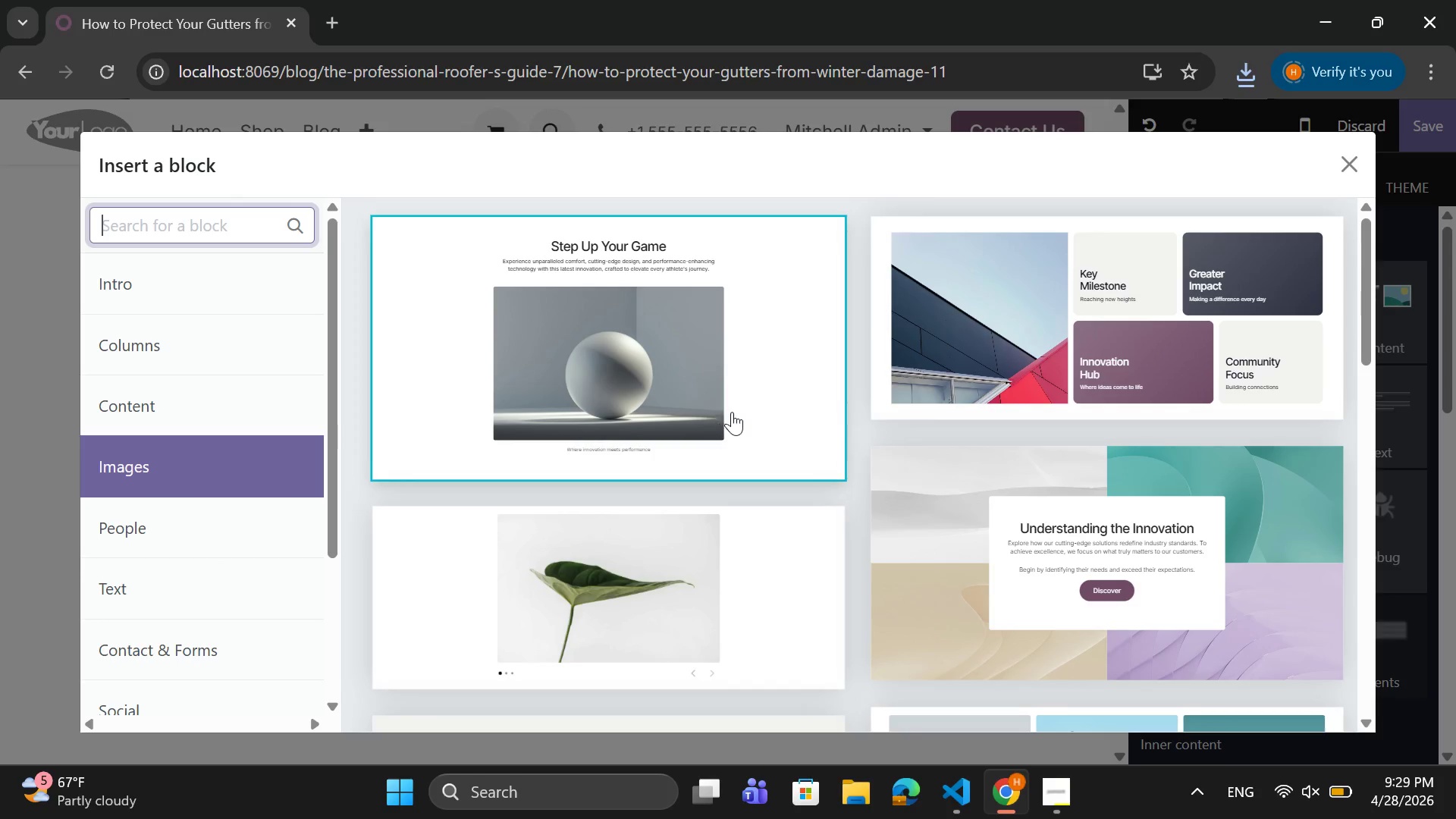 
scroll: coordinate [732, 412], scroll_direction: down, amount: 5.0
 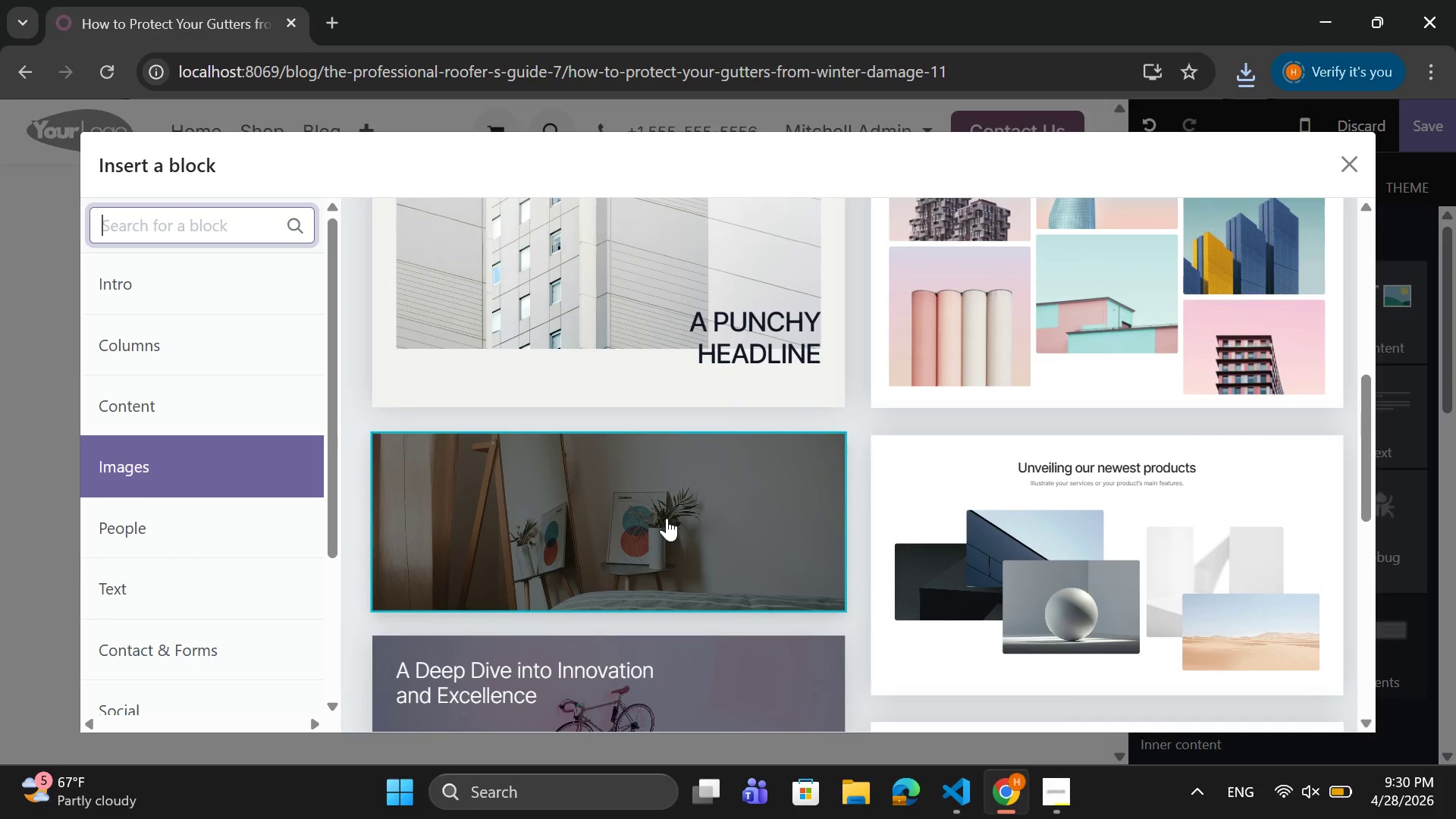 
left_click([667, 518])
 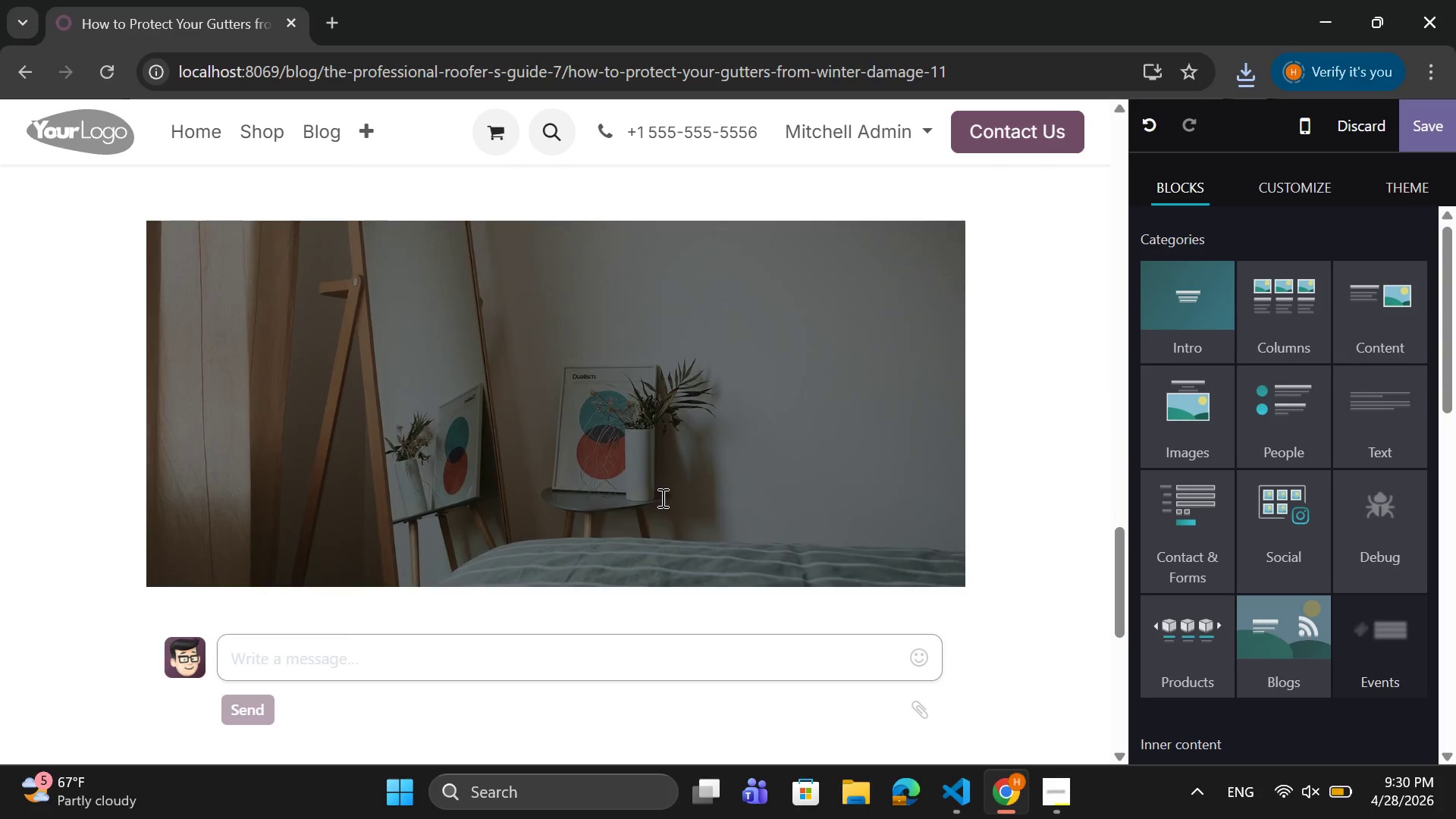 
left_click([682, 429])
 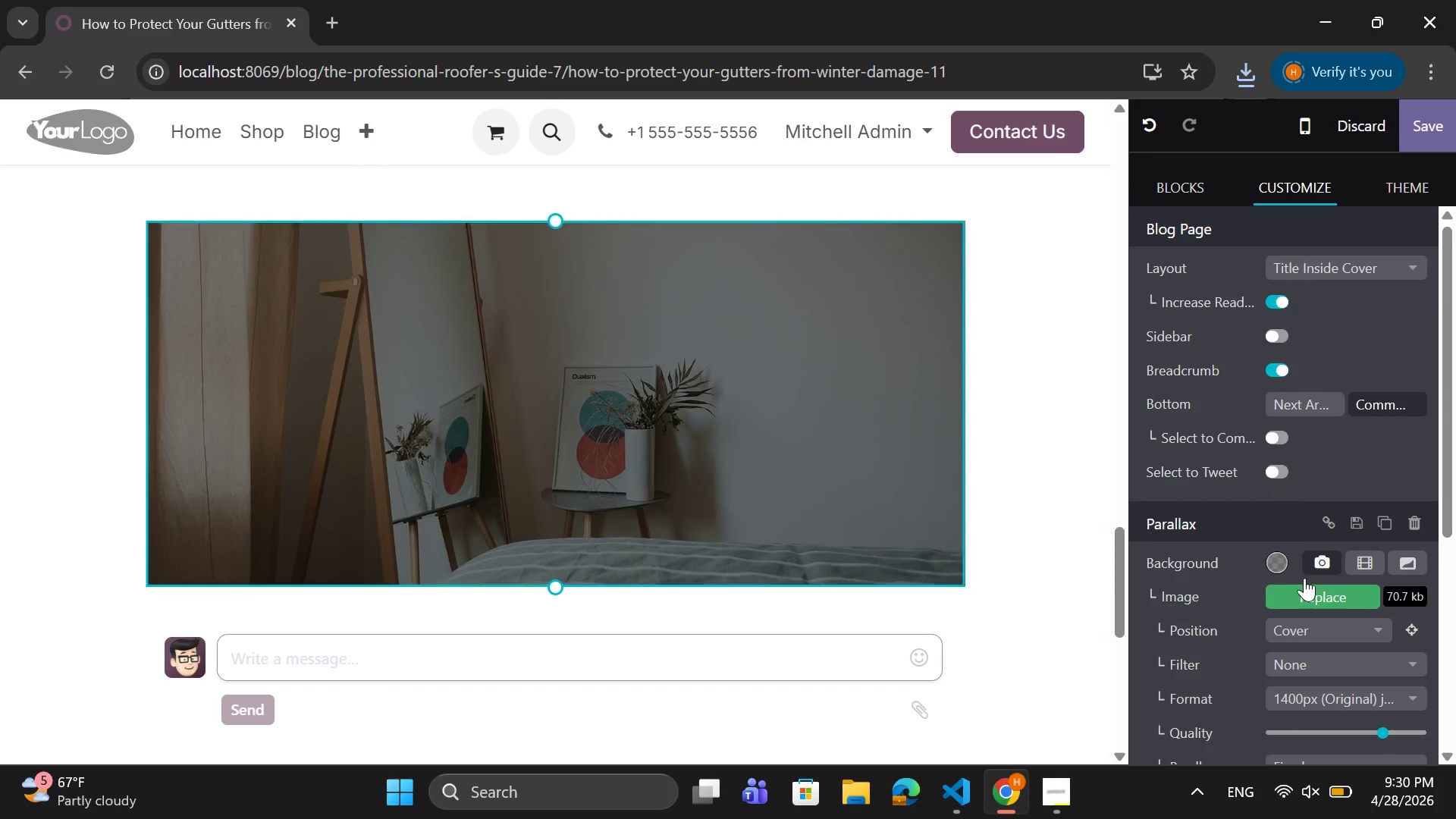 
left_click([1304, 588])
 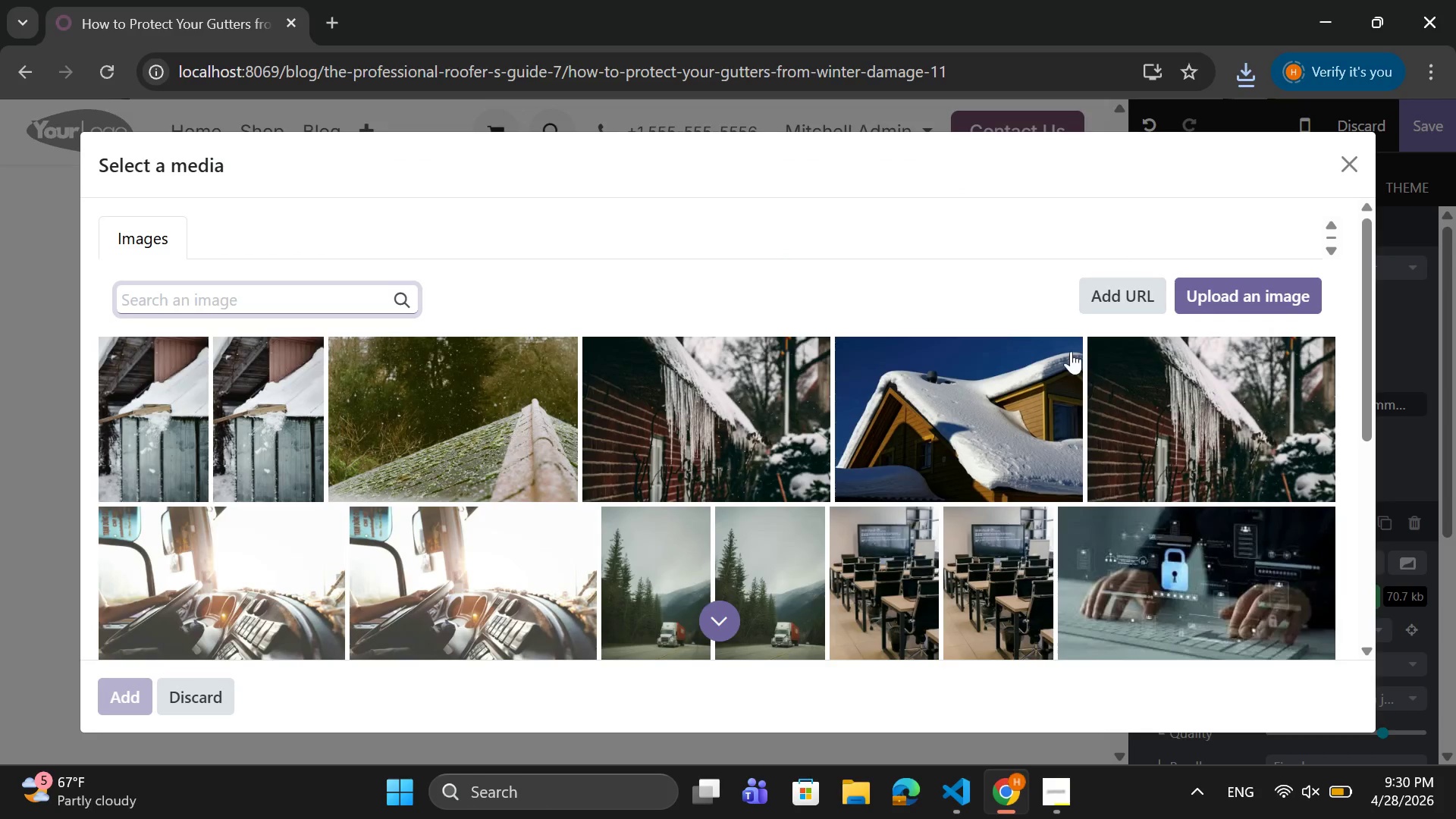 
left_click([1241, 304])
 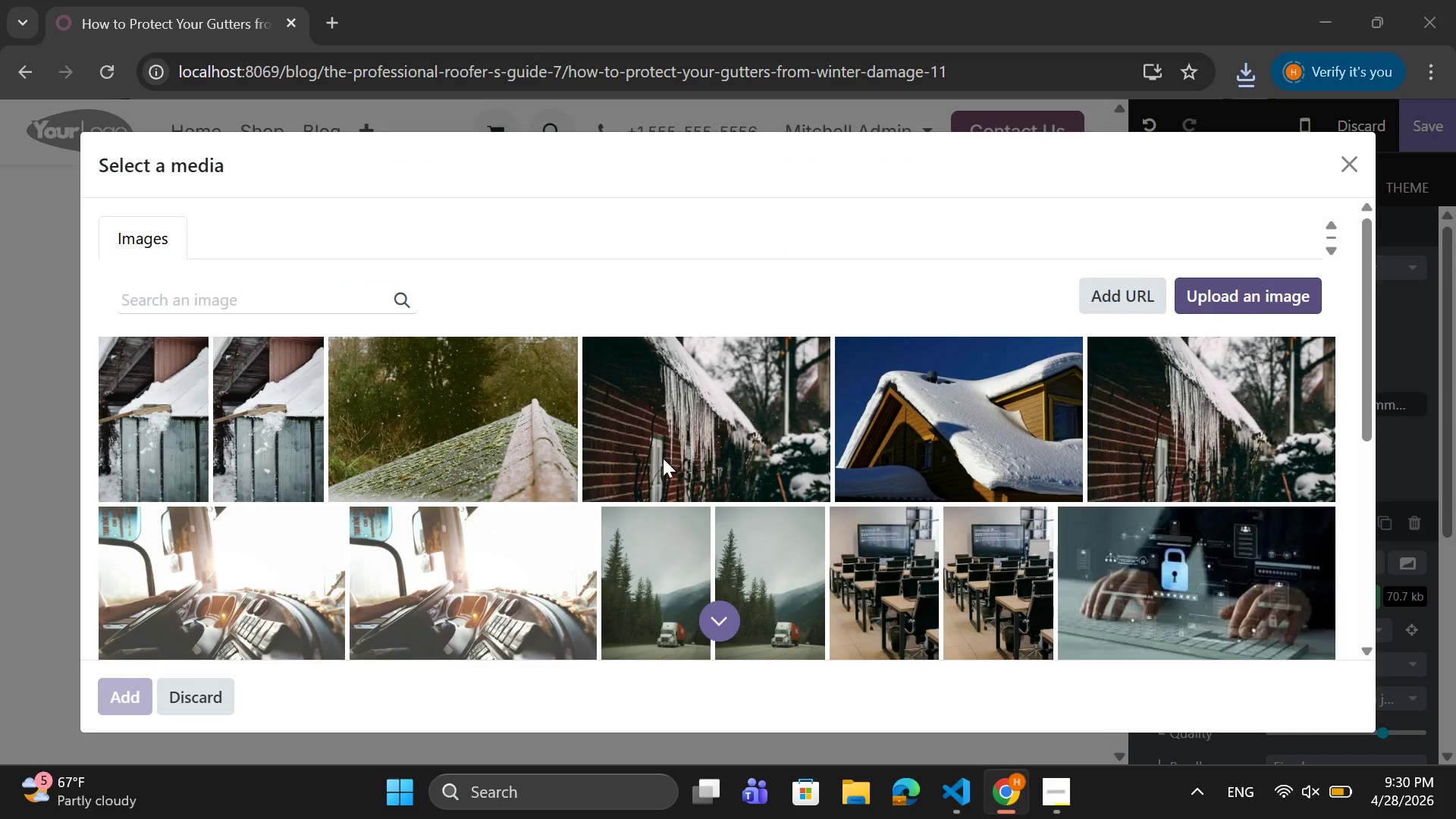 
mouse_move([643, 464])
 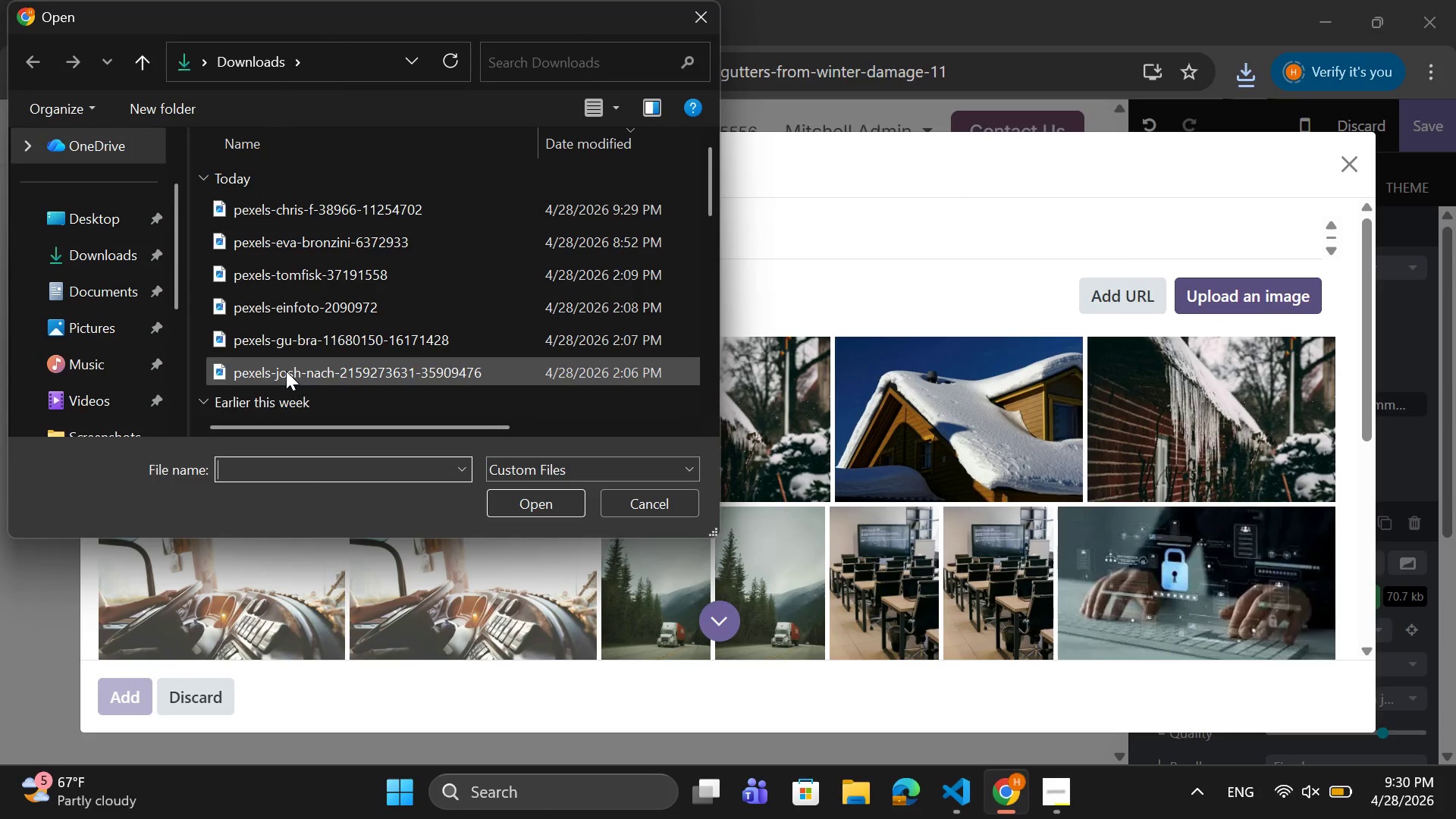 
left_click([286, 374])
 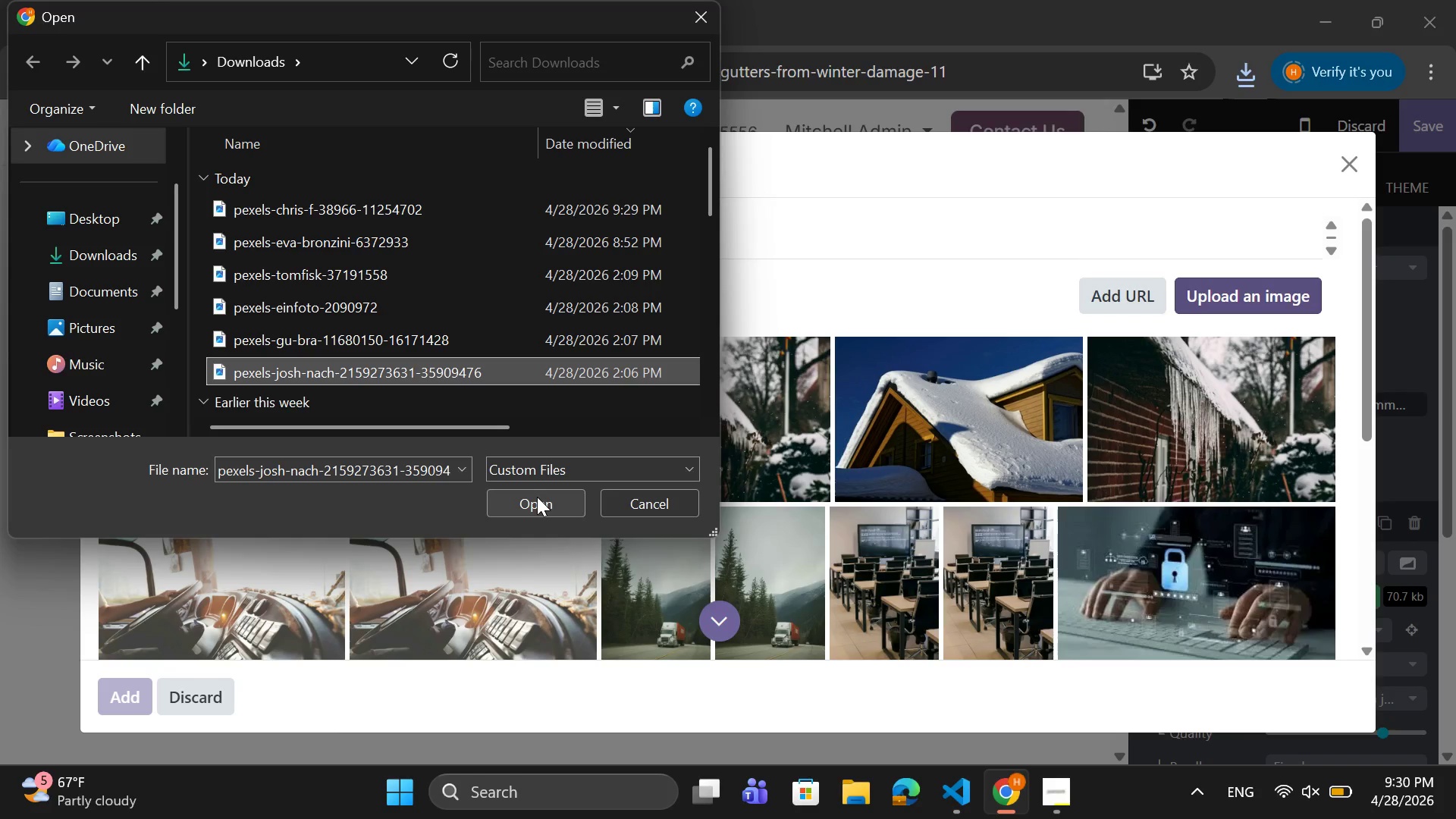 
wait(8.28)
 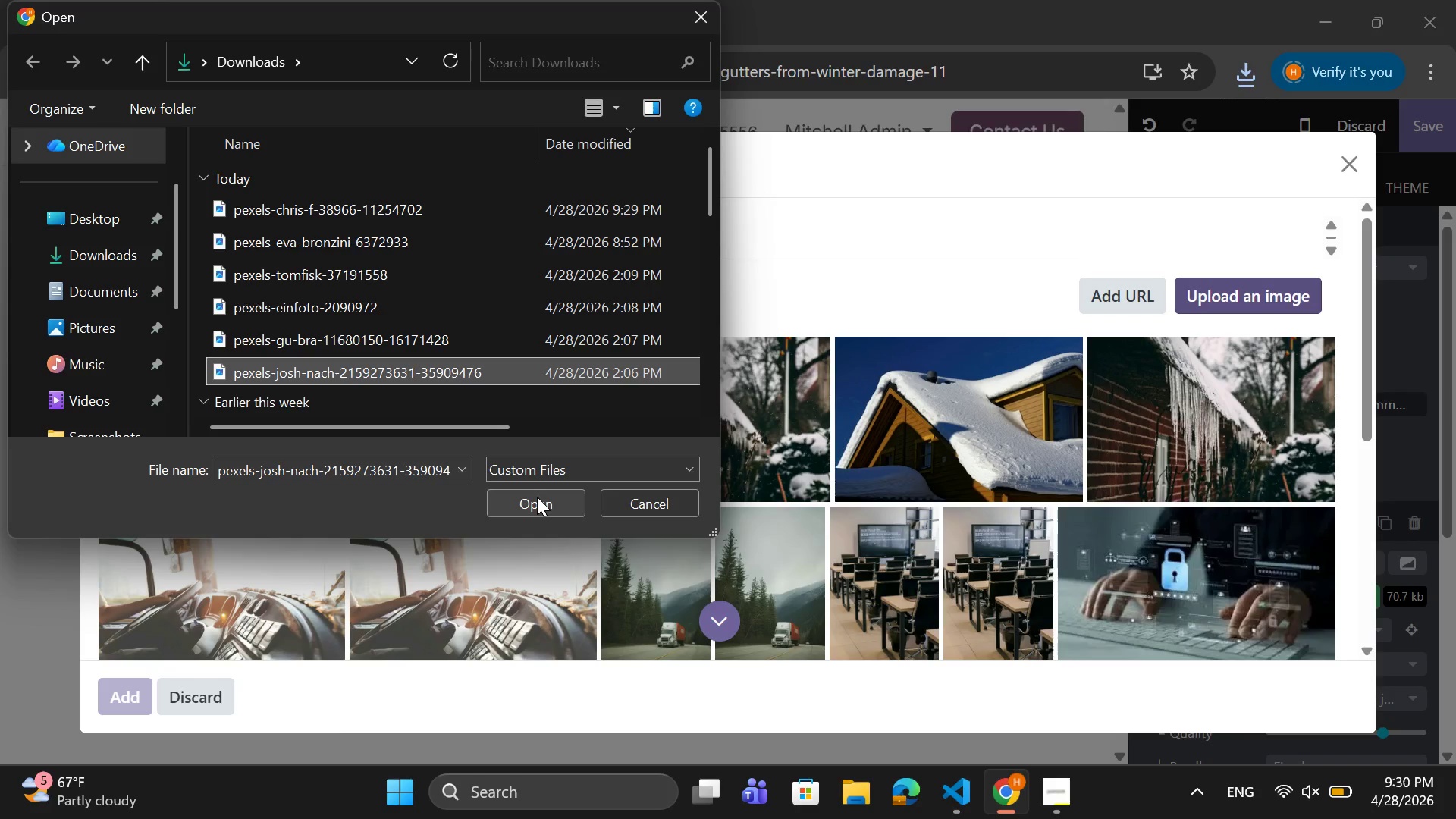 
left_click([1209, 0])
 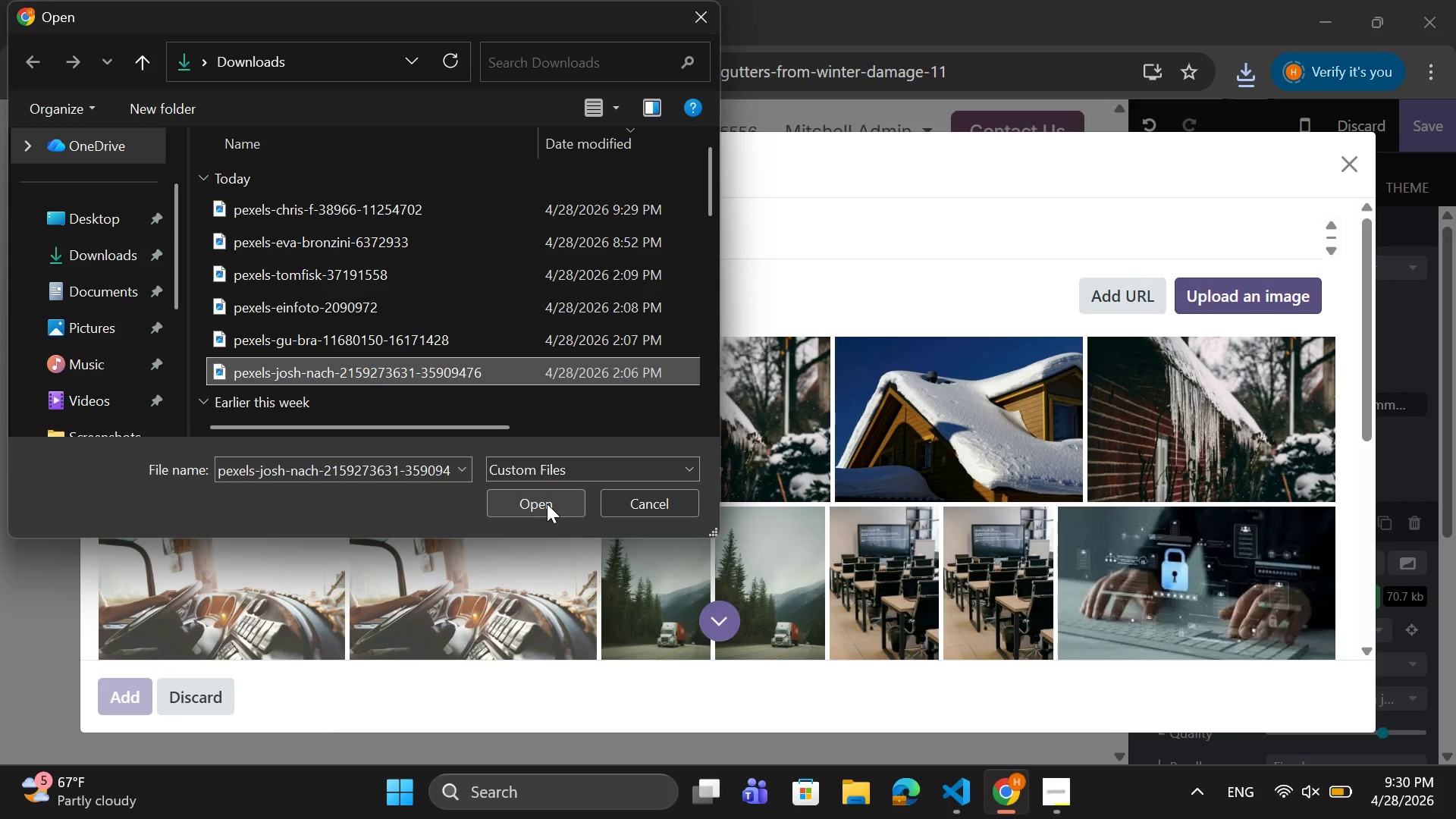 
left_click([547, 504])
 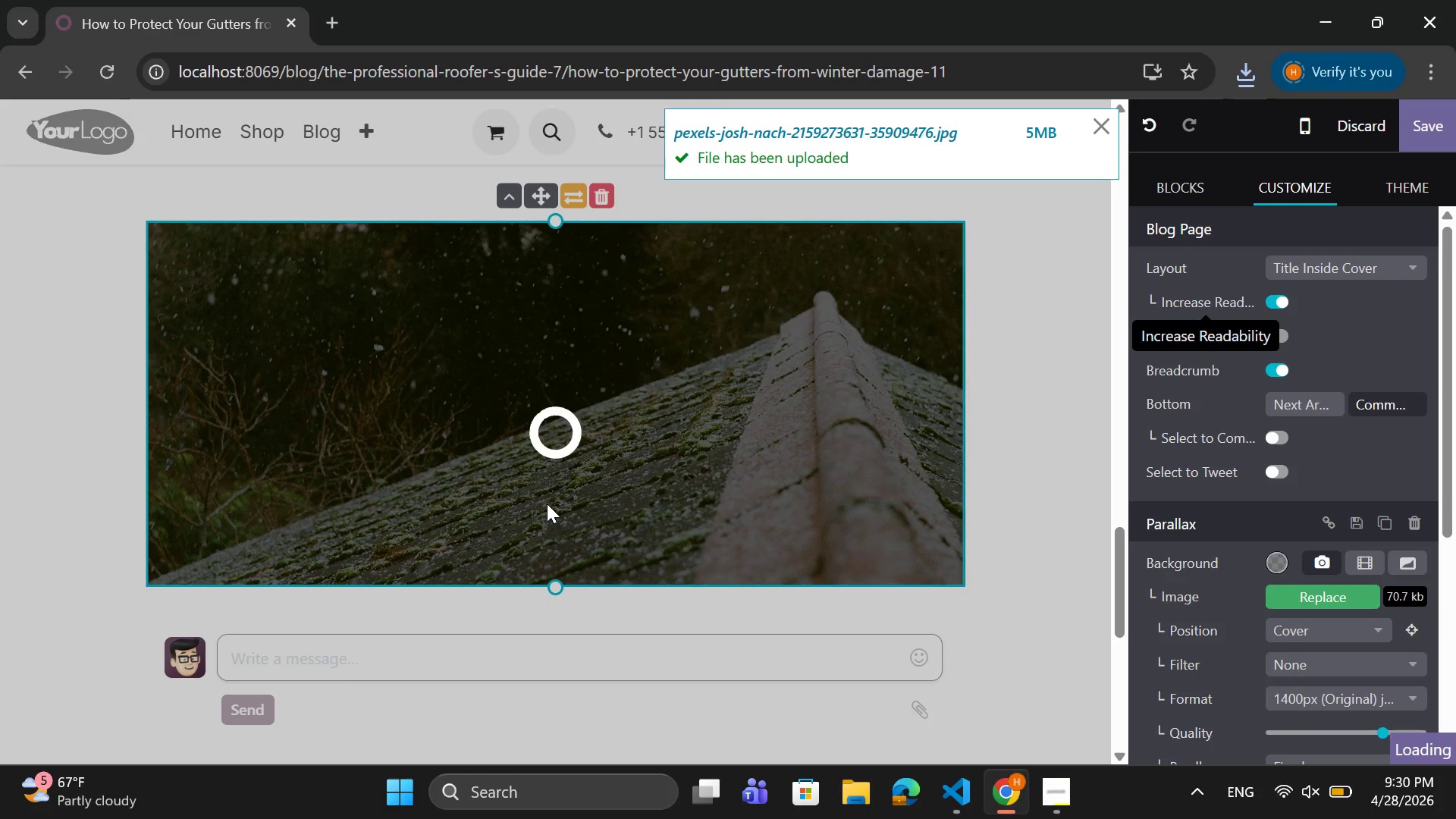 
wait(6.19)
 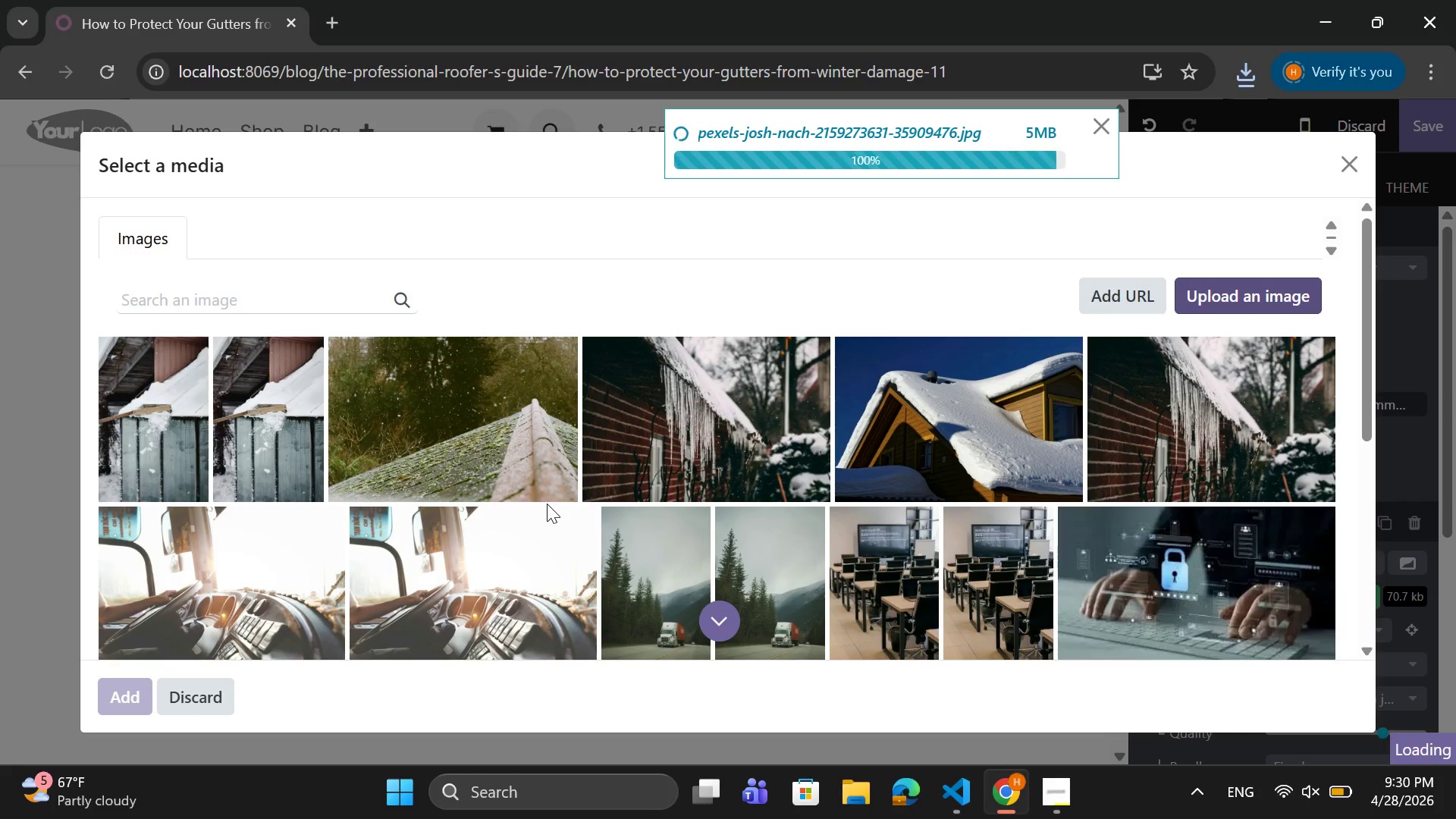 
mouse_move([1094, 146])
 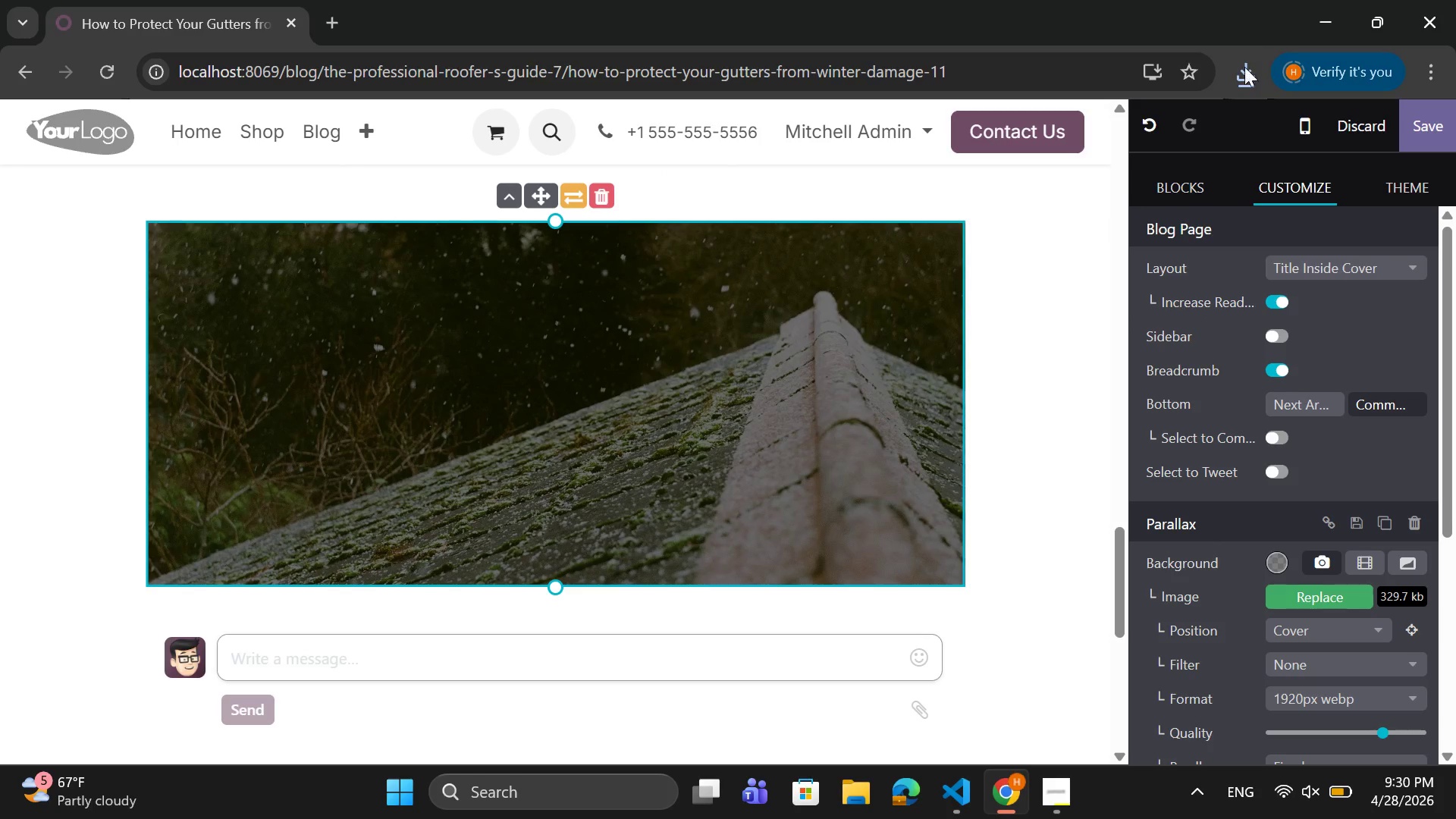 
left_click([1243, 71])
 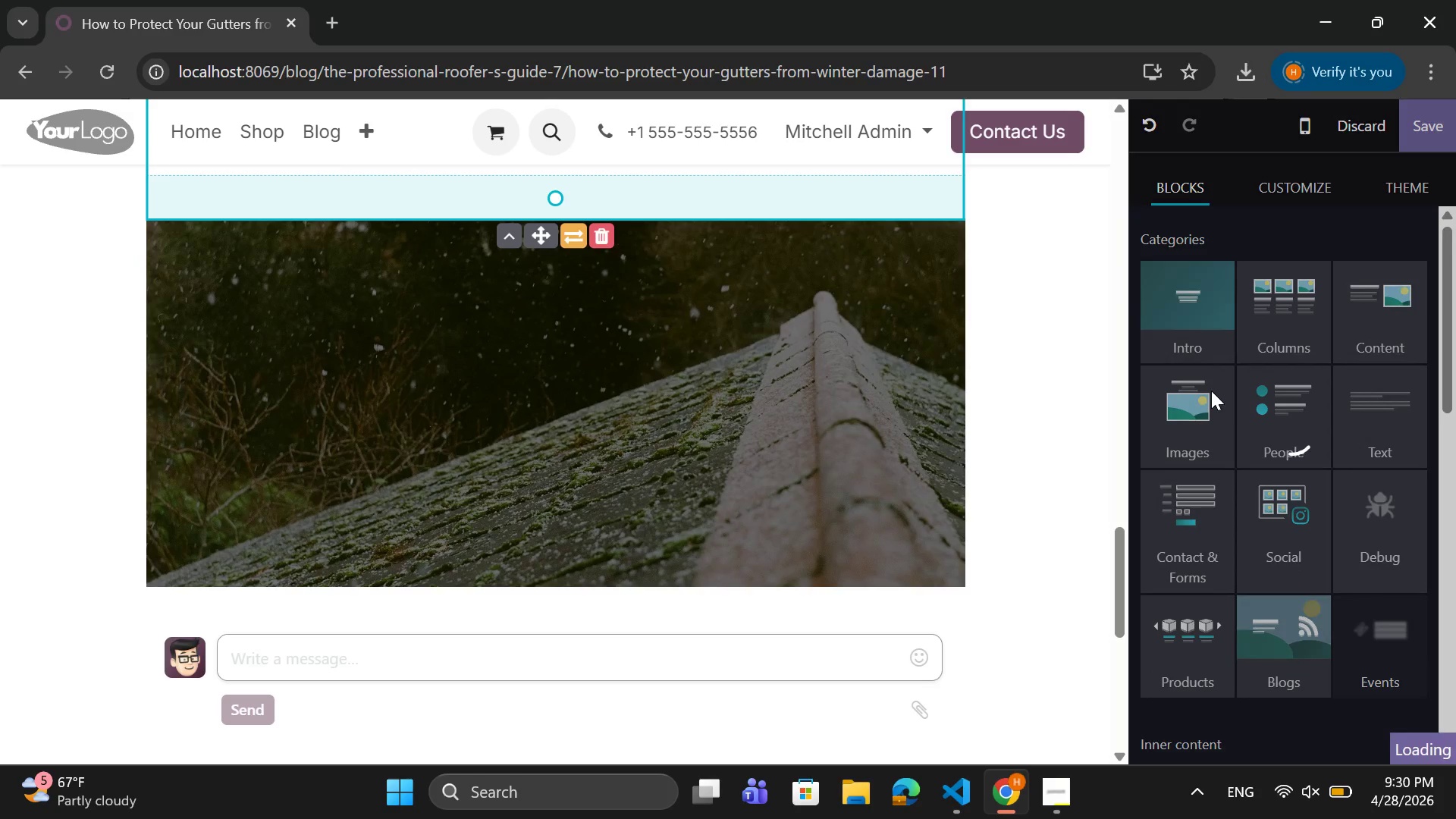 
left_click([808, 433])
 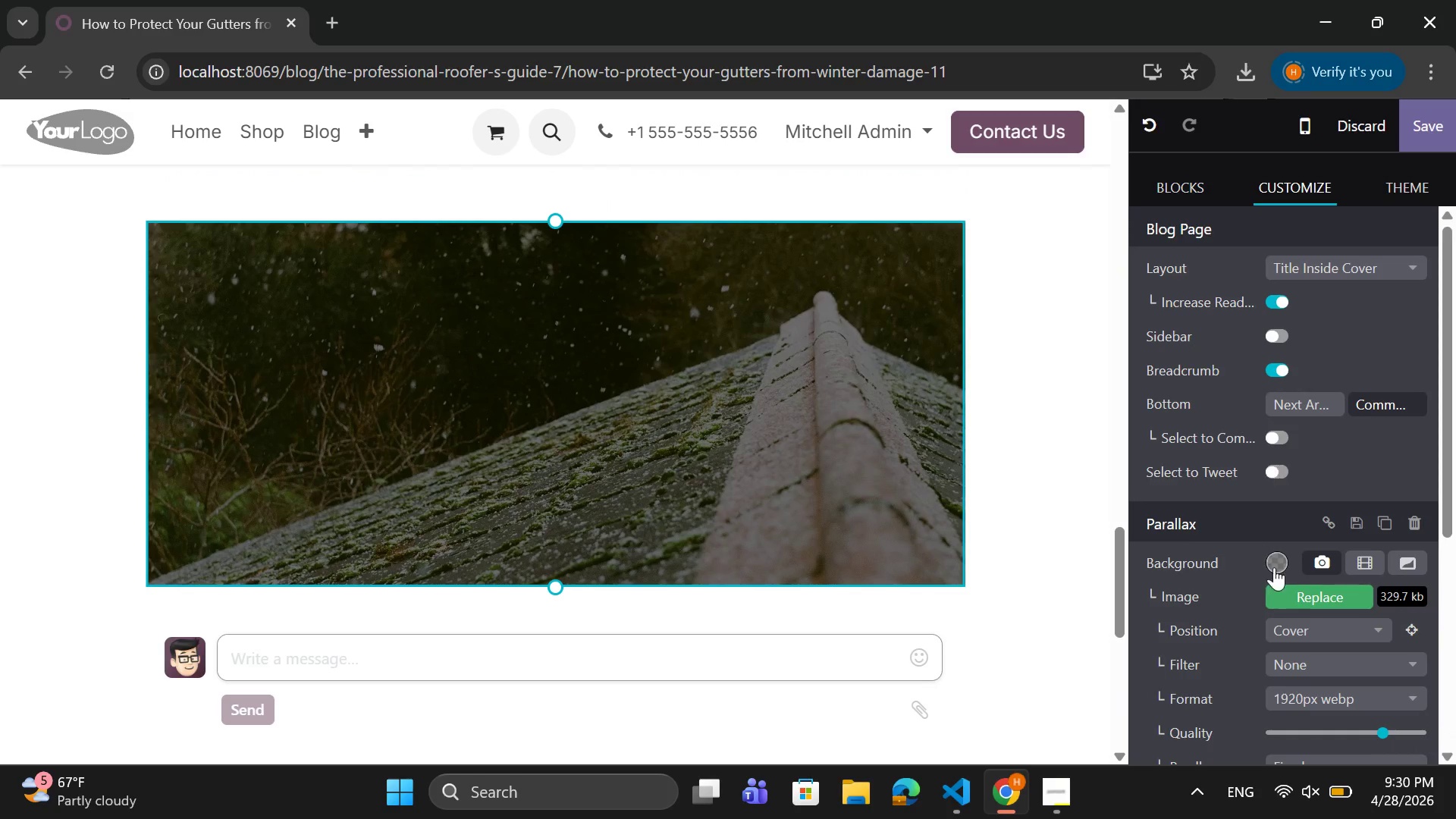 
left_click([1298, 598])
 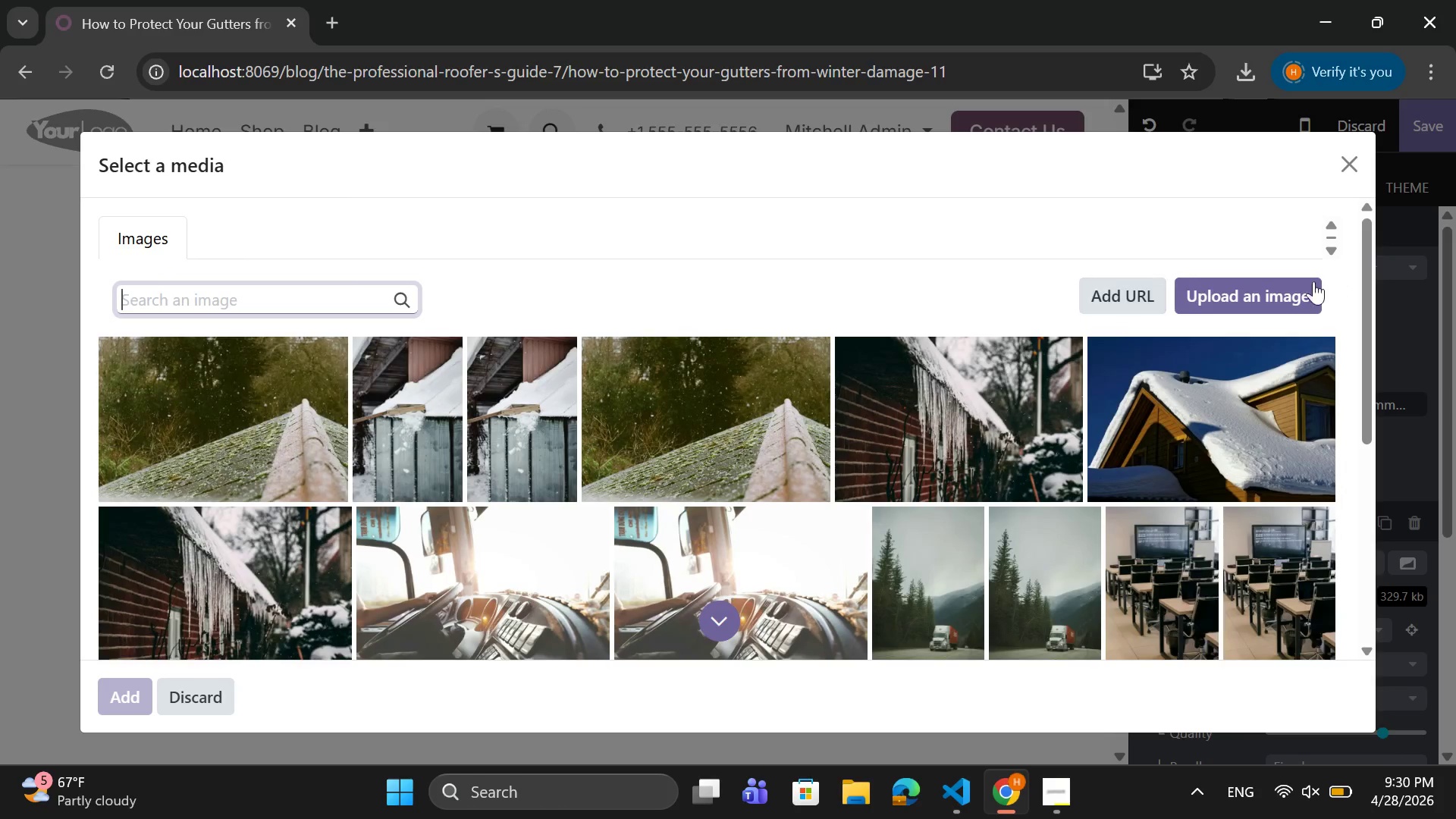 
left_click([1290, 293])
 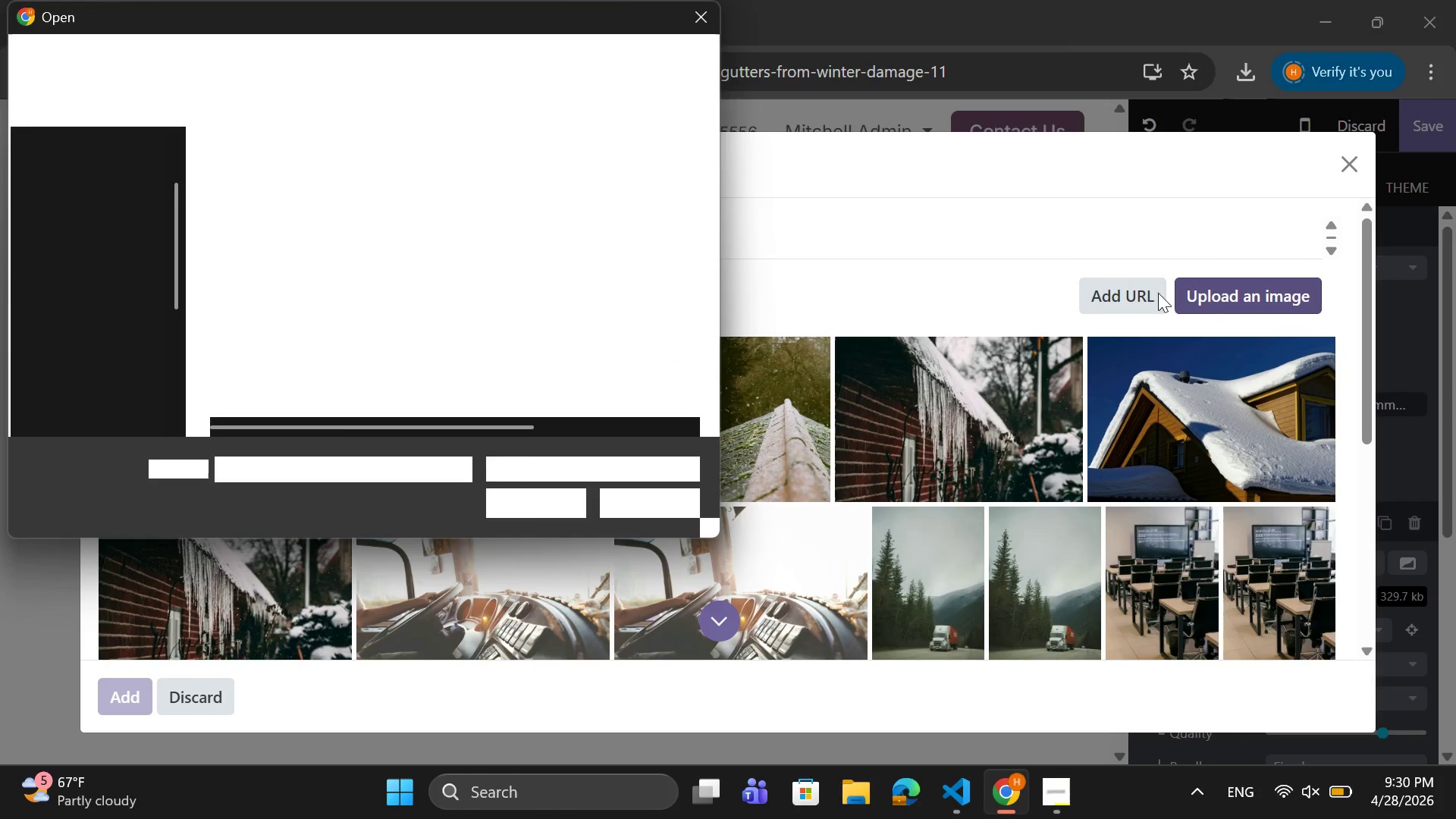 
wait(5.69)
 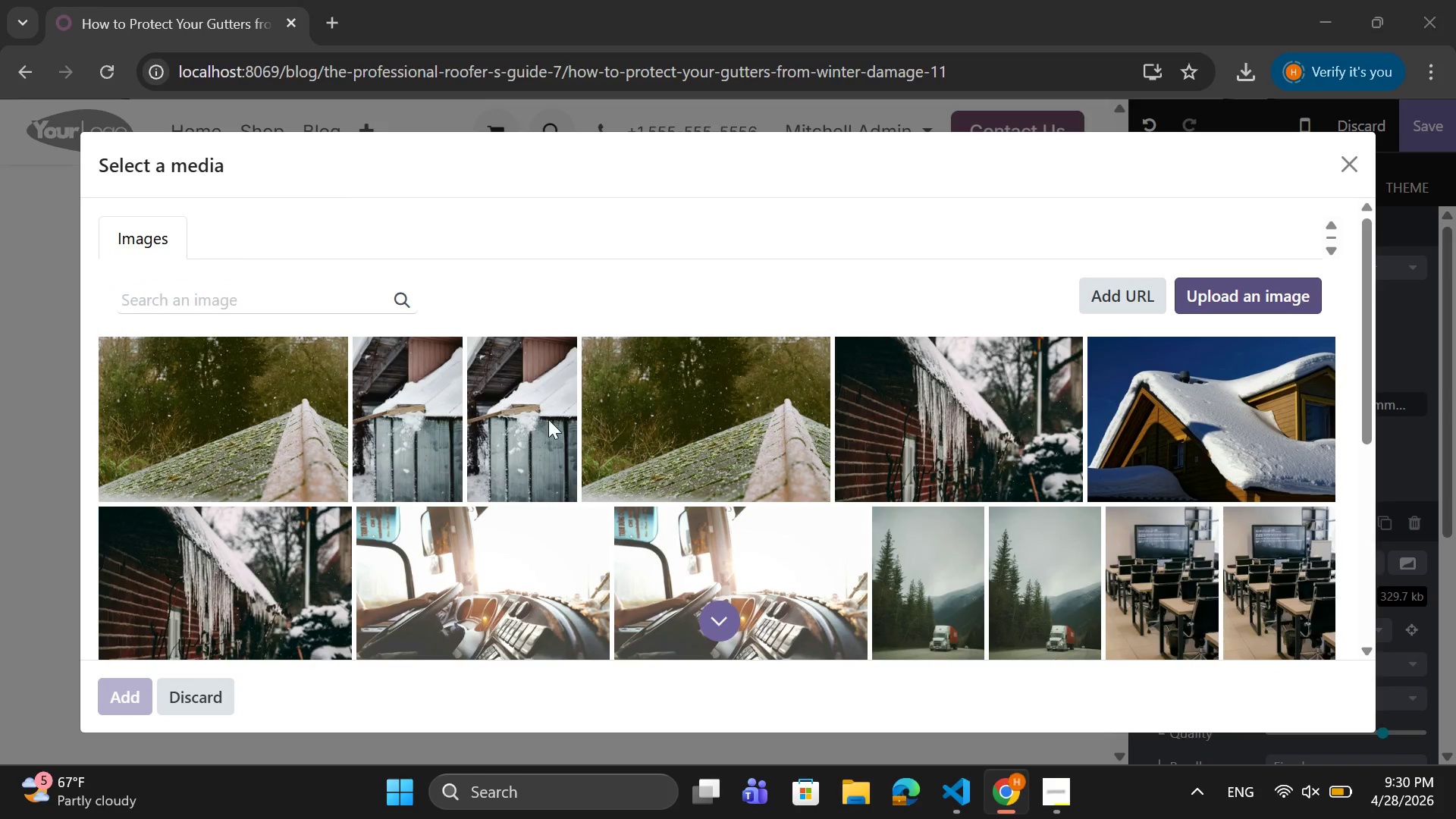 
left_click([289, 214])
 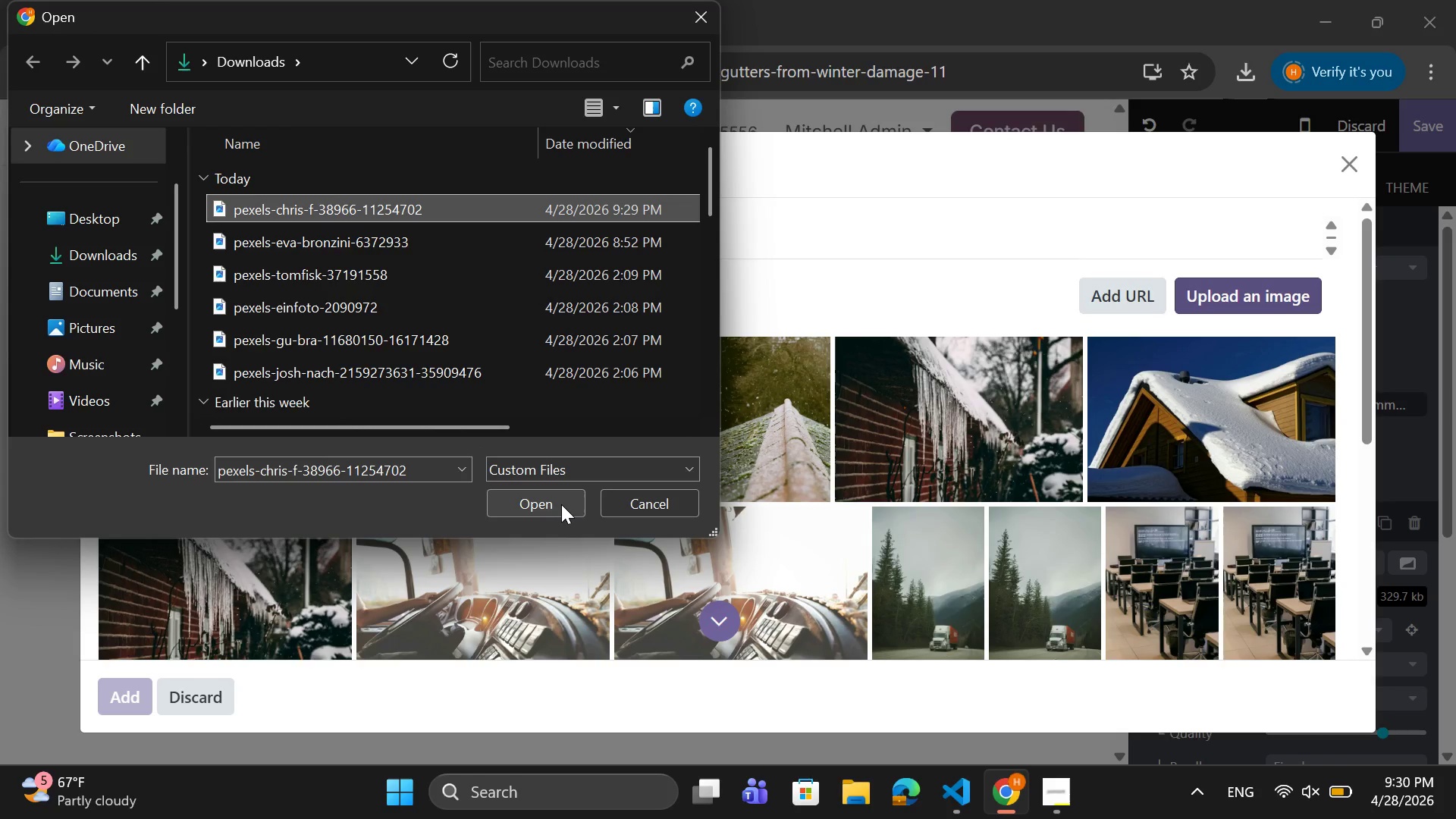 
left_click([561, 504])
 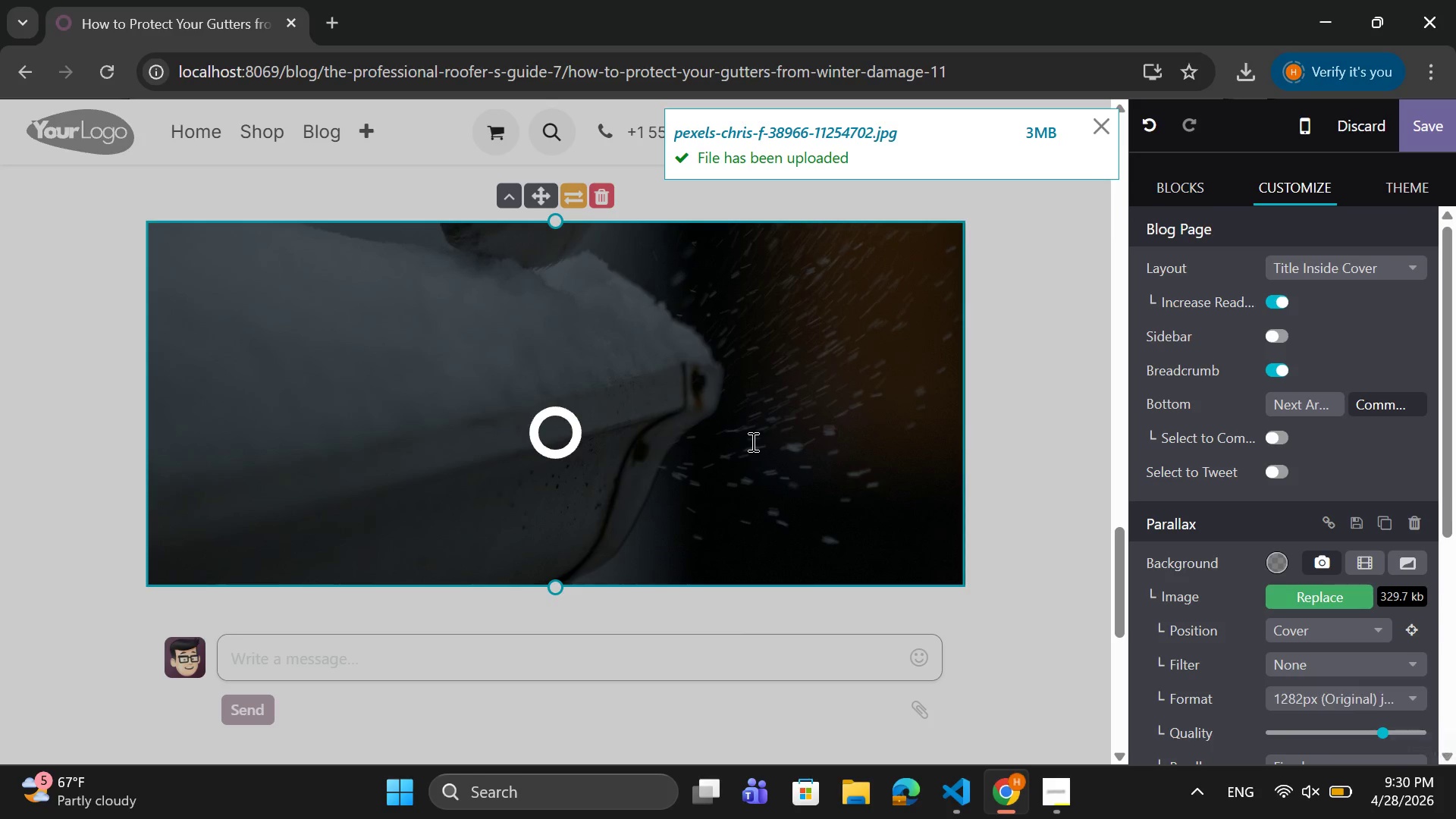 
wait(6.69)
 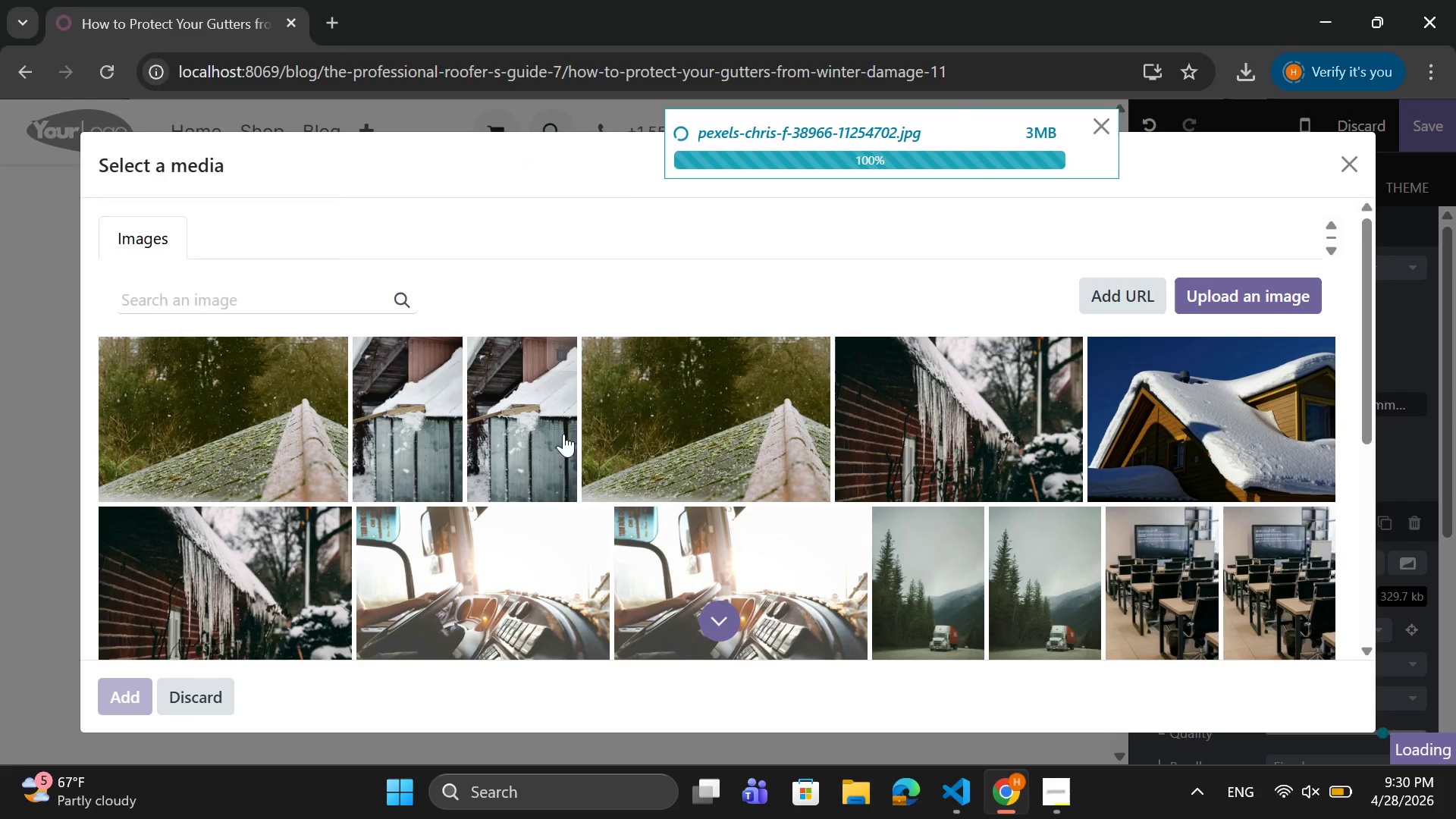 
scroll: coordinate [636, 302], scroll_direction: up, amount: 4.0
 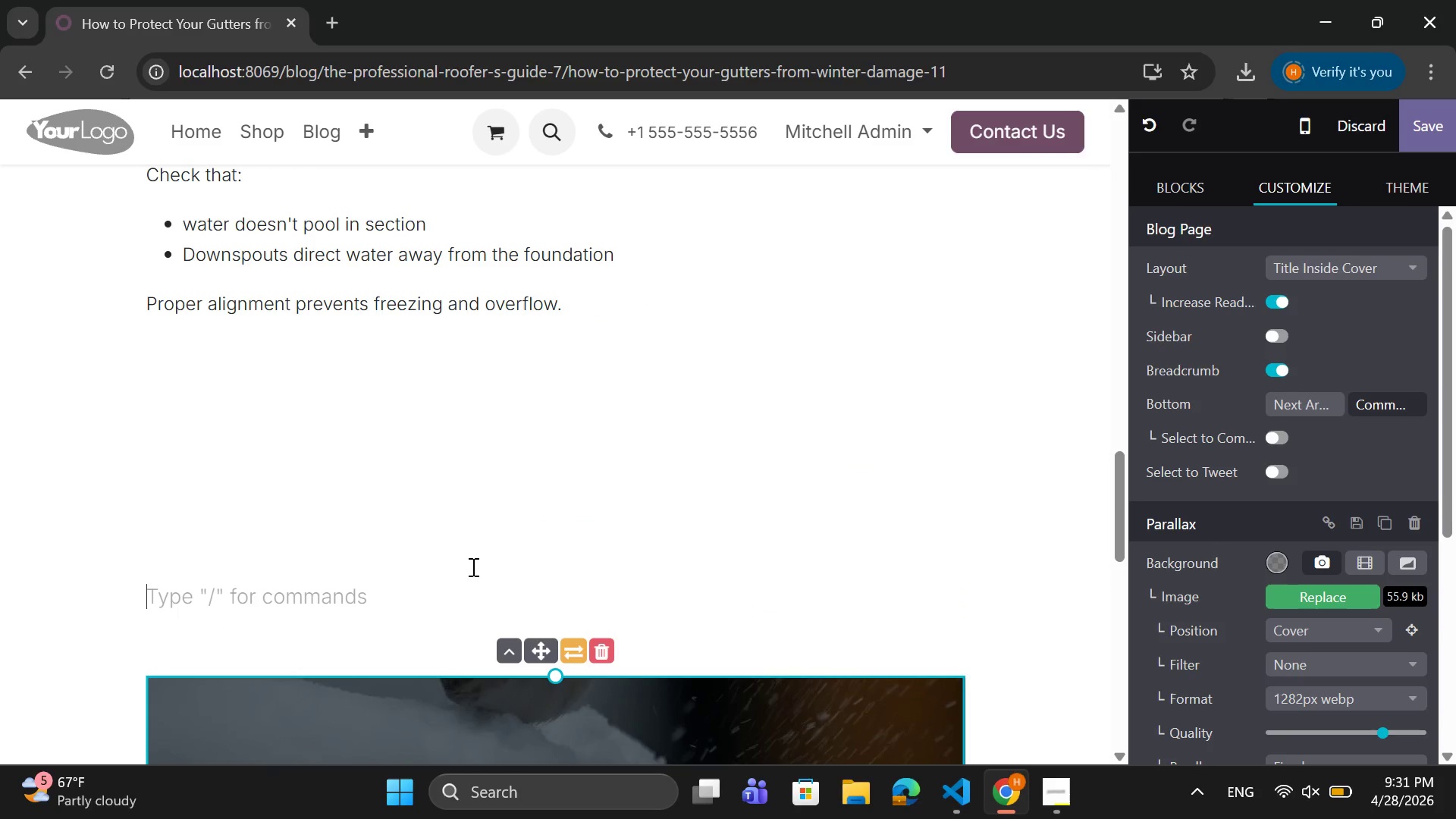 
left_click([472, 566])
 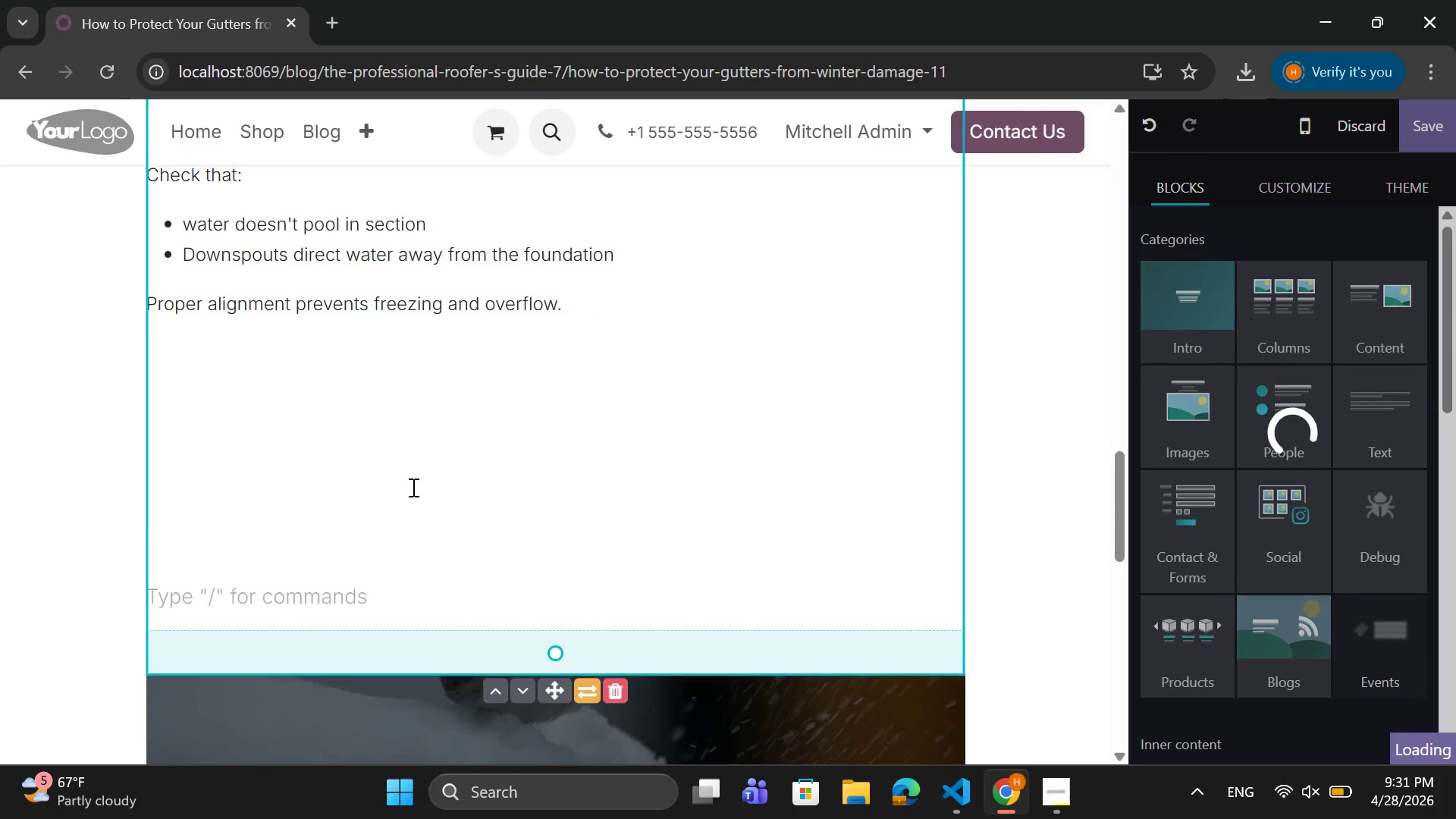 
key(Backspace)
 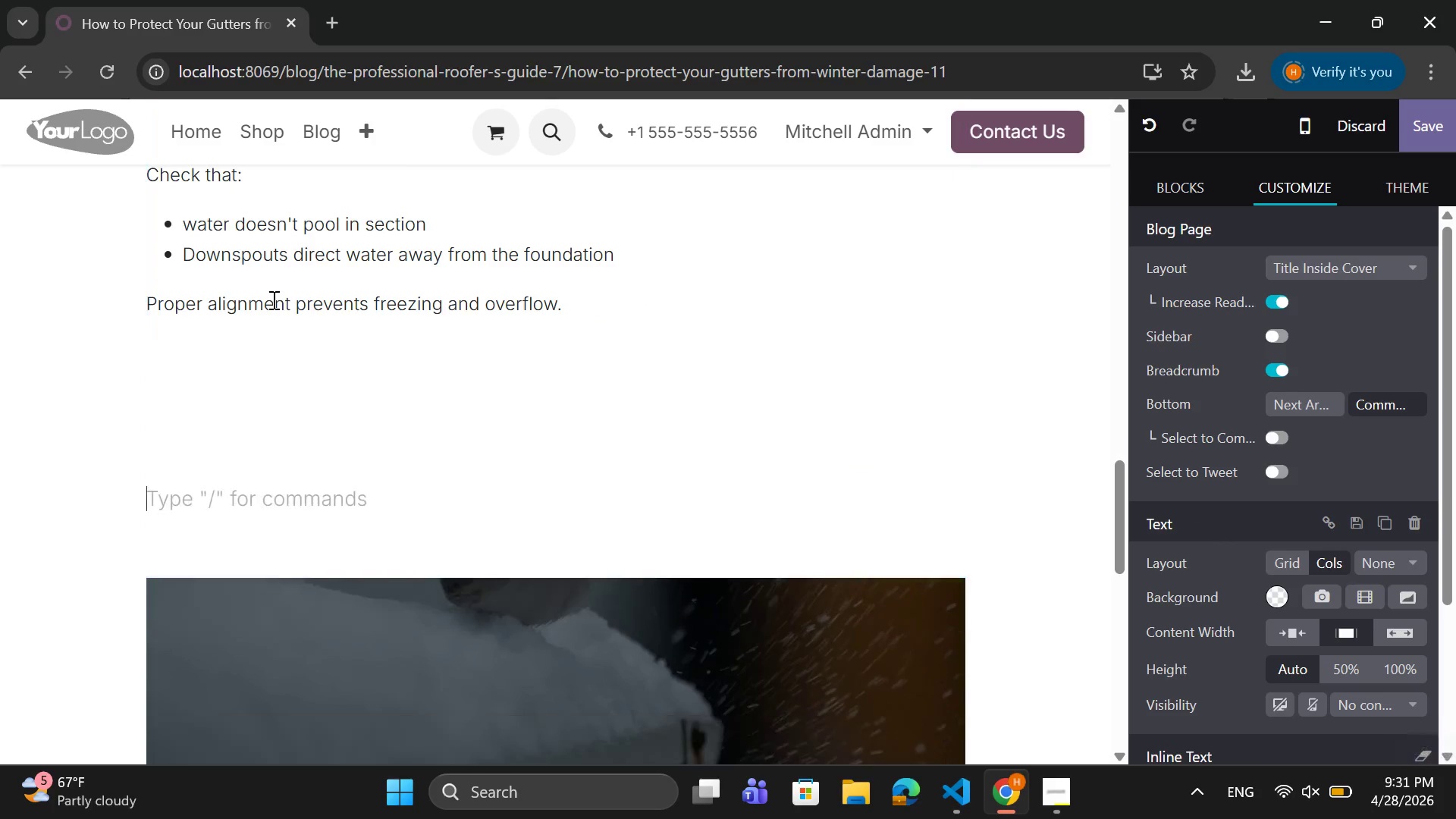 
key(Backspace)
 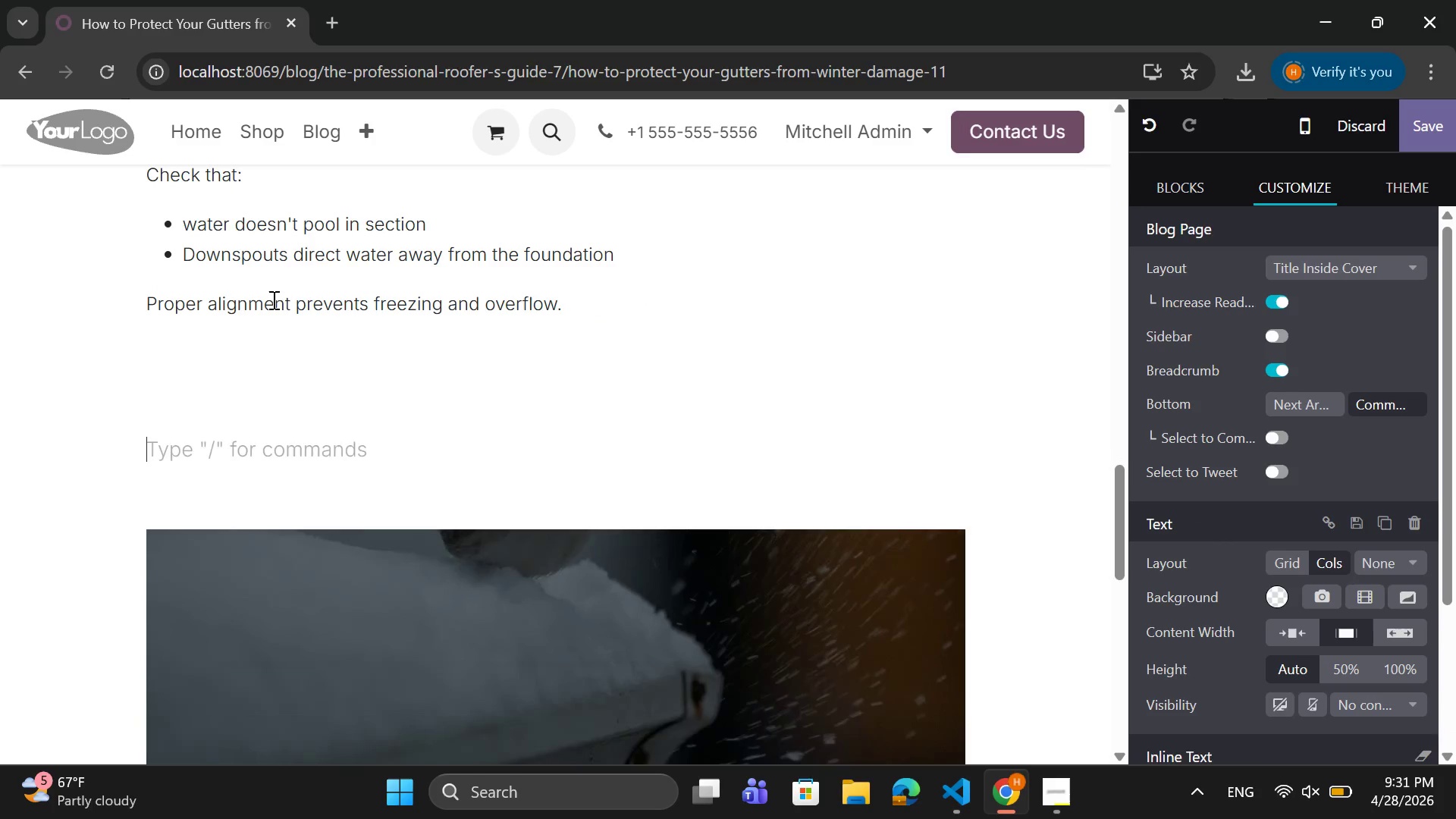 
key(Backspace)
 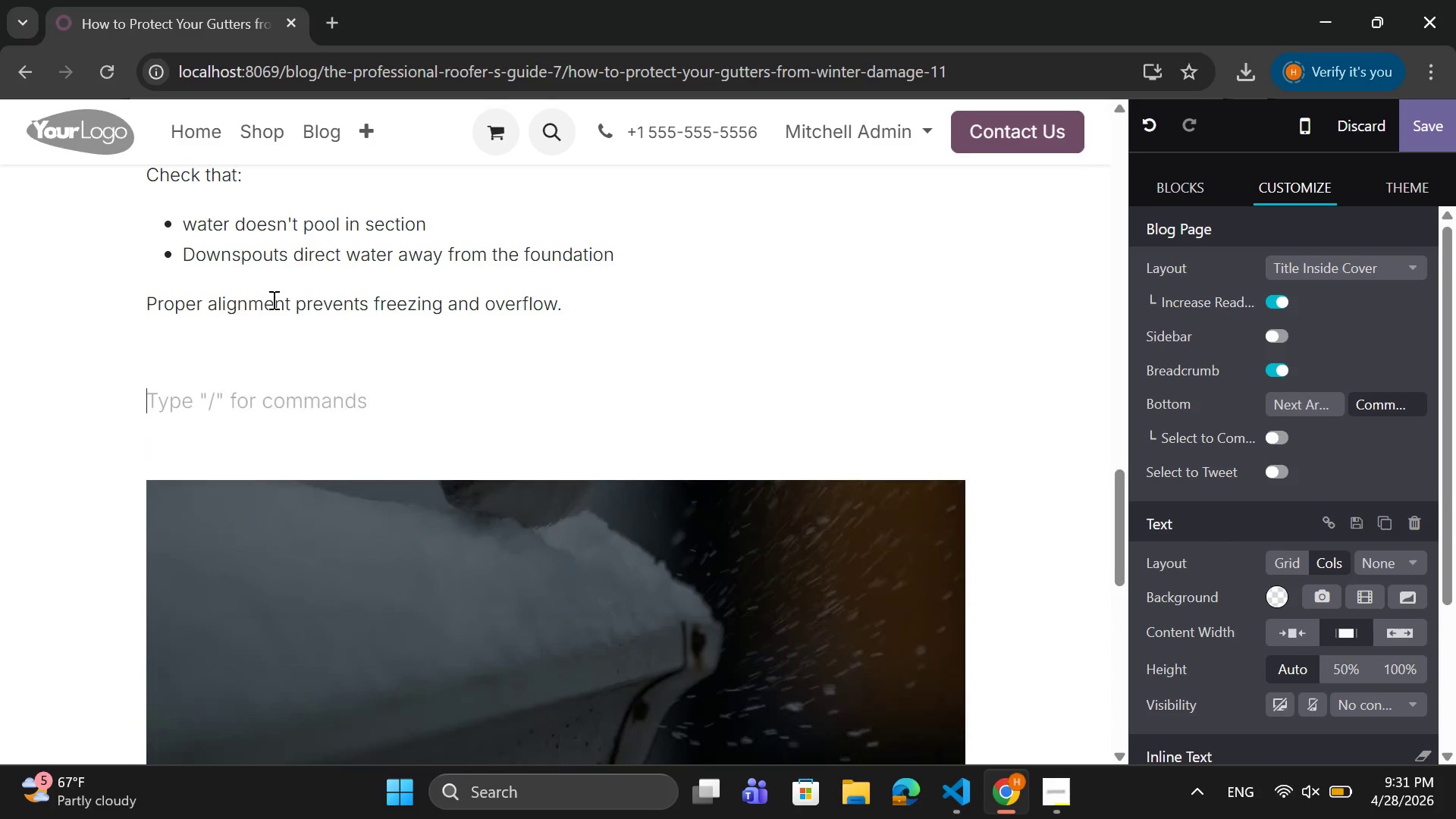 
key(Backspace)
 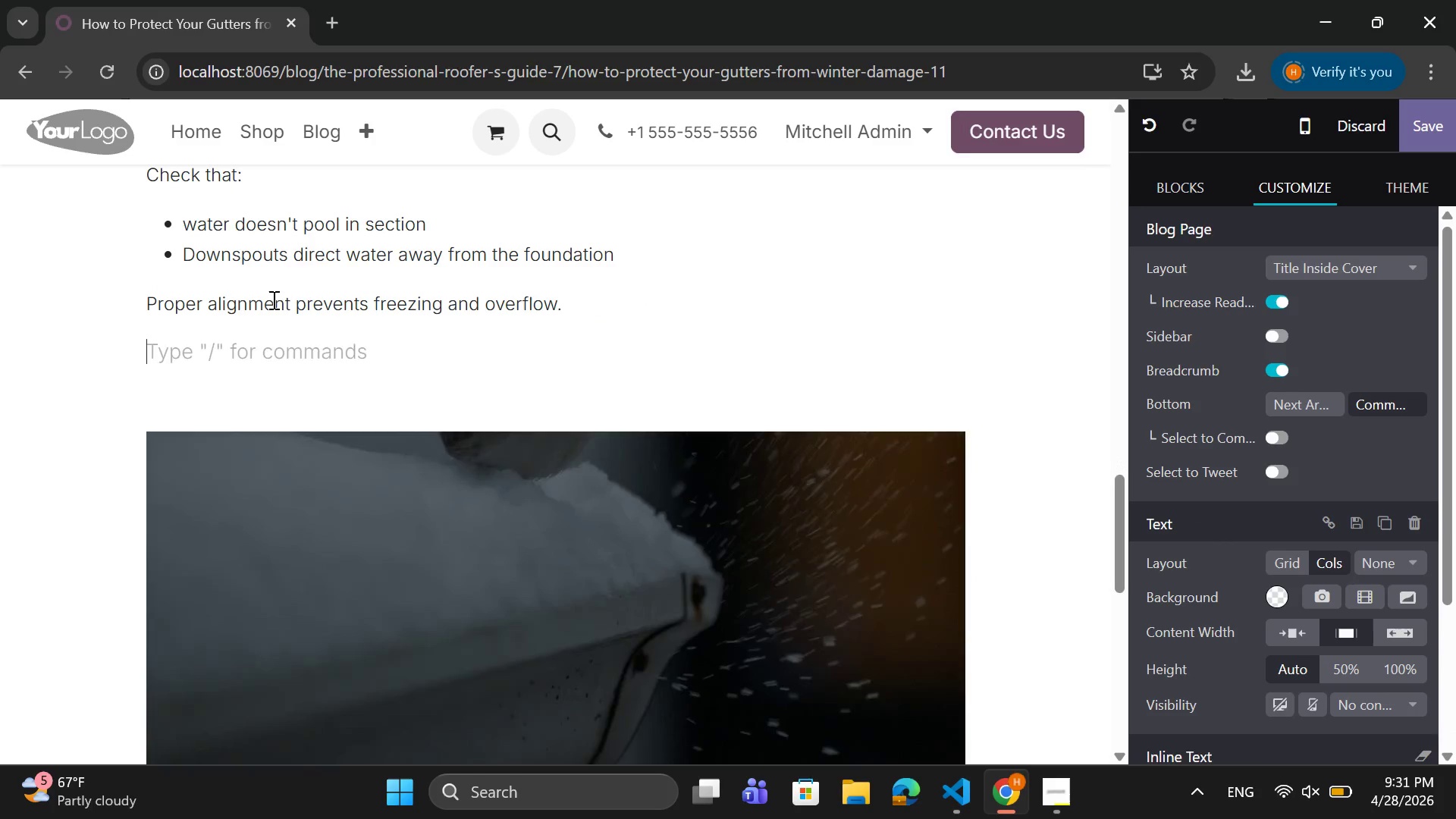 
key(Backspace)
 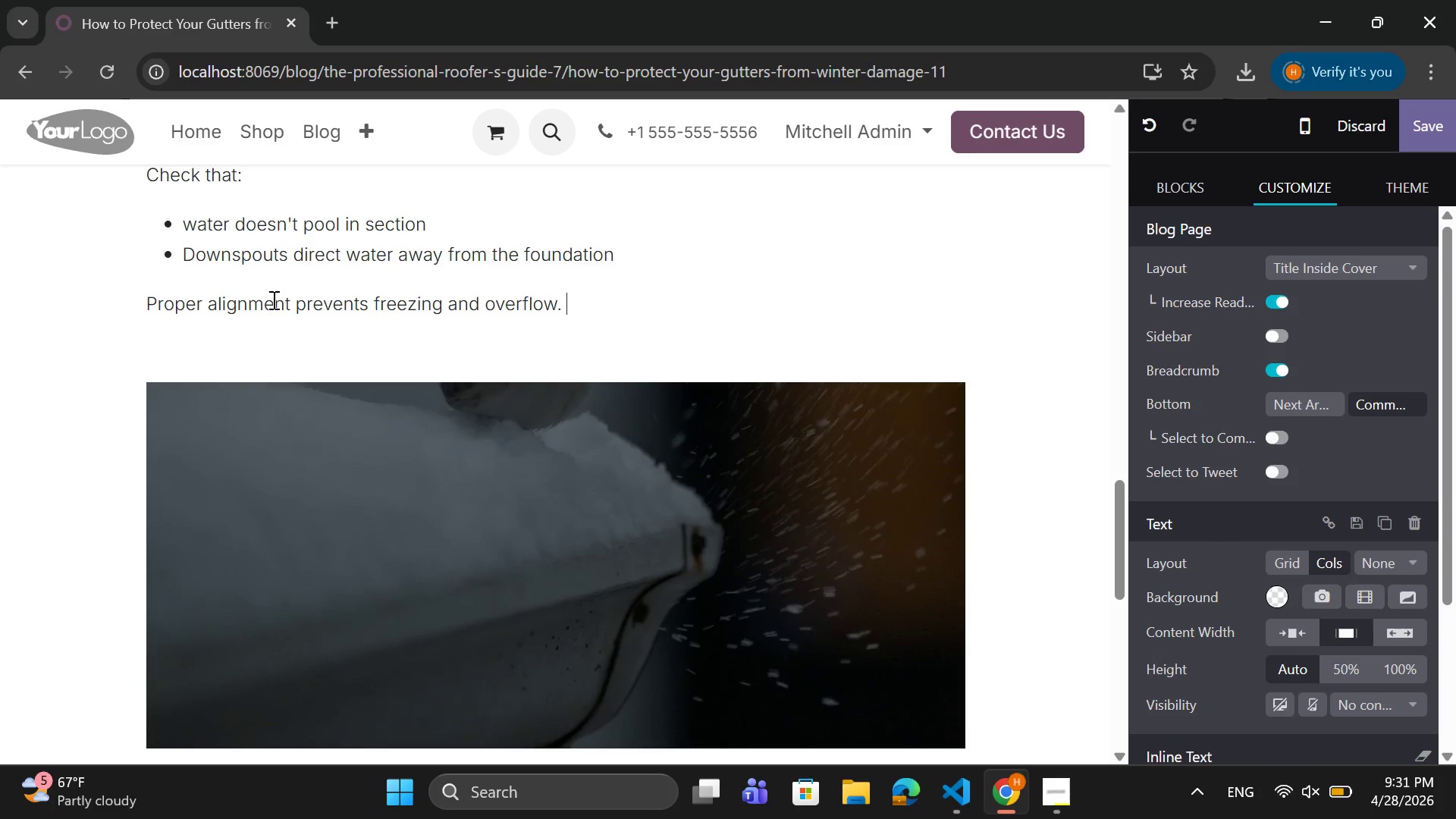 
key(Backspace)
 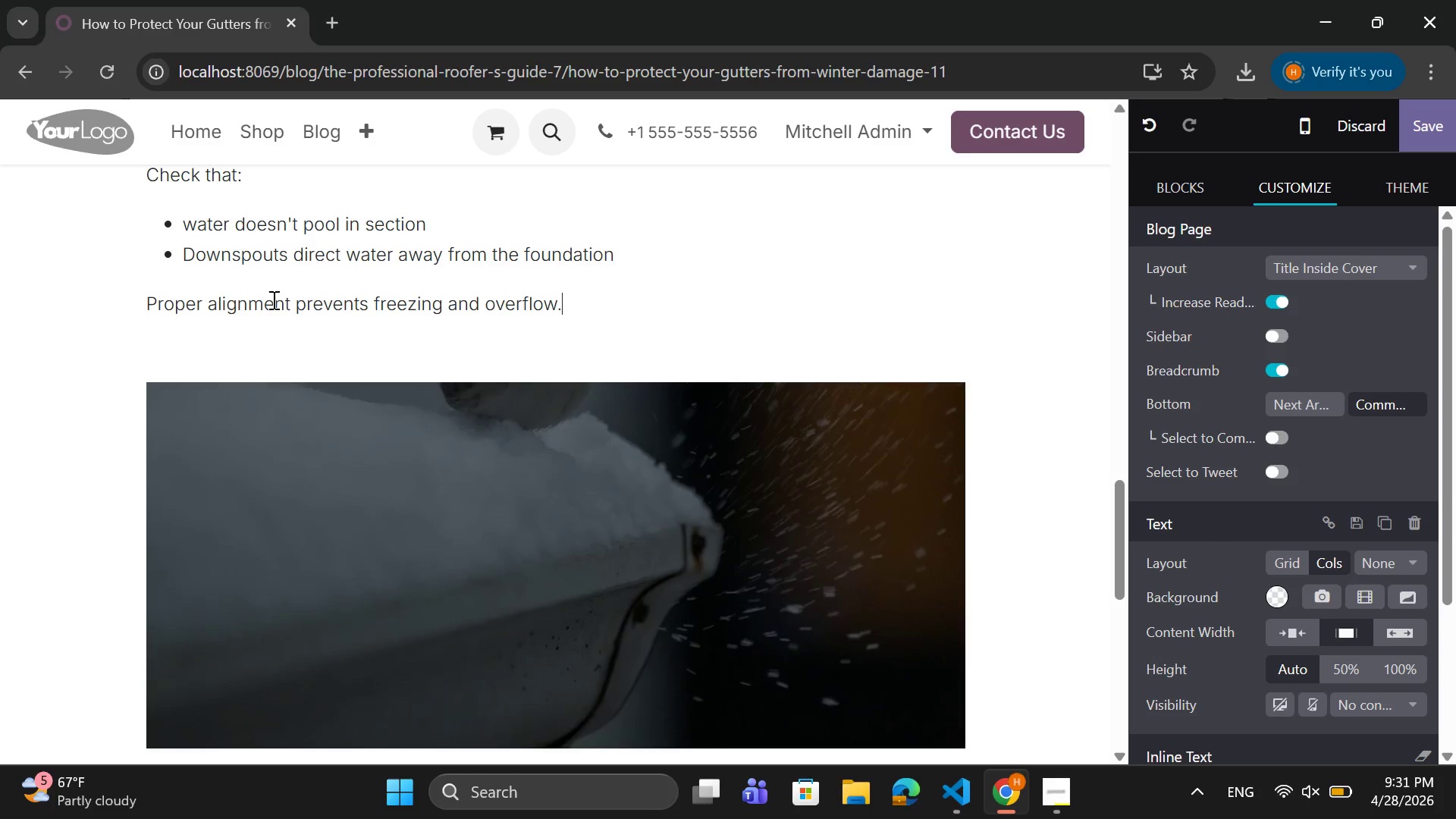 
key(Backspace)
 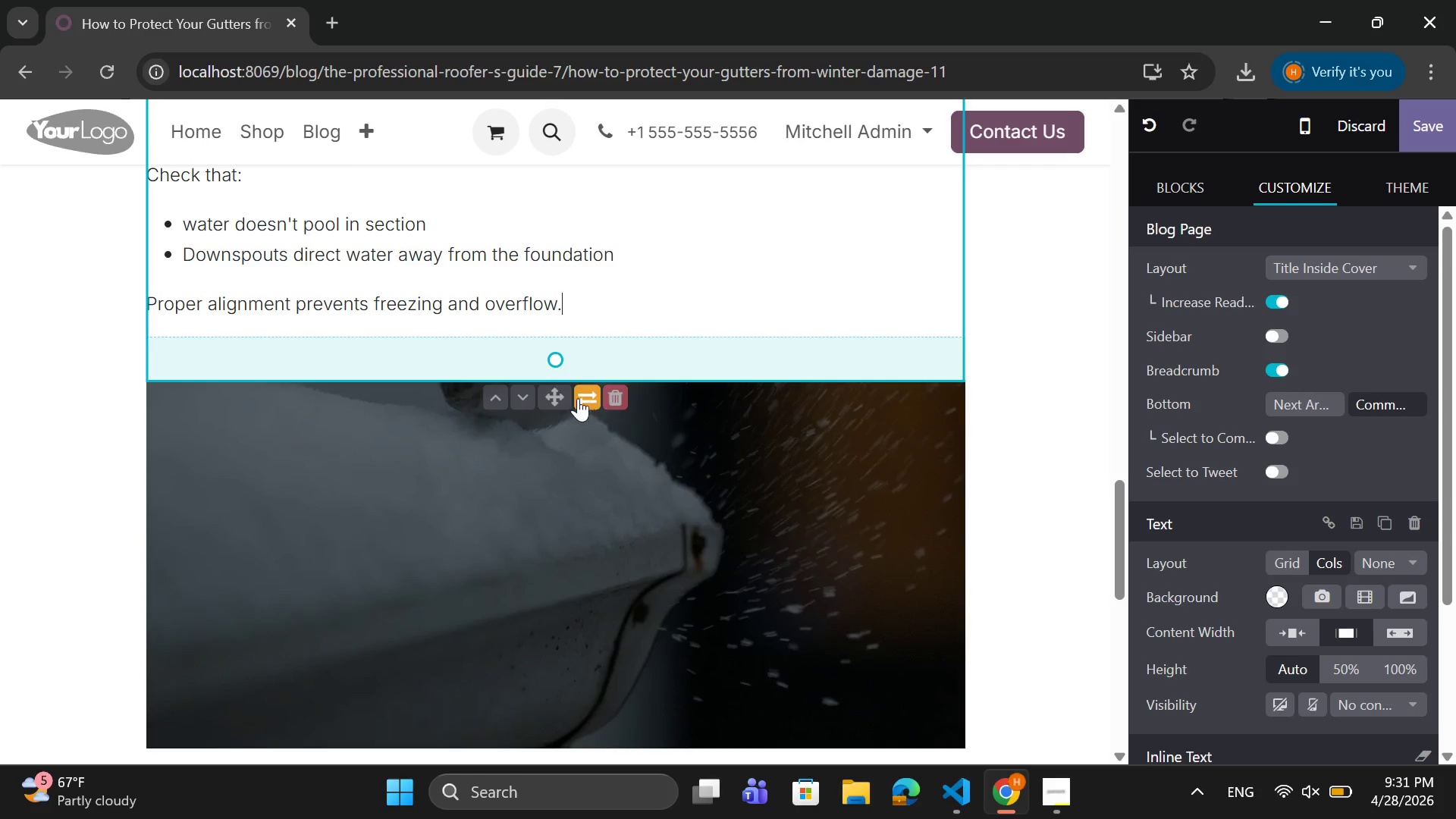 
left_click([504, 403])
 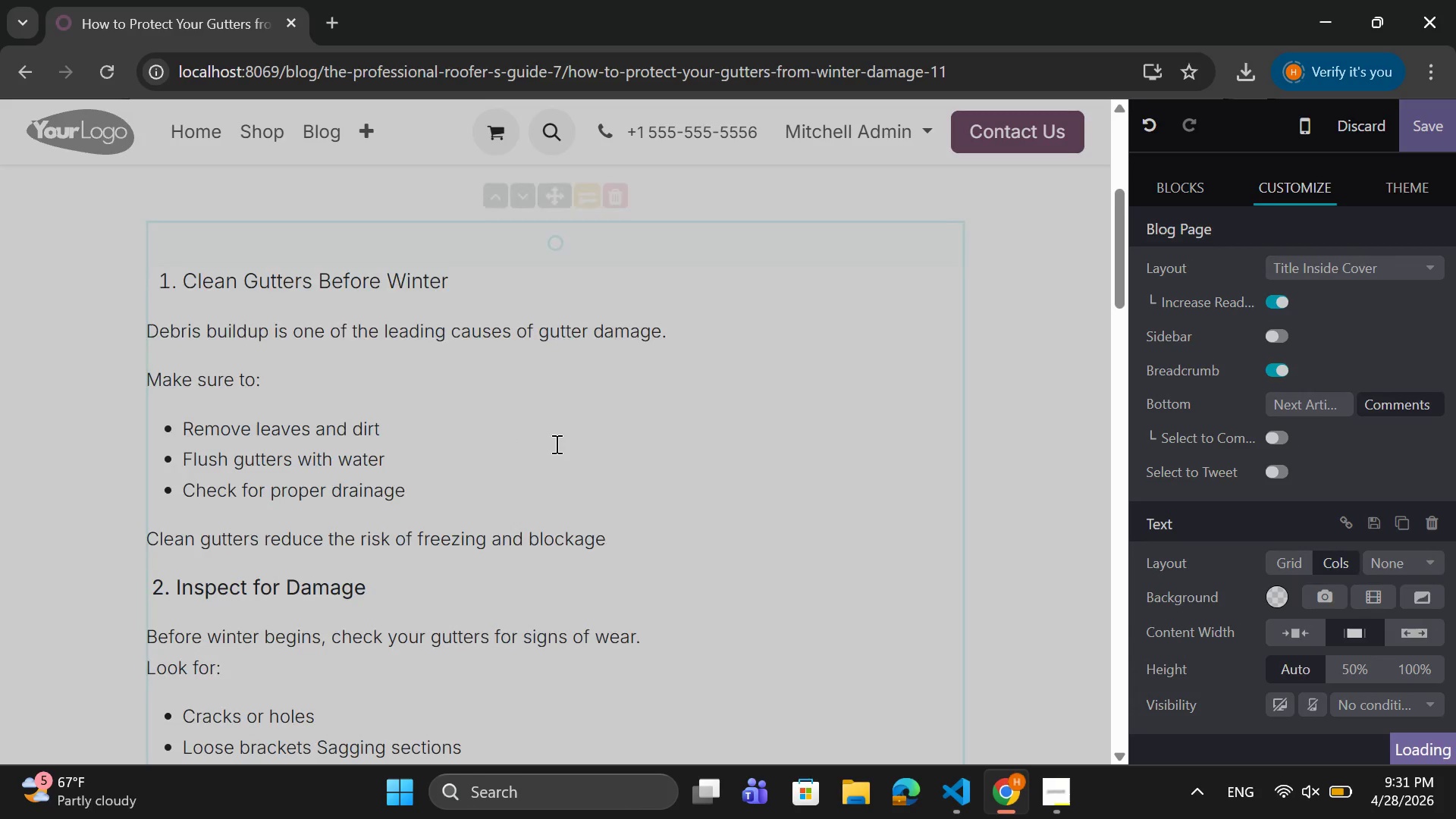 
scroll: coordinate [554, 443], scroll_direction: down, amount: 15.0
 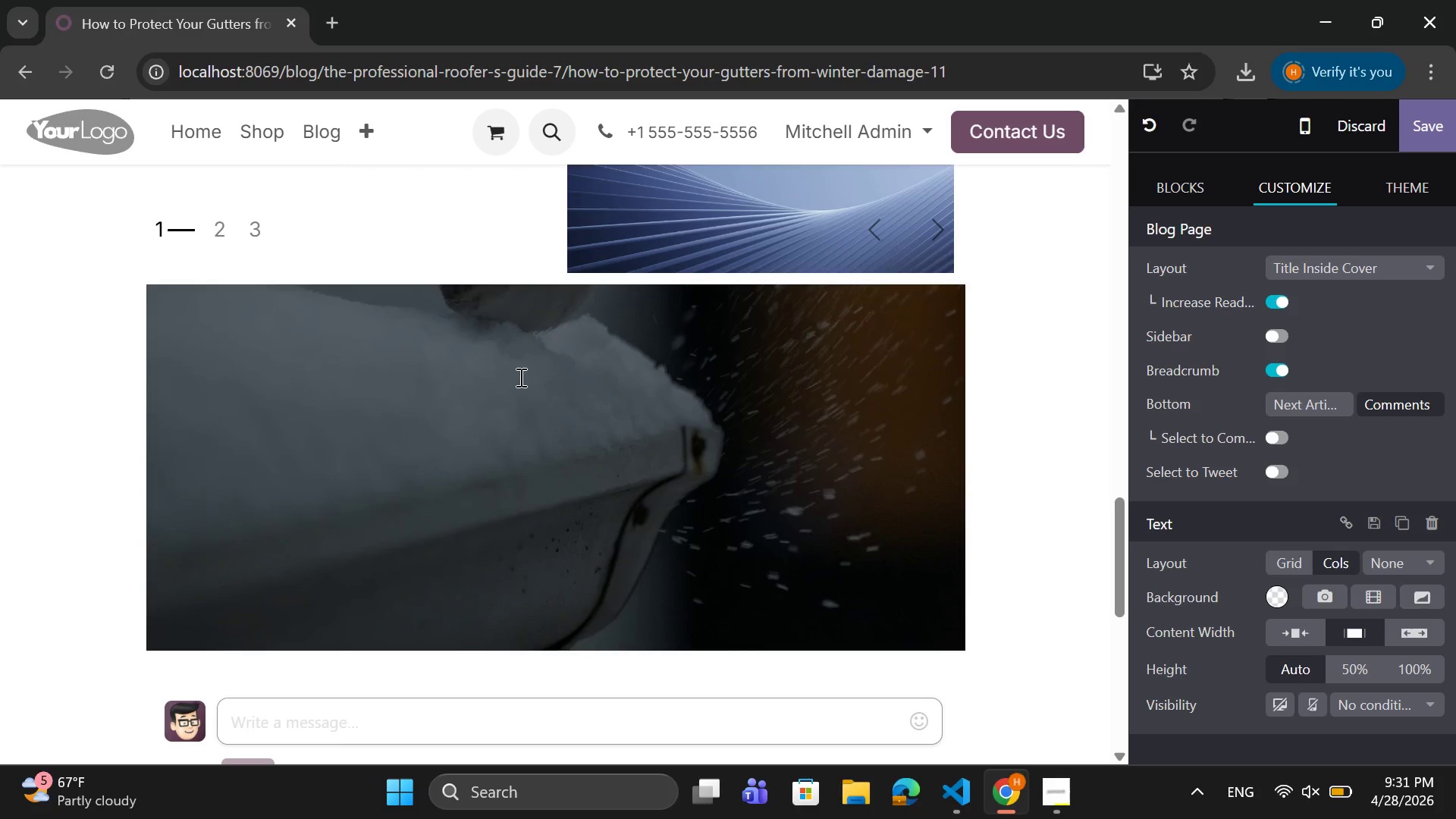 
left_click([524, 372])
 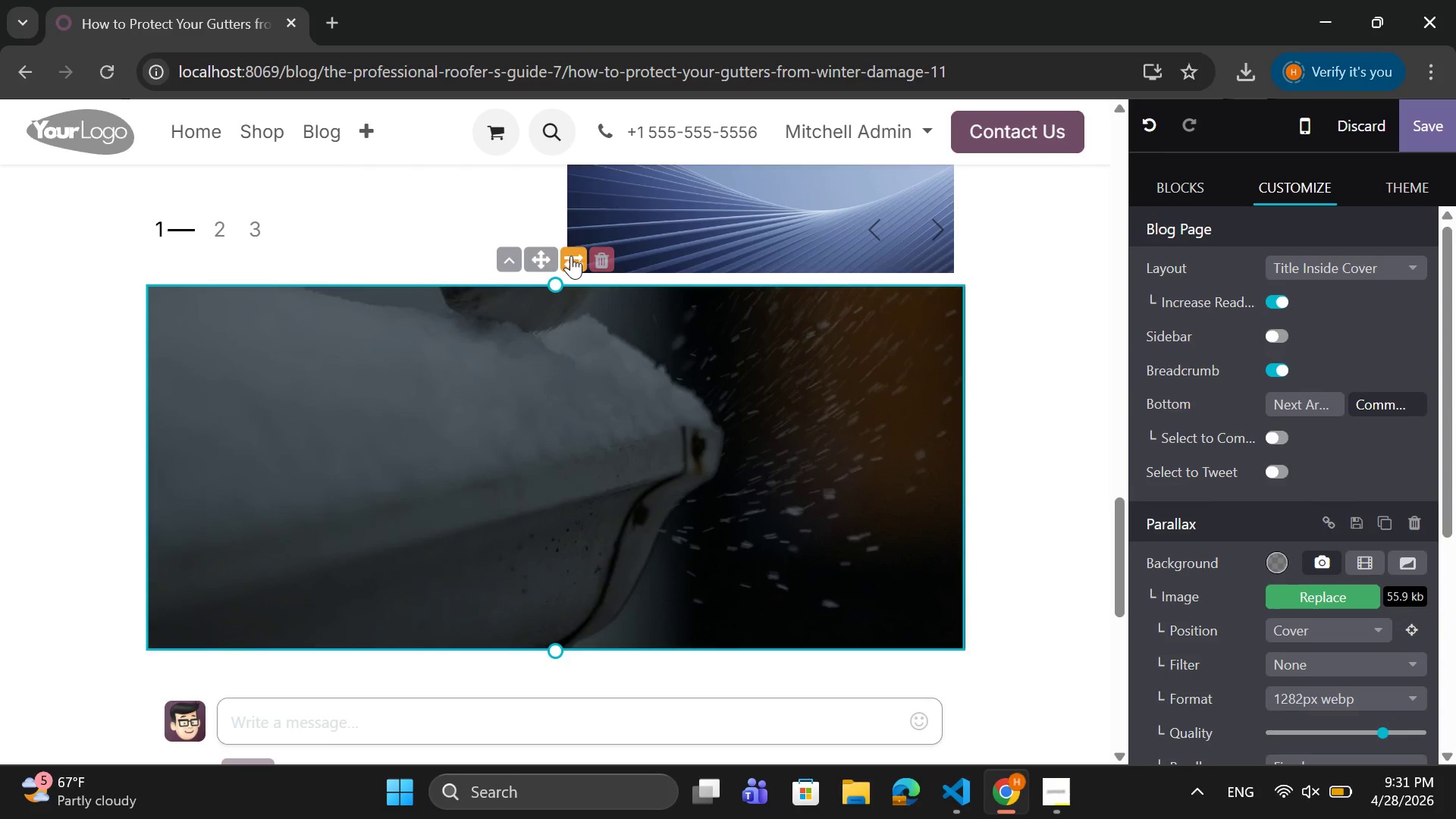 
left_click([571, 256])
 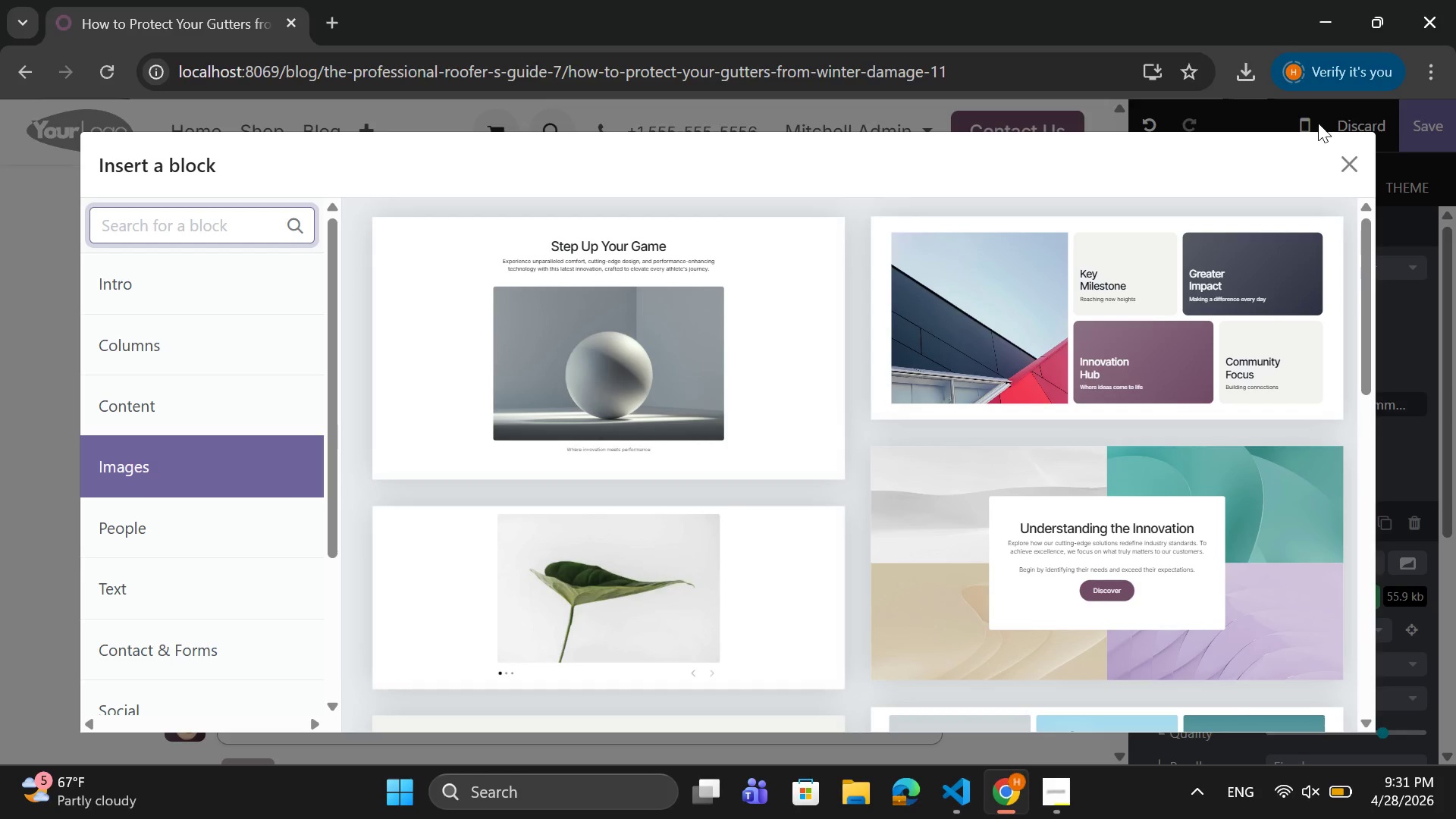 
left_click([1356, 159])
 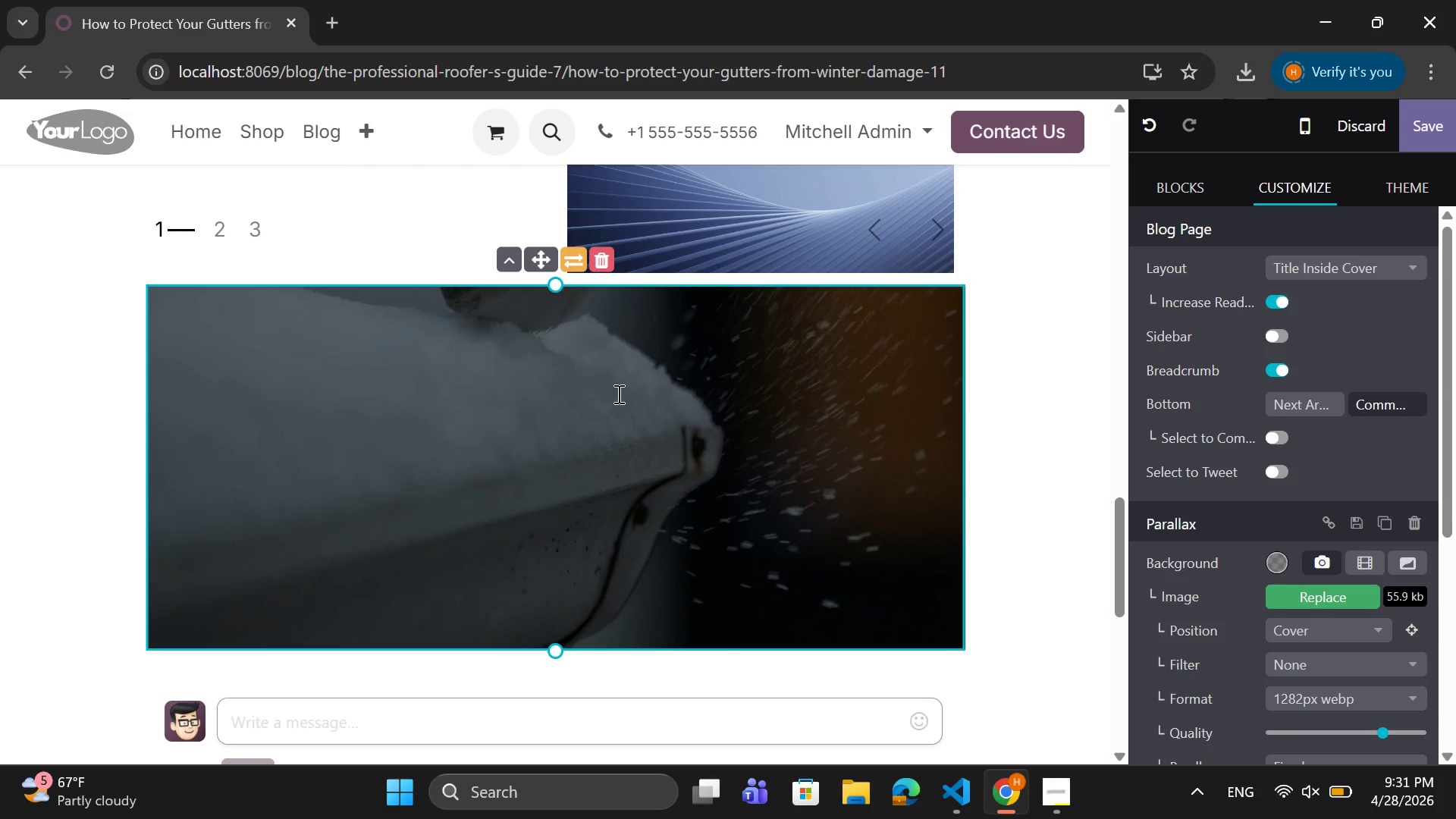 
left_click_drag(start_coordinate=[617, 393], to_coordinate=[619, 435])
 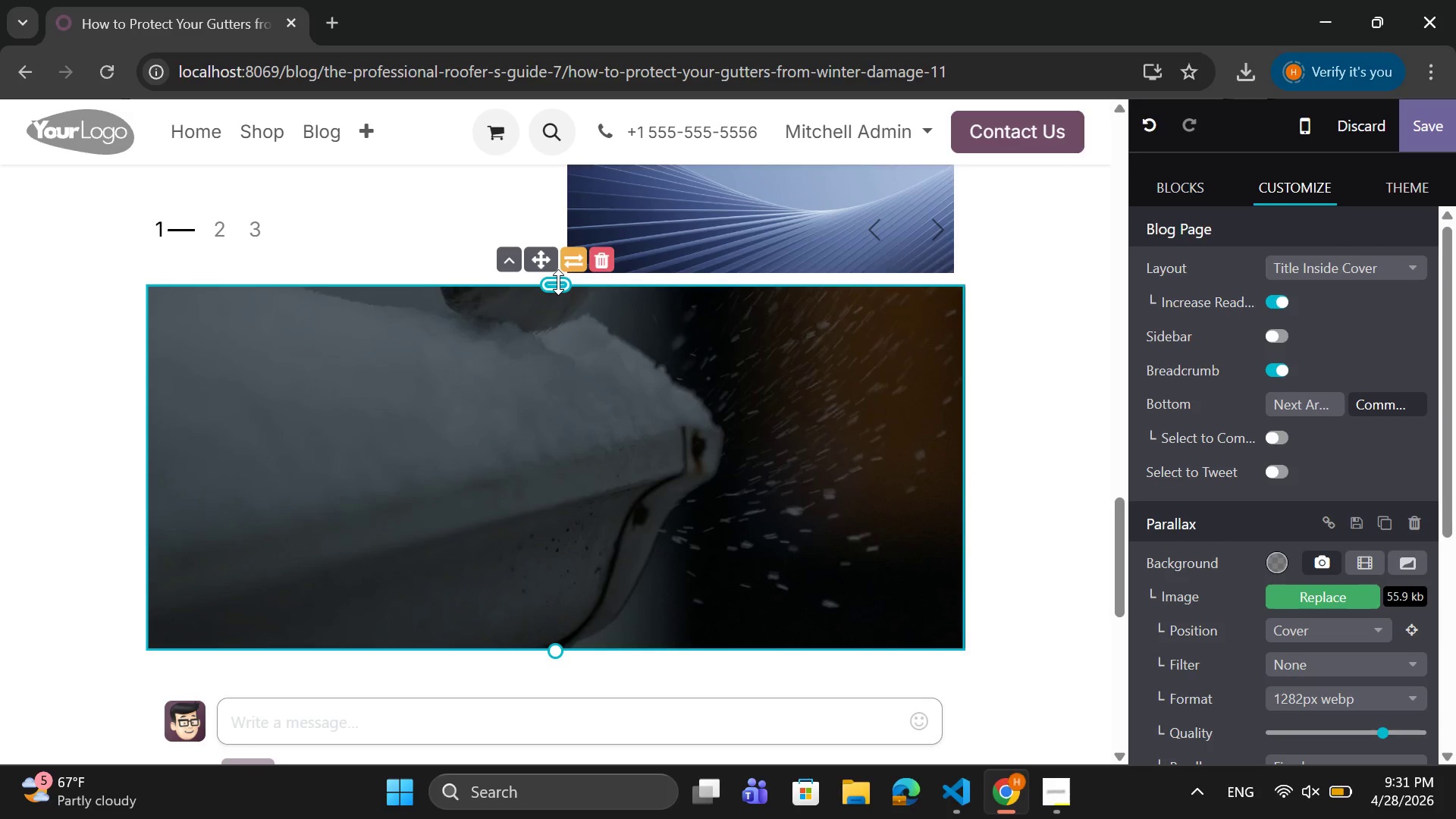 
left_click_drag(start_coordinate=[558, 282], to_coordinate=[563, 325])
 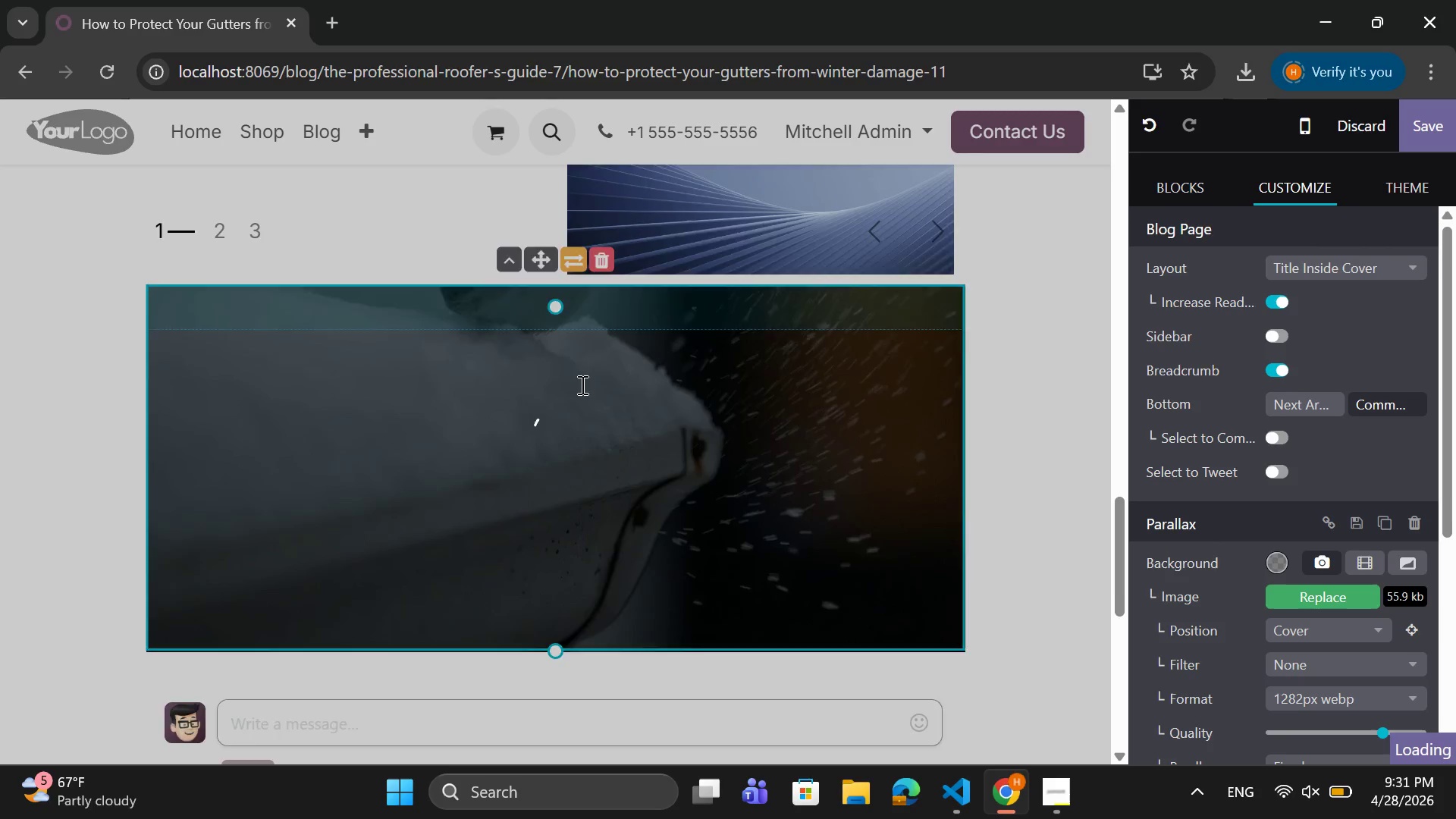 
scroll: coordinate [581, 384], scroll_direction: up, amount: 1.0
 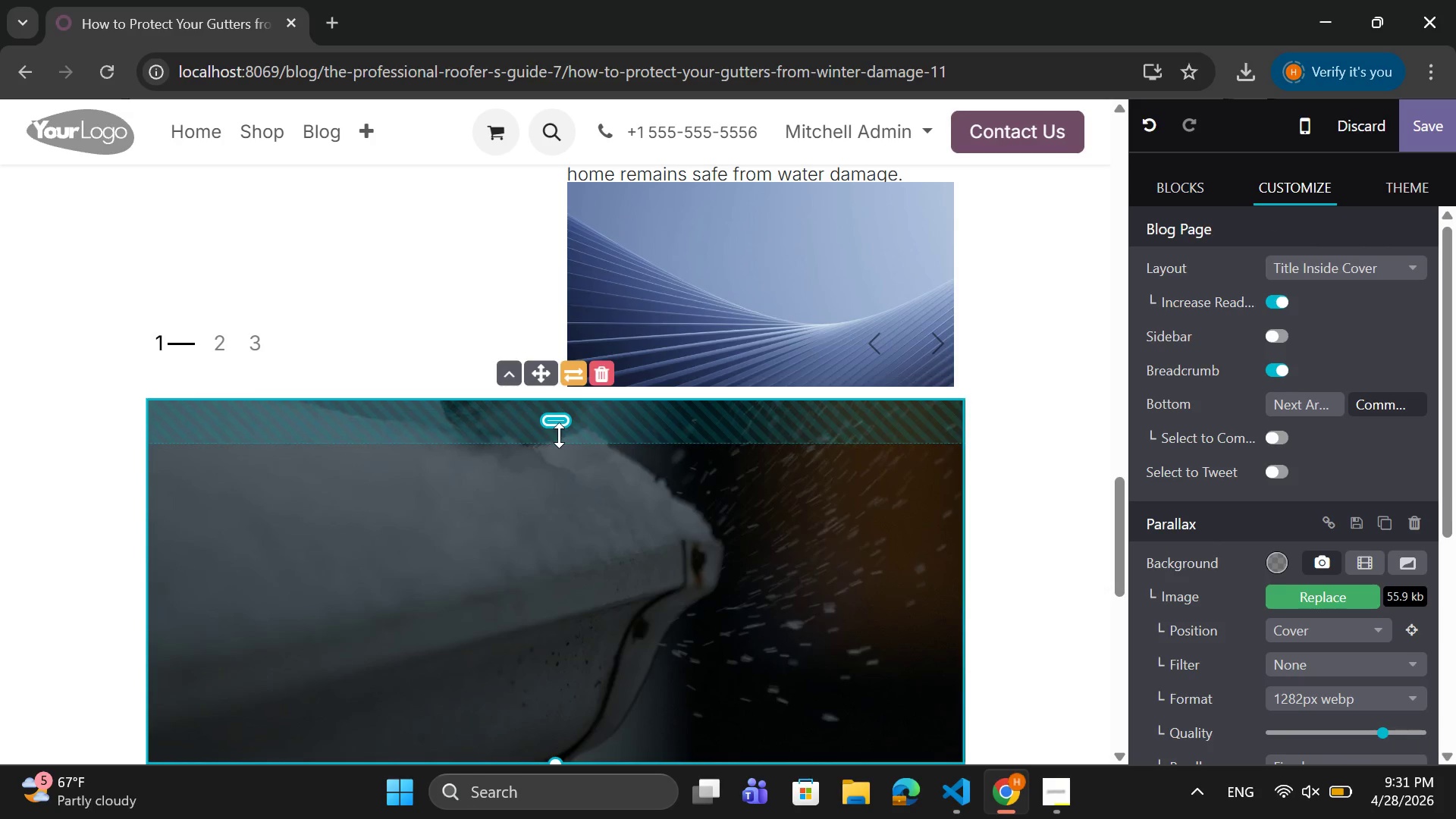 
left_click_drag(start_coordinate=[558, 435], to_coordinate=[560, 410])
 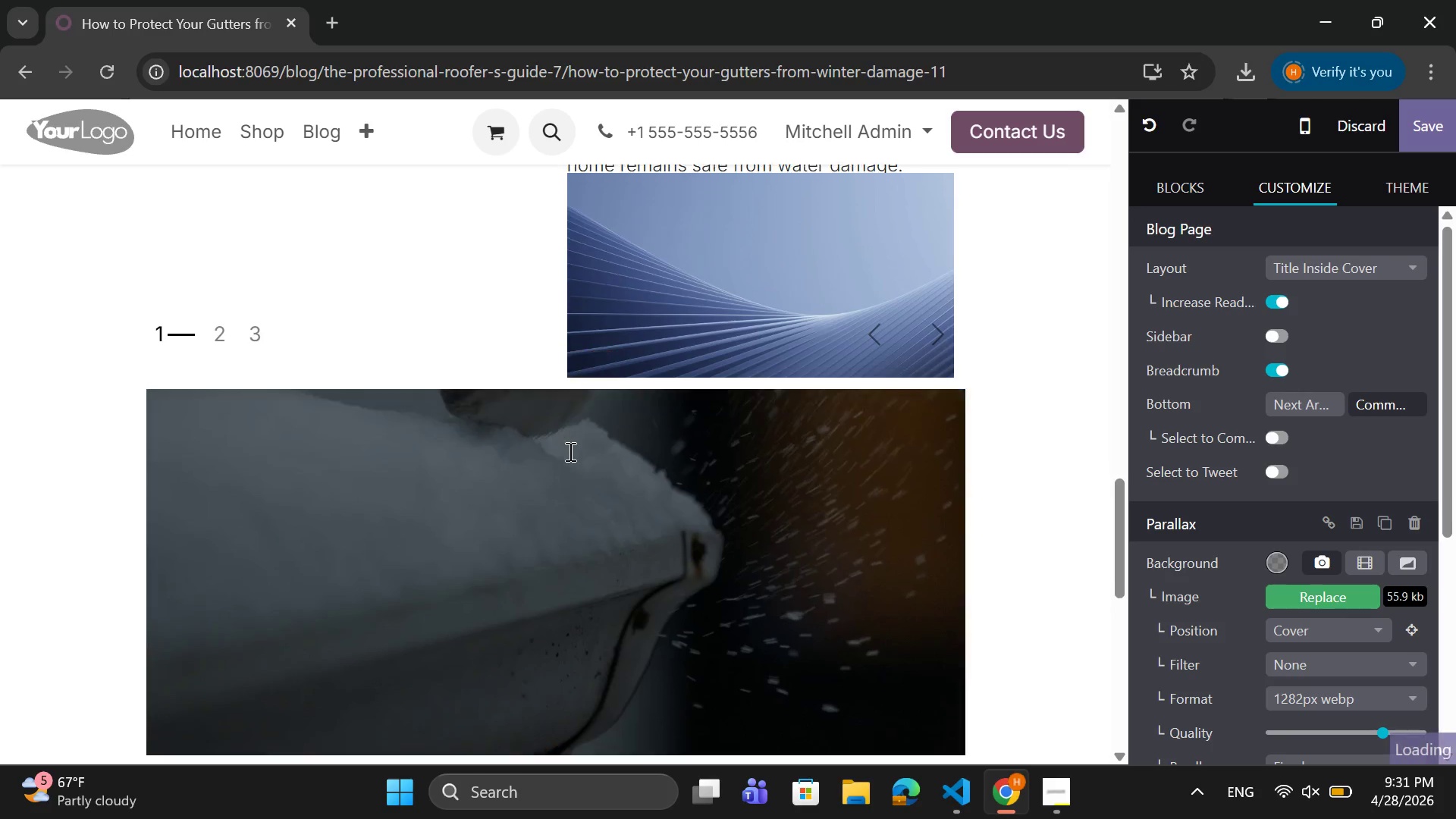 
scroll: coordinate [569, 451], scroll_direction: down, amount: 1.0
 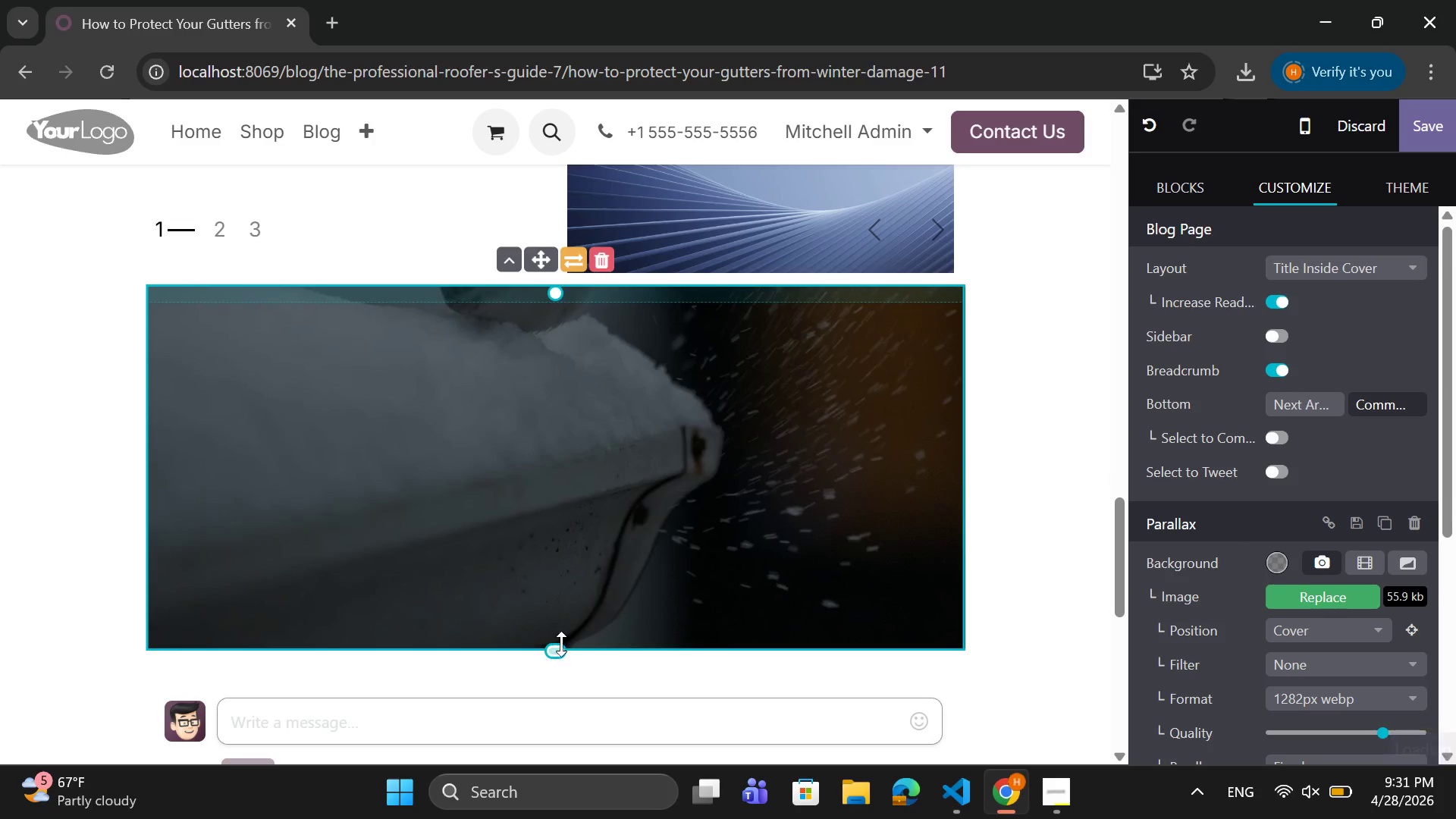 
left_click_drag(start_coordinate=[561, 644], to_coordinate=[574, 579])
 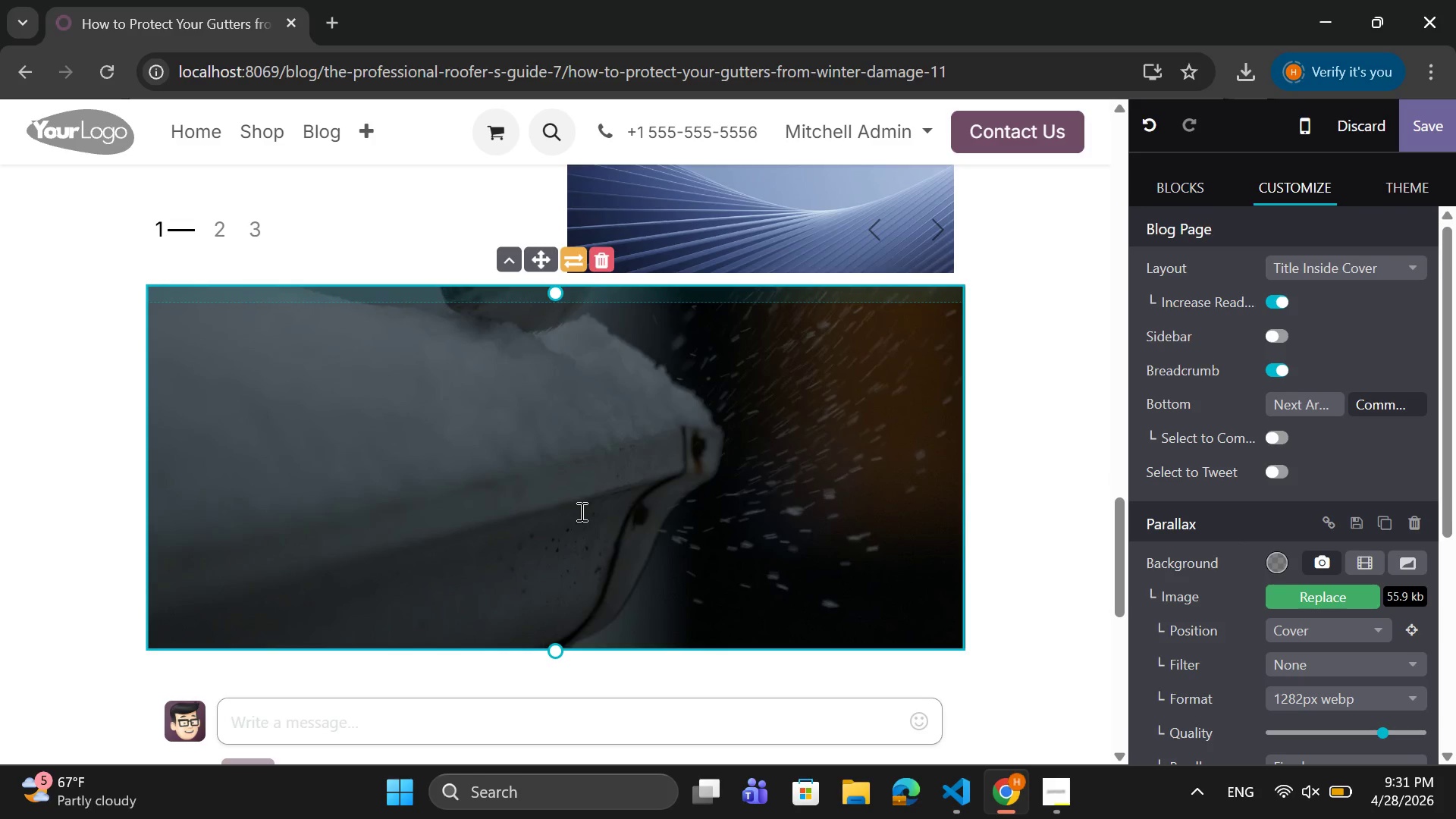 
left_click_drag(start_coordinate=[578, 511], to_coordinate=[582, 588])
 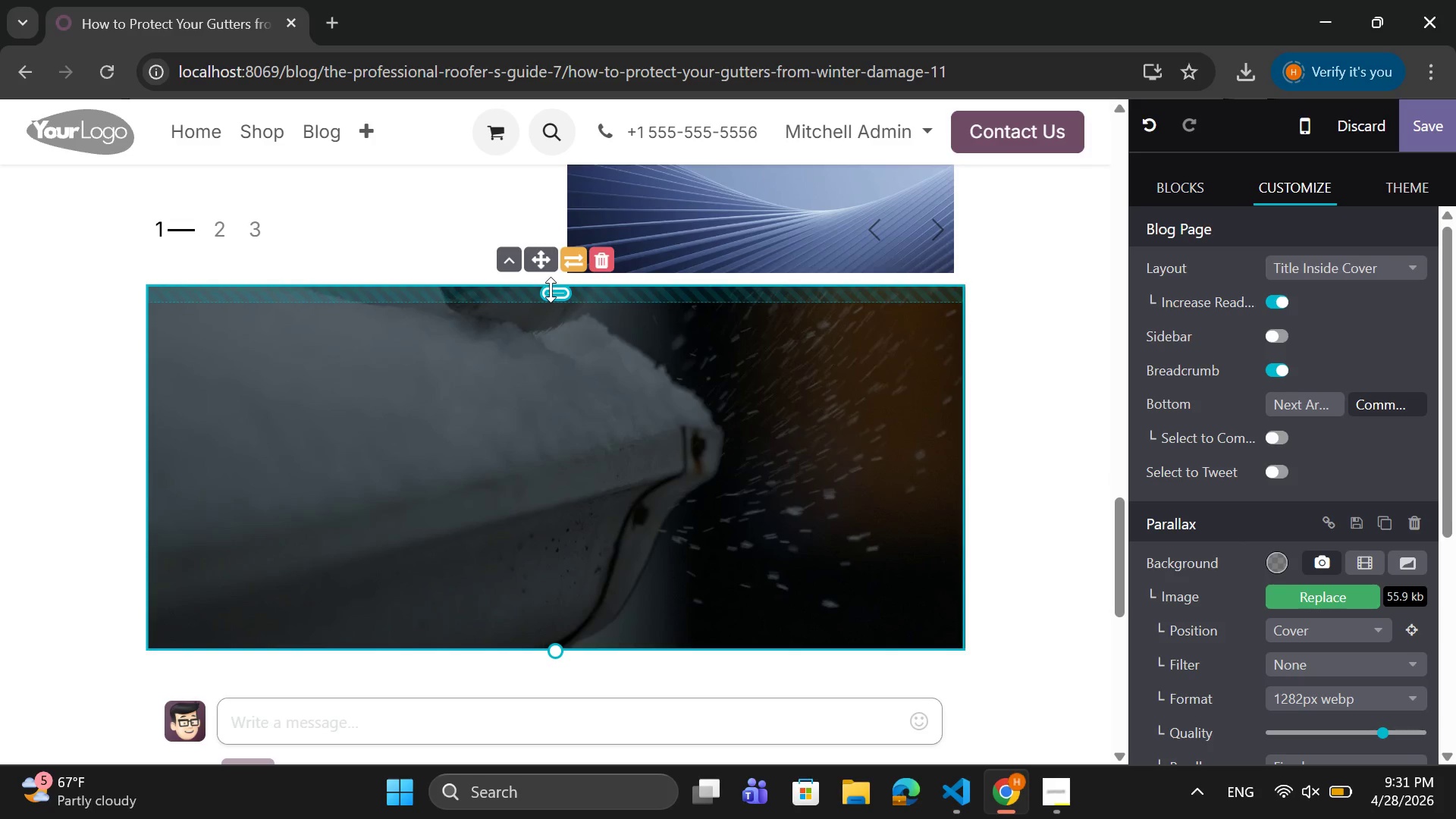 
left_click_drag(start_coordinate=[551, 296], to_coordinate=[552, 281])
 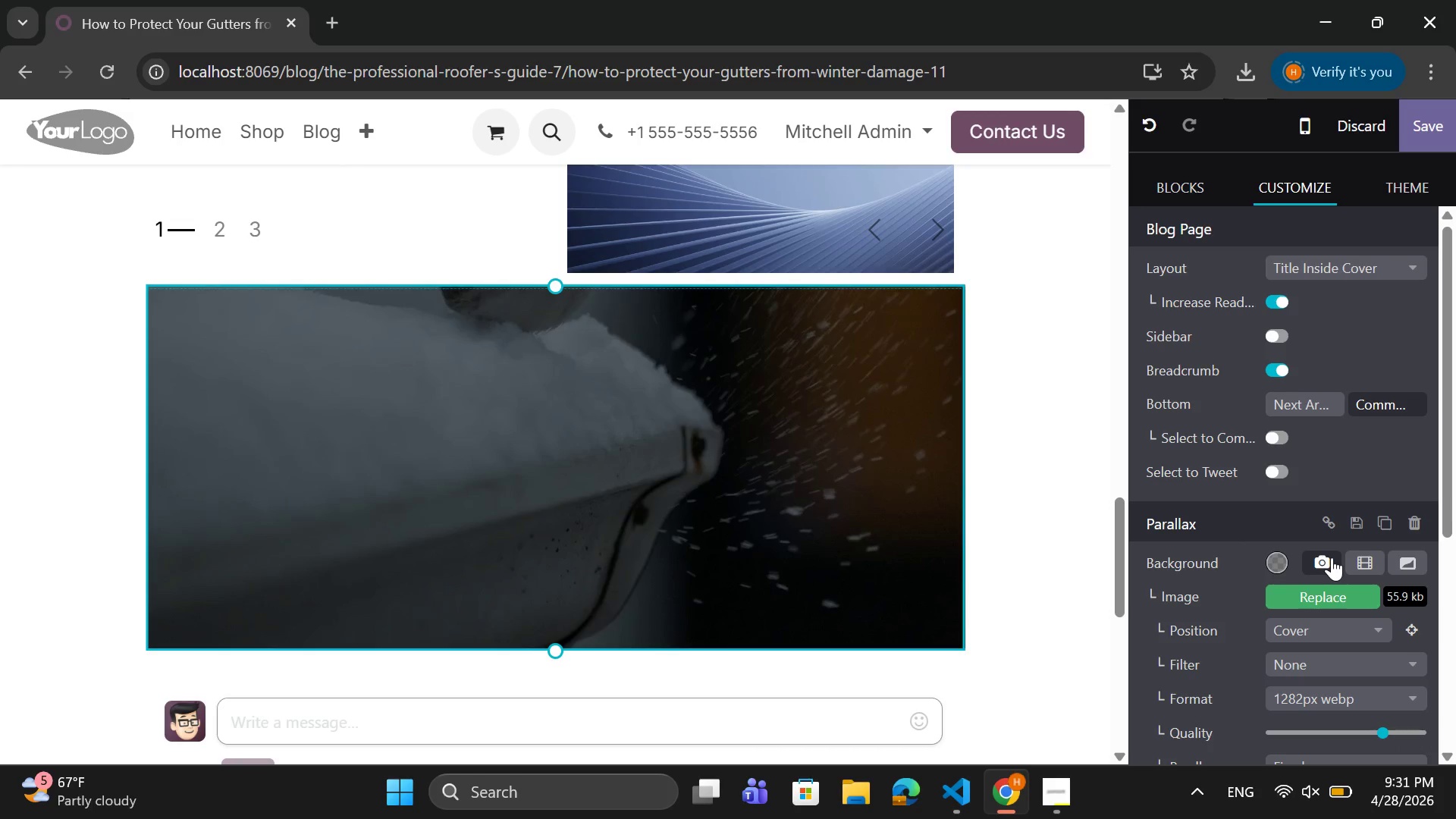 
left_click([1329, 591])
 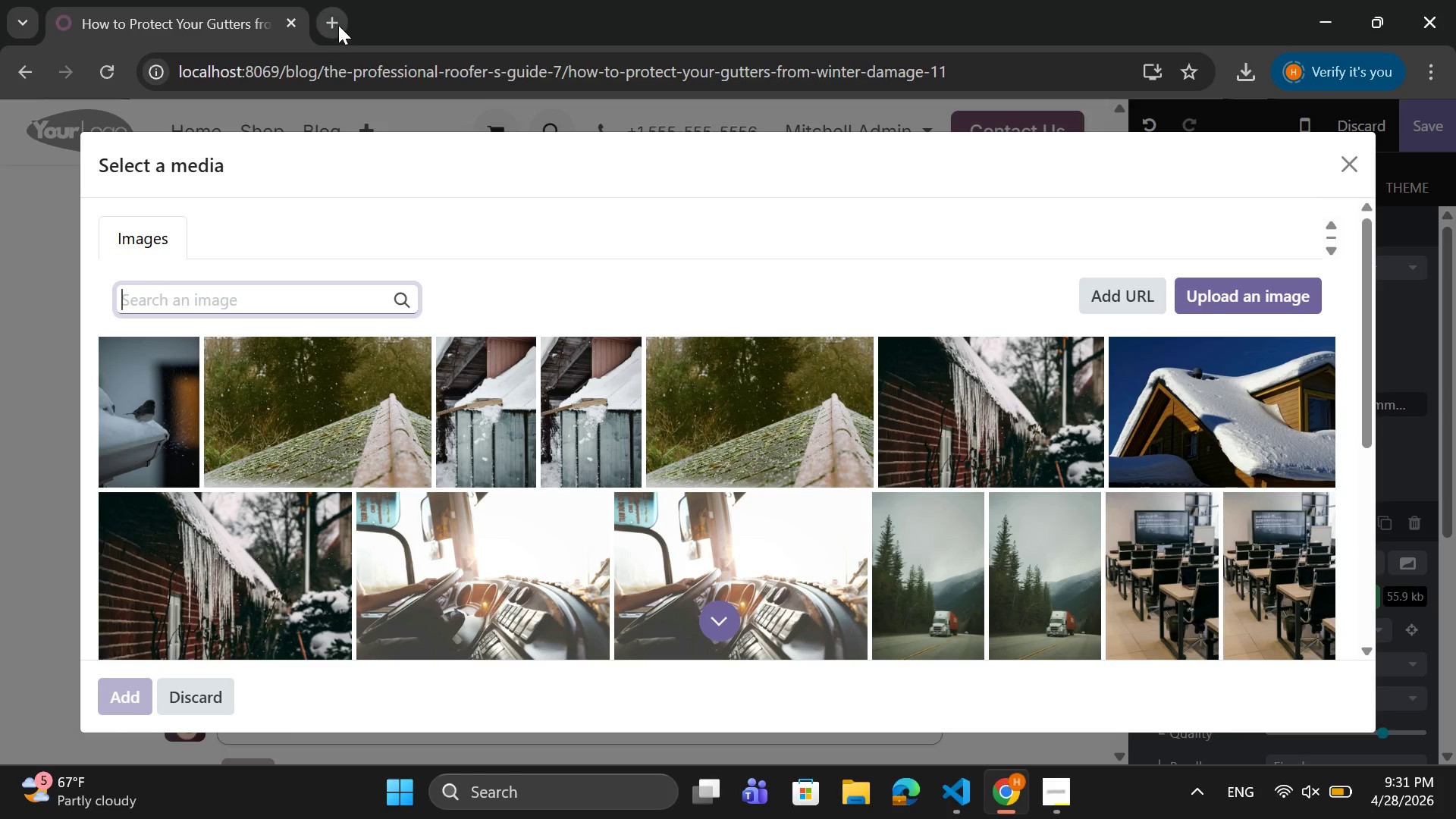 
type(pice)
key(Backspace)
key(Backspace)
key(Backspace)
type(ex)
 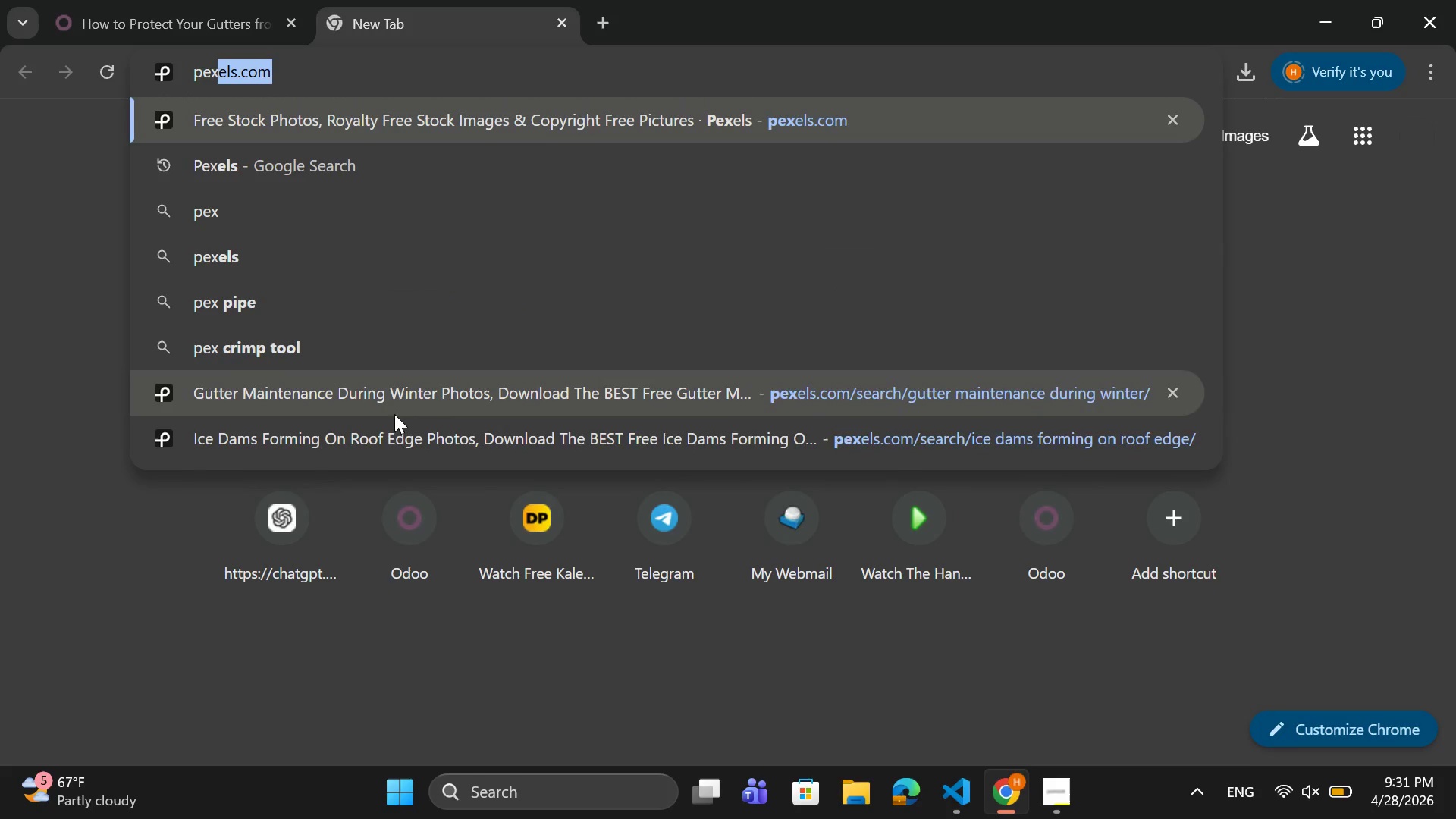 
left_click([384, 431])
 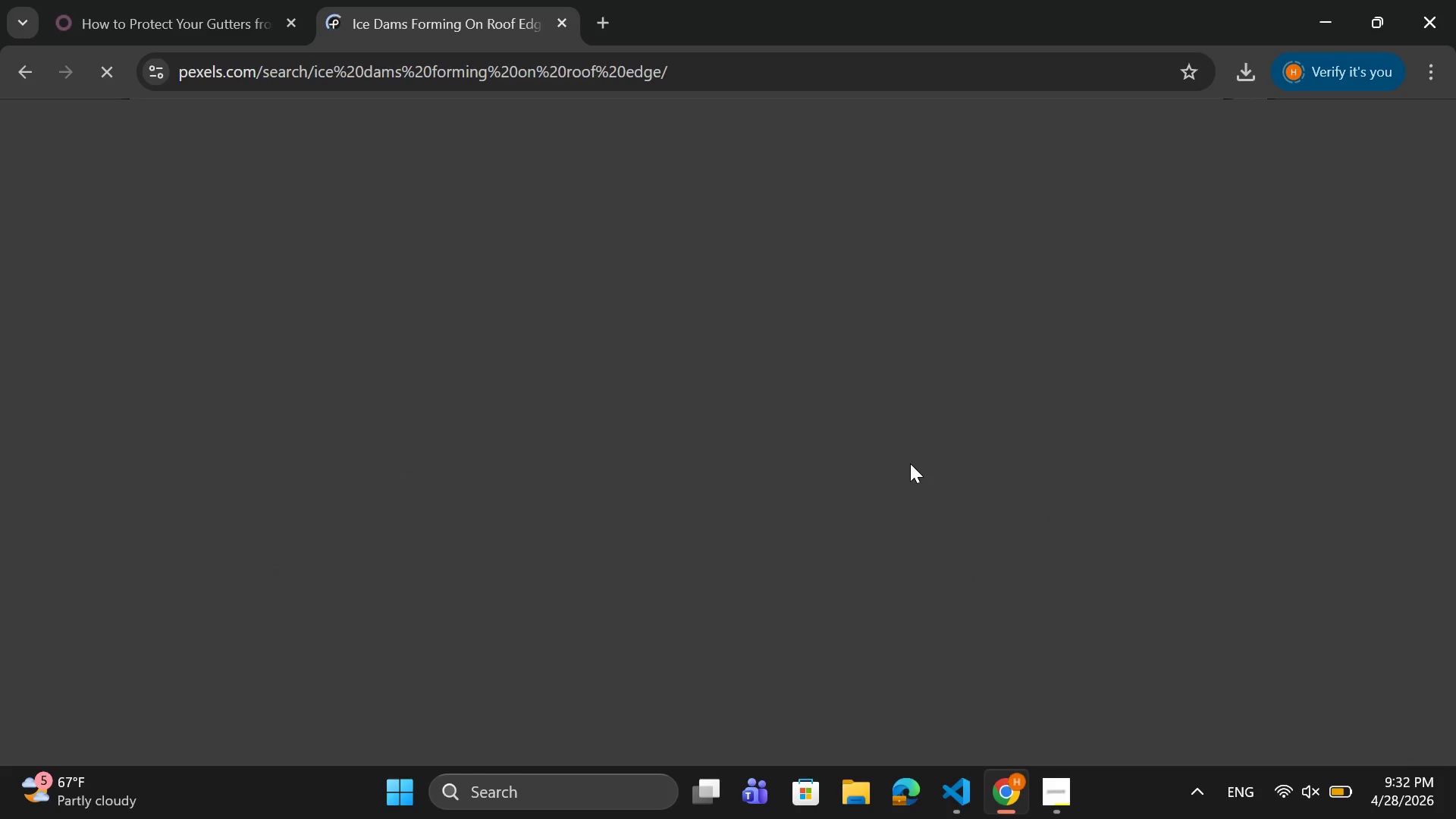 
wait(16.59)
 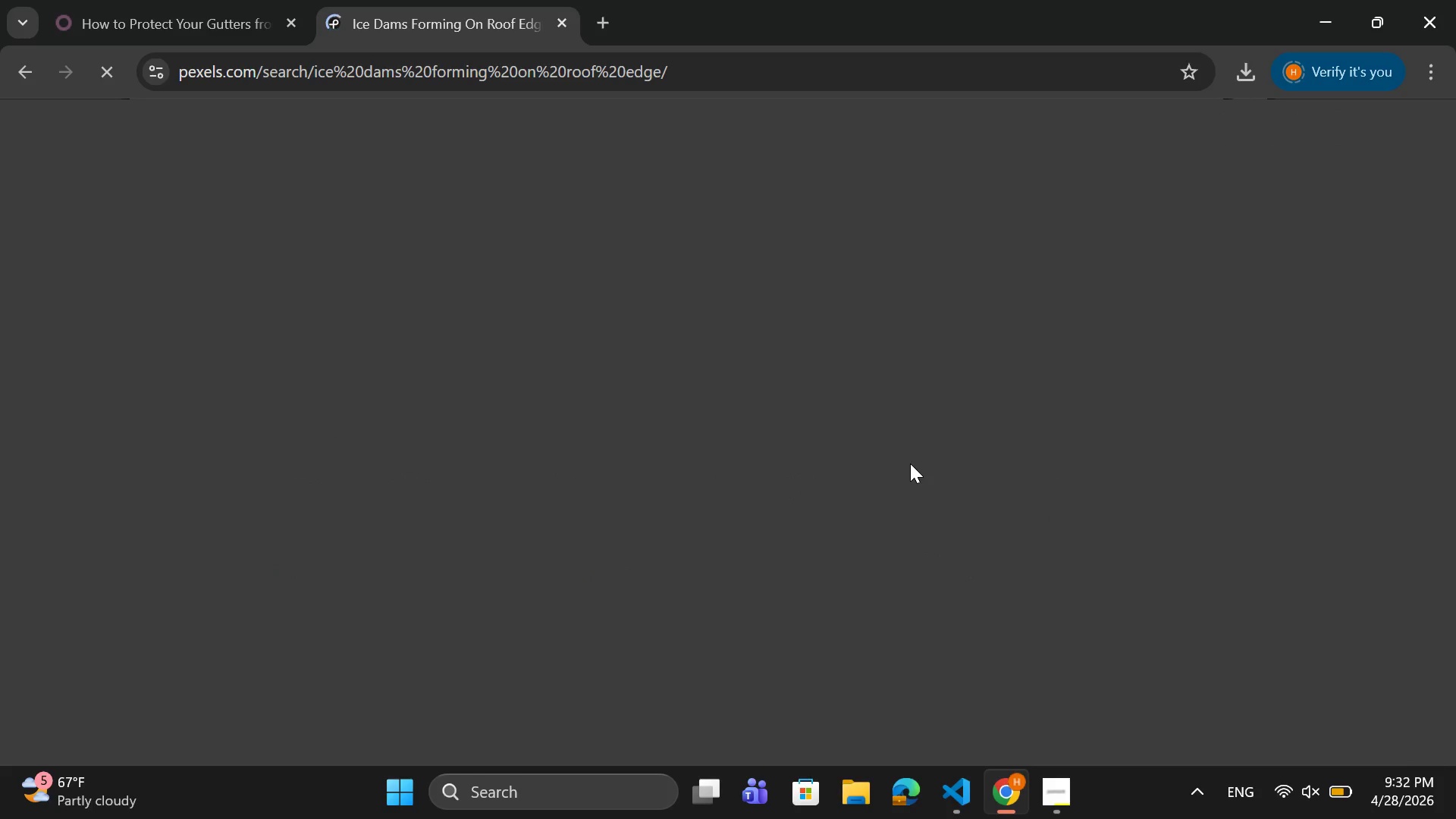 
scroll: coordinate [566, 615], scroll_direction: down, amount: 6.0
 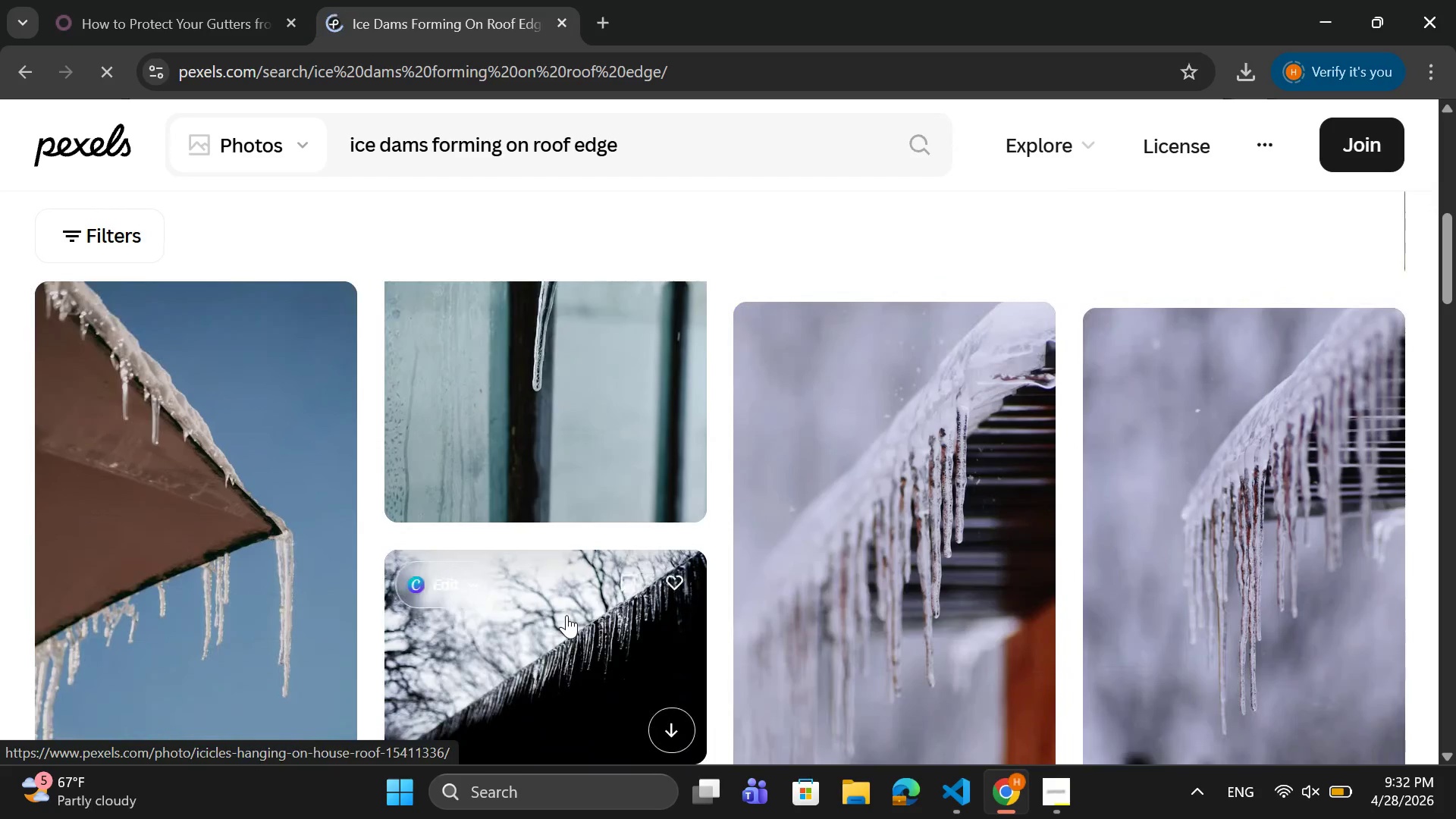 
scroll: coordinate [566, 615], scroll_direction: up, amount: 2.0
 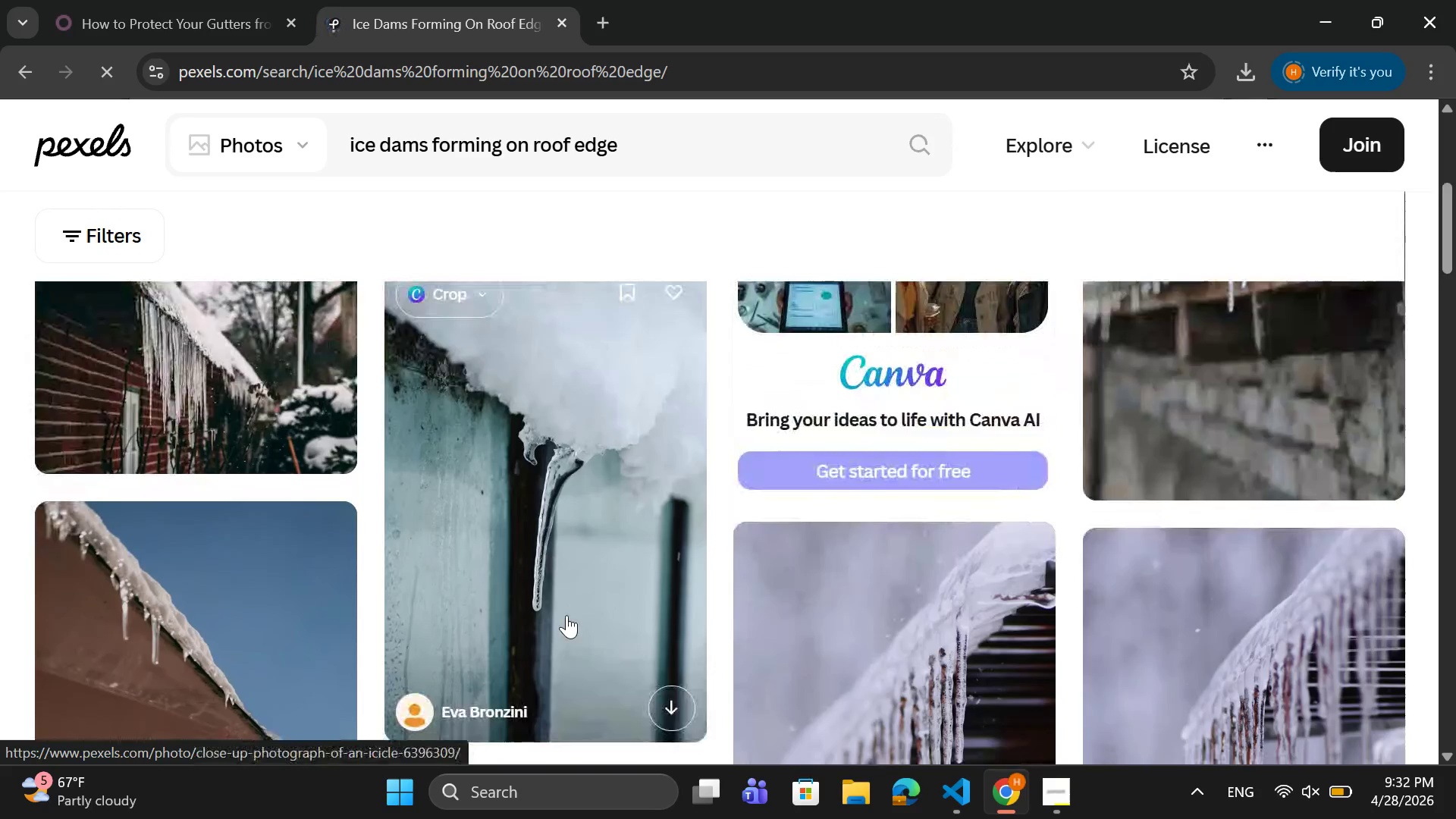 
scroll: coordinate [566, 615], scroll_direction: down, amount: 9.0
 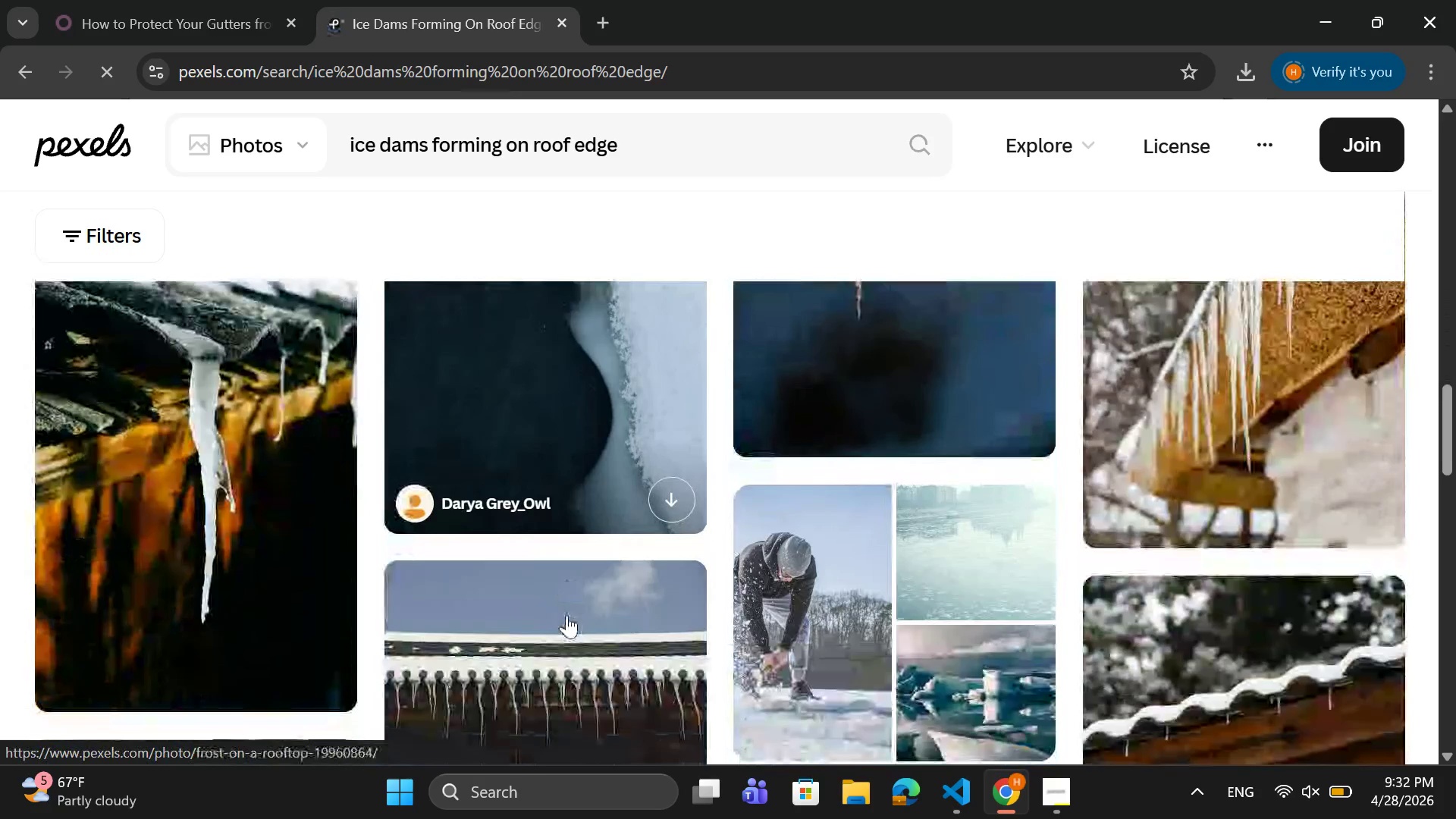 
scroll: coordinate [566, 615], scroll_direction: up, amount: 1.0
 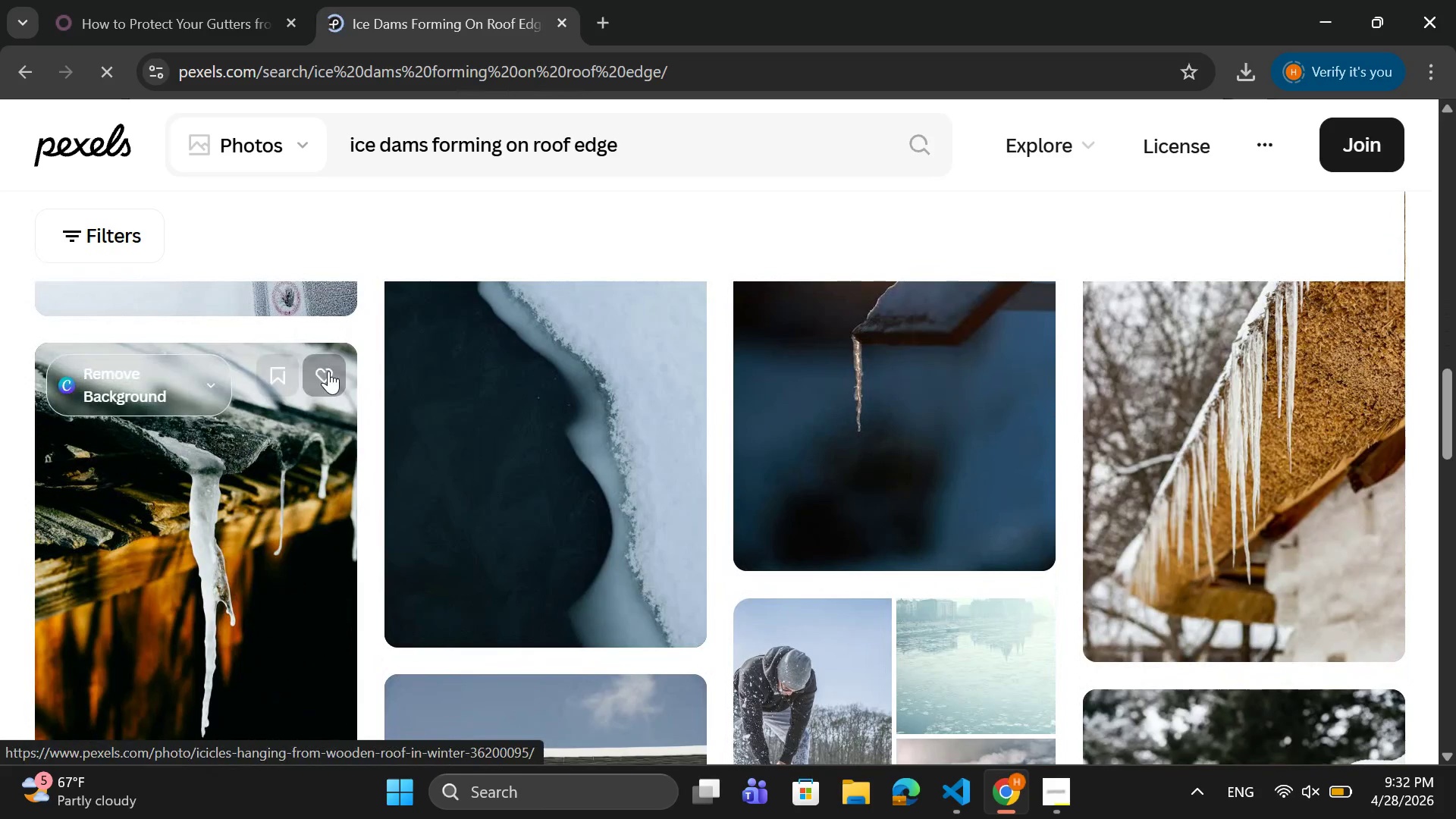 
scroll: coordinate [322, 560], scroll_direction: down, amount: 1.0
 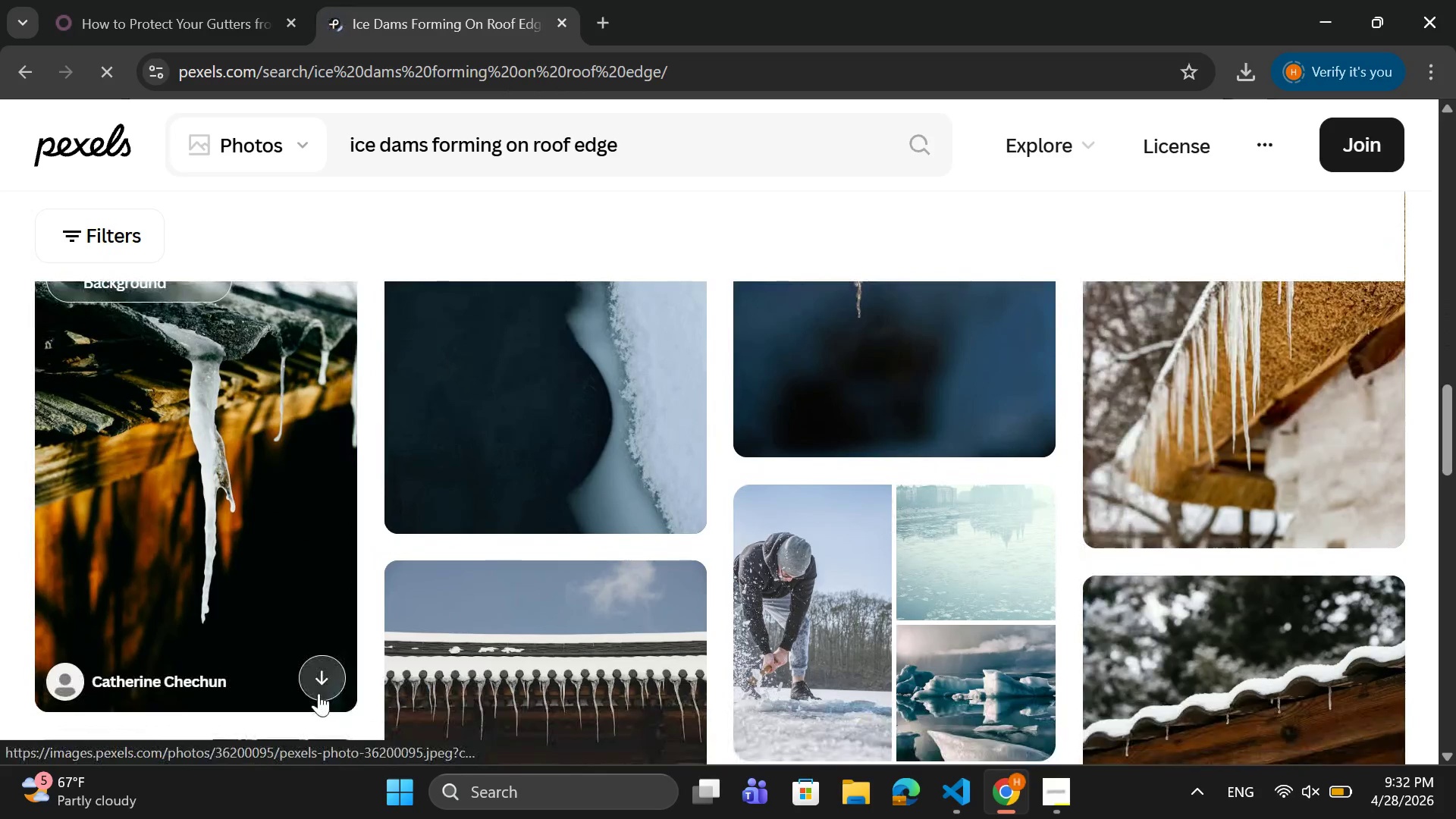 
left_click([318, 693])
 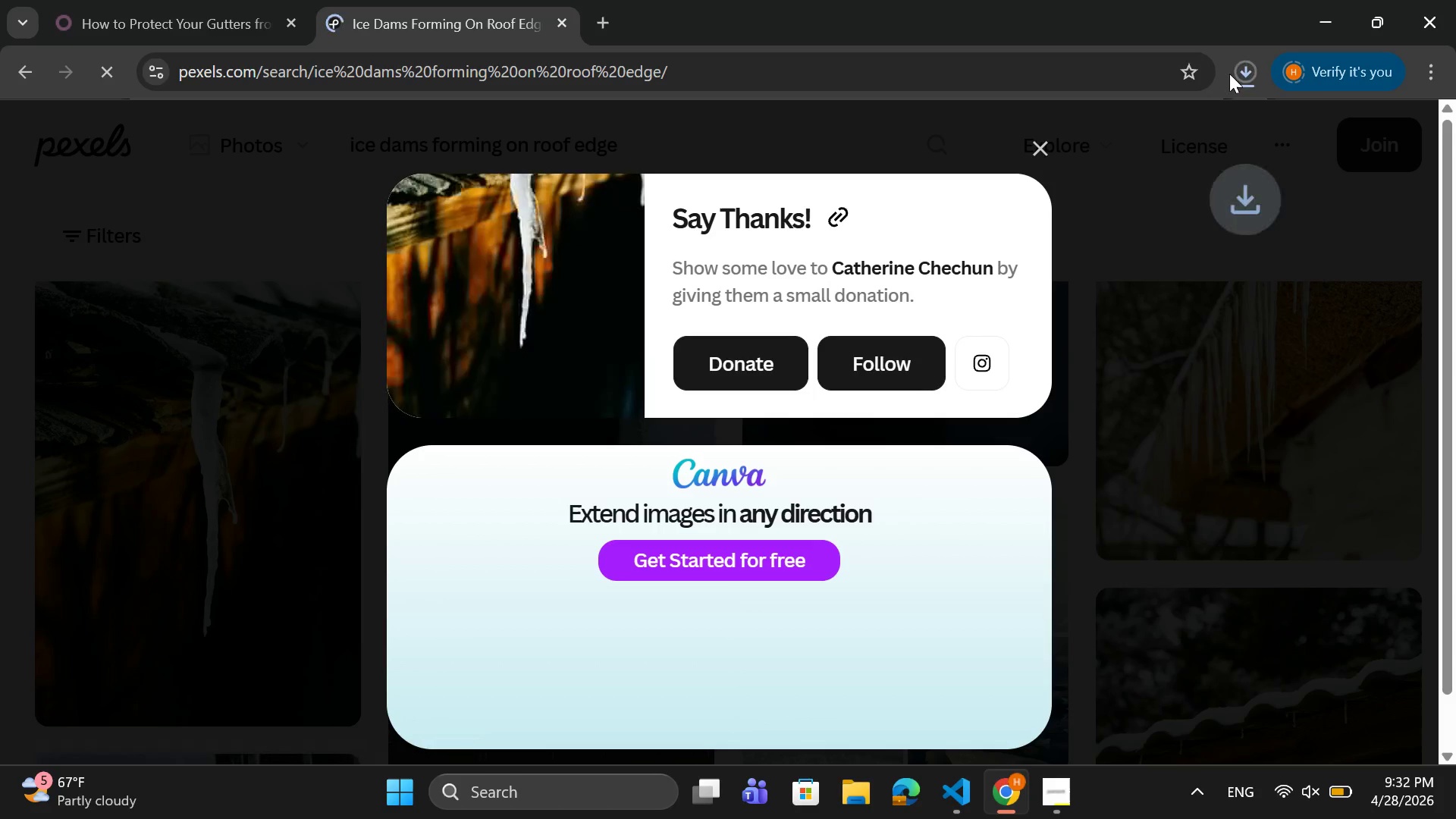 
left_click([1248, 64])
 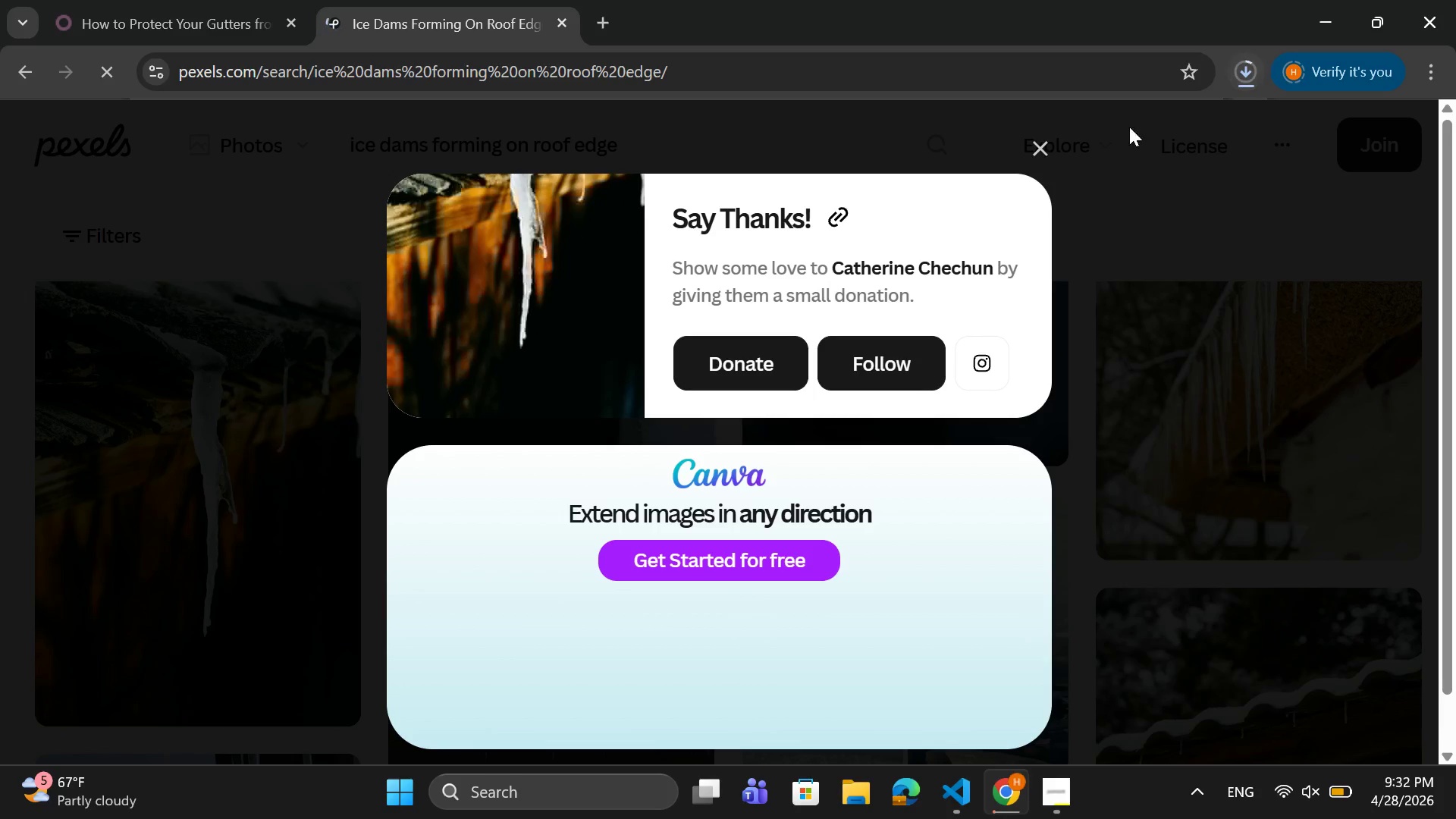 
left_click([1044, 149])
 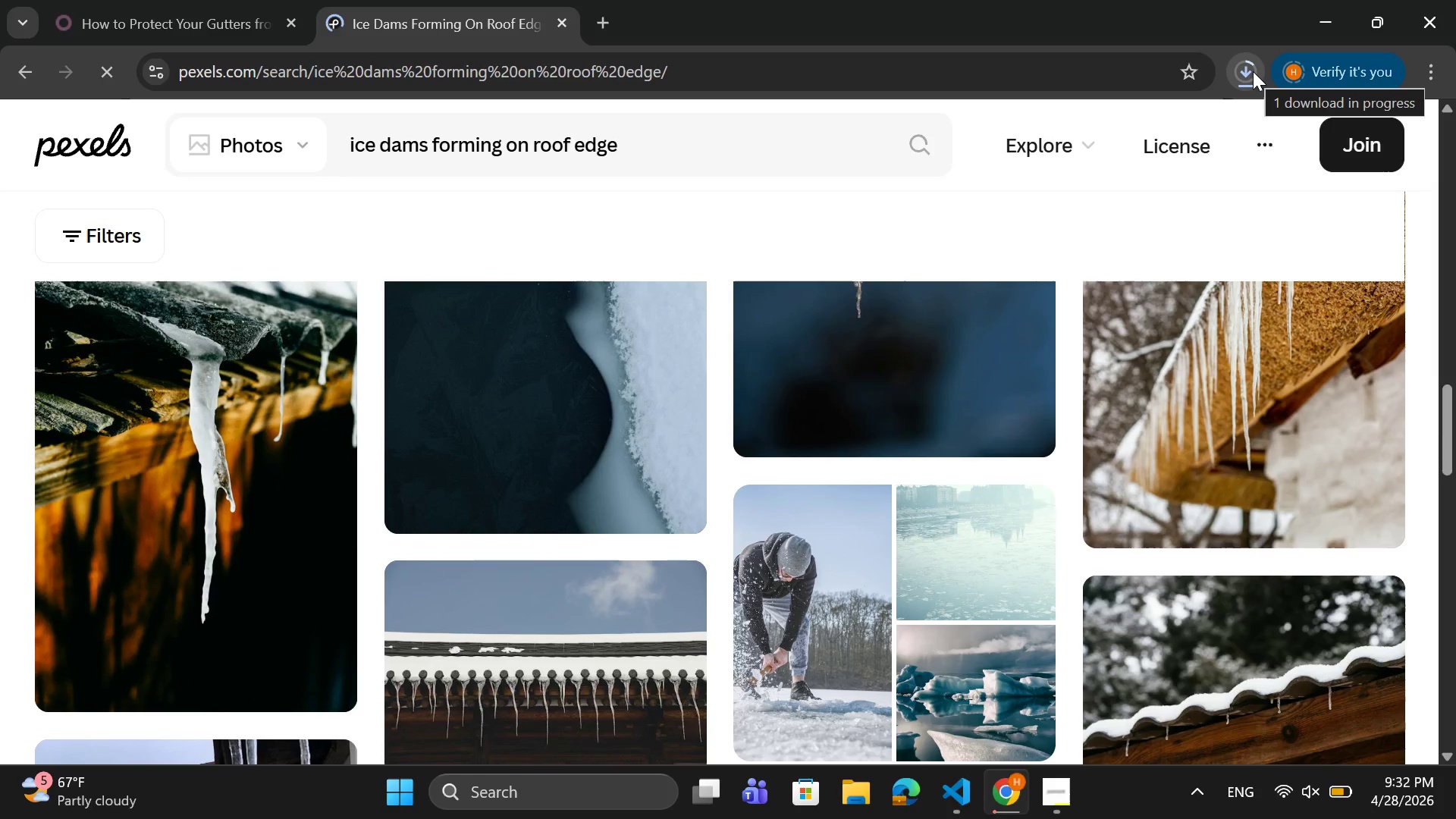 
left_click([1253, 71])
 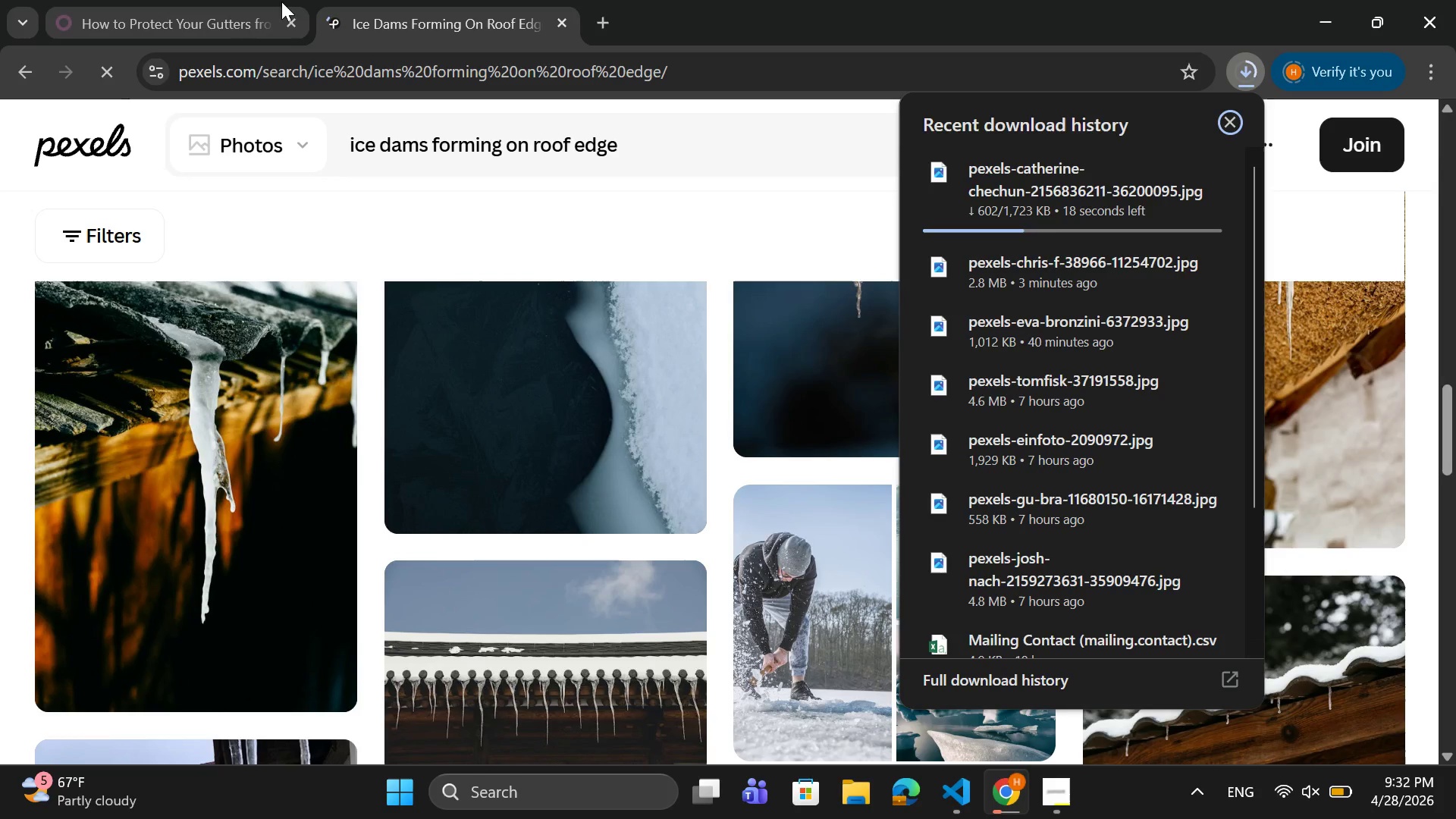 
left_click([238, 8])
 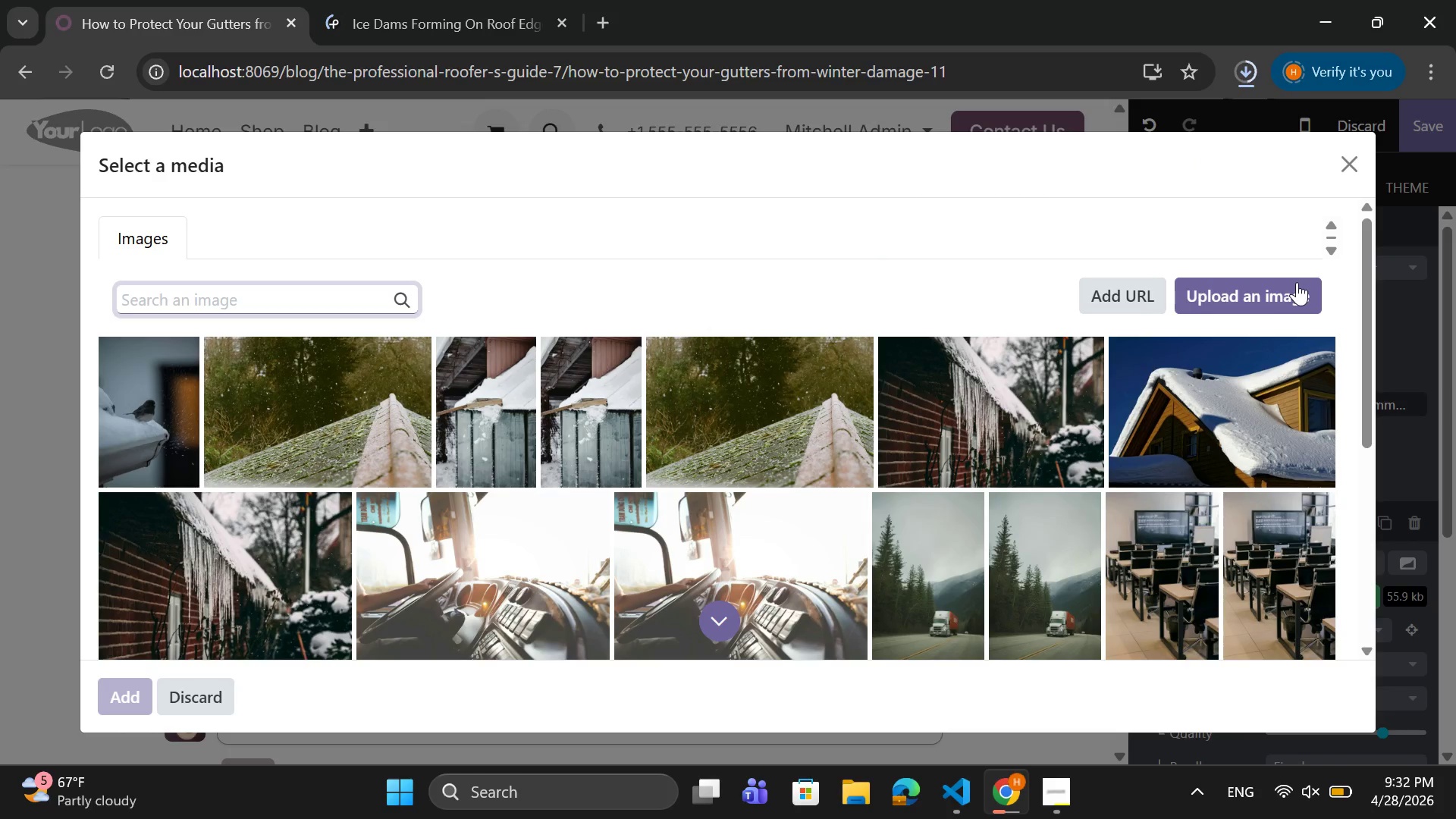 
left_click([1274, 293])
 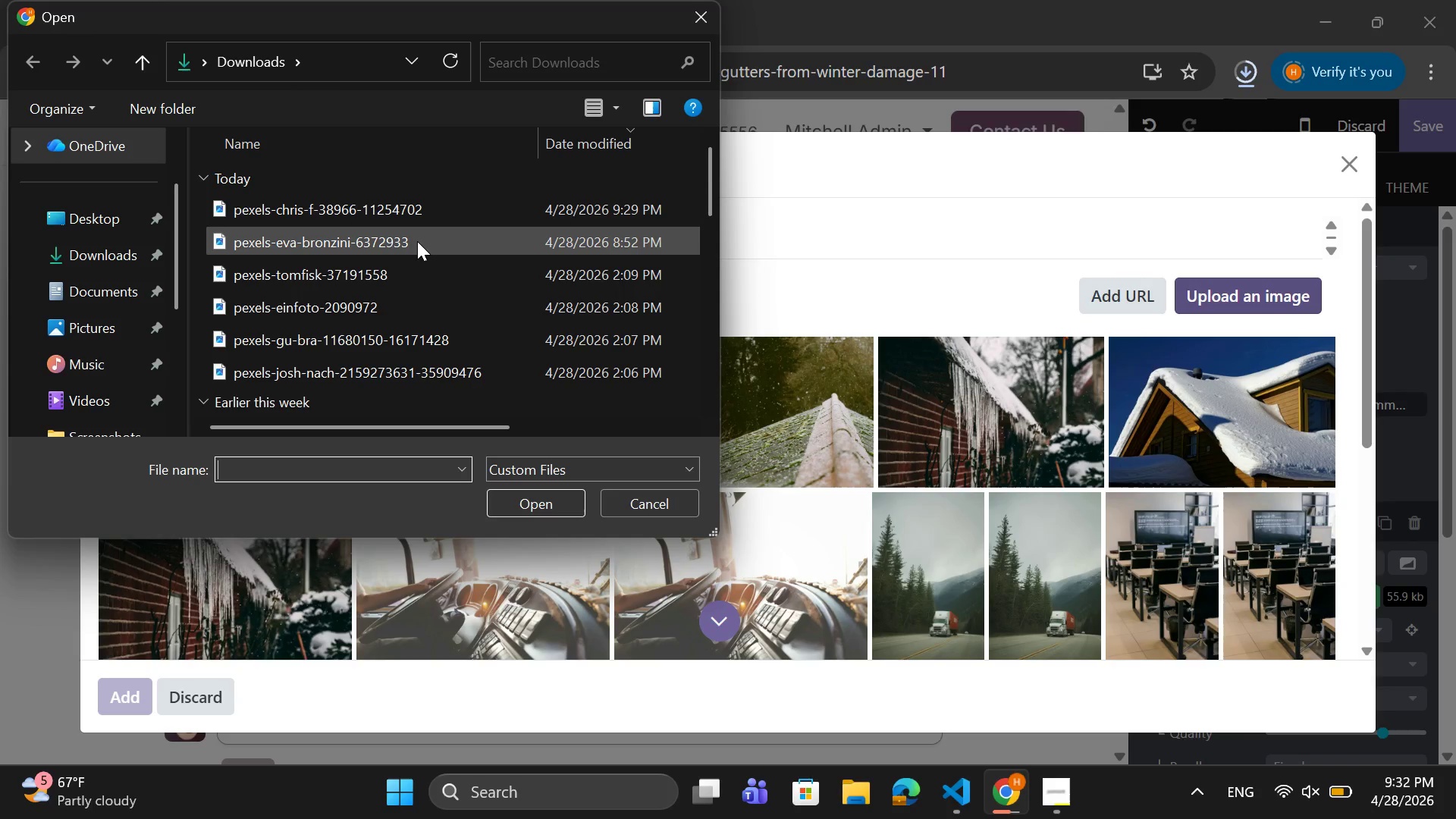 
wait(12.99)
 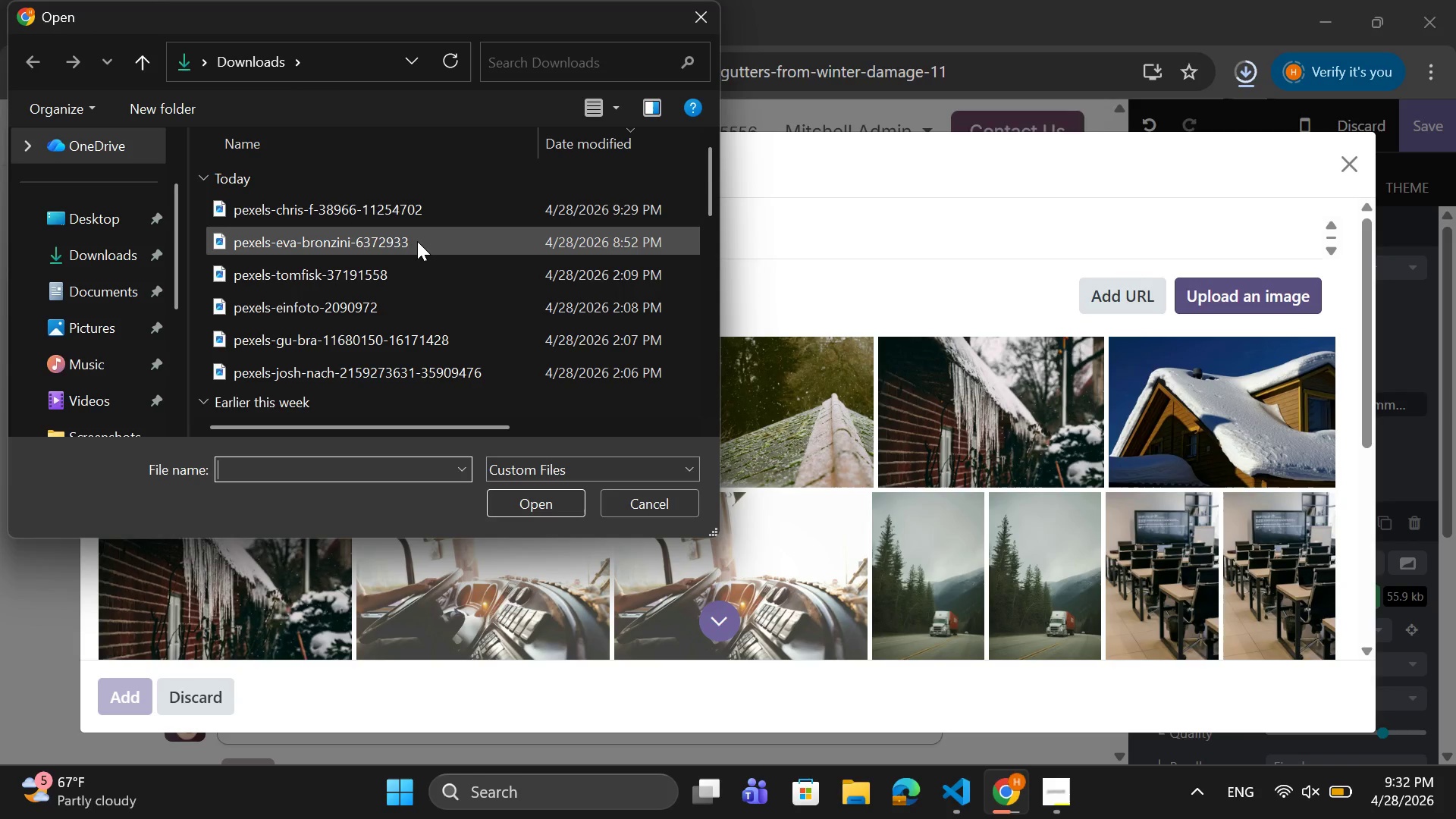 
left_click([960, 0])
 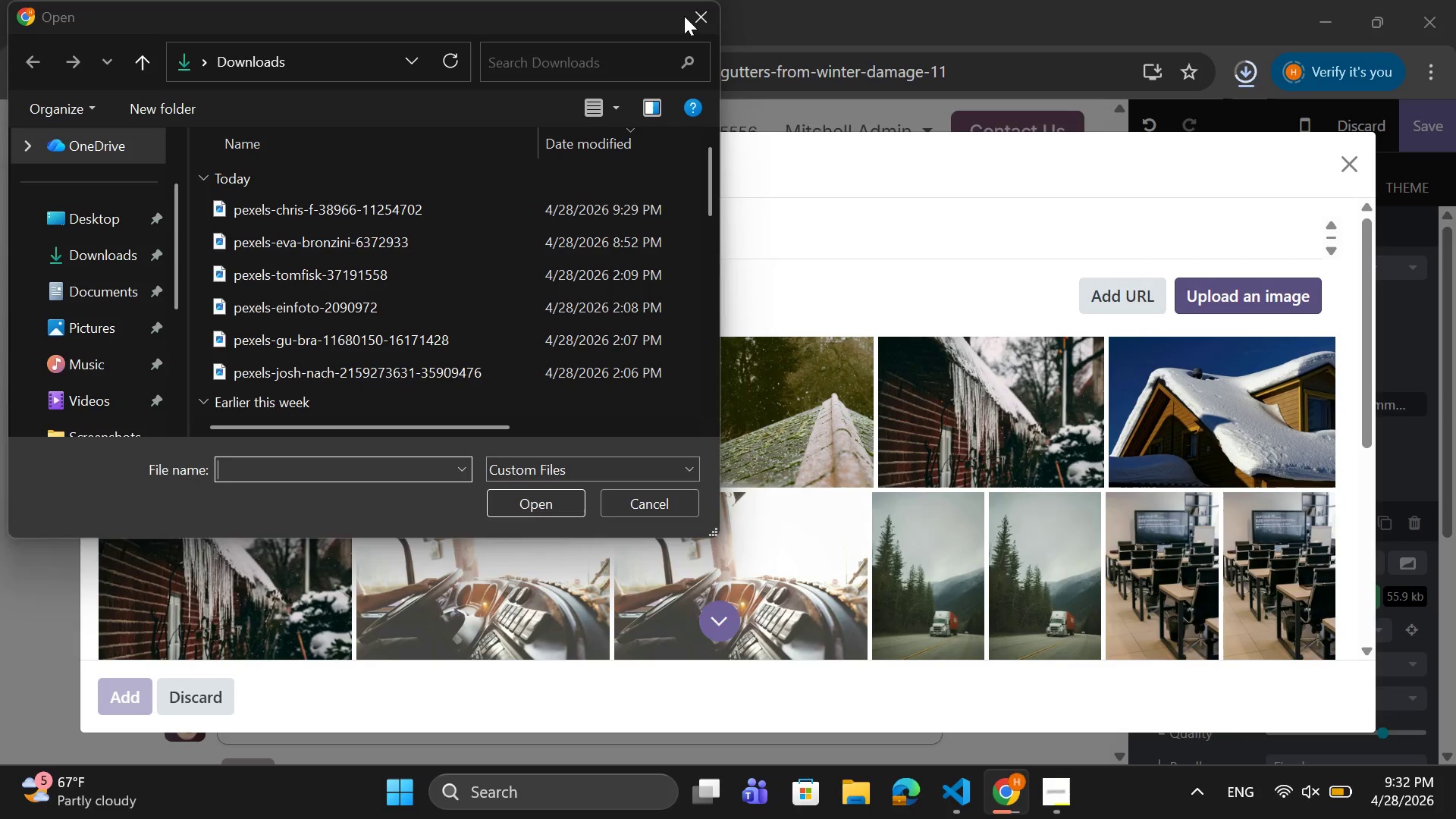 
left_click([689, 20])
 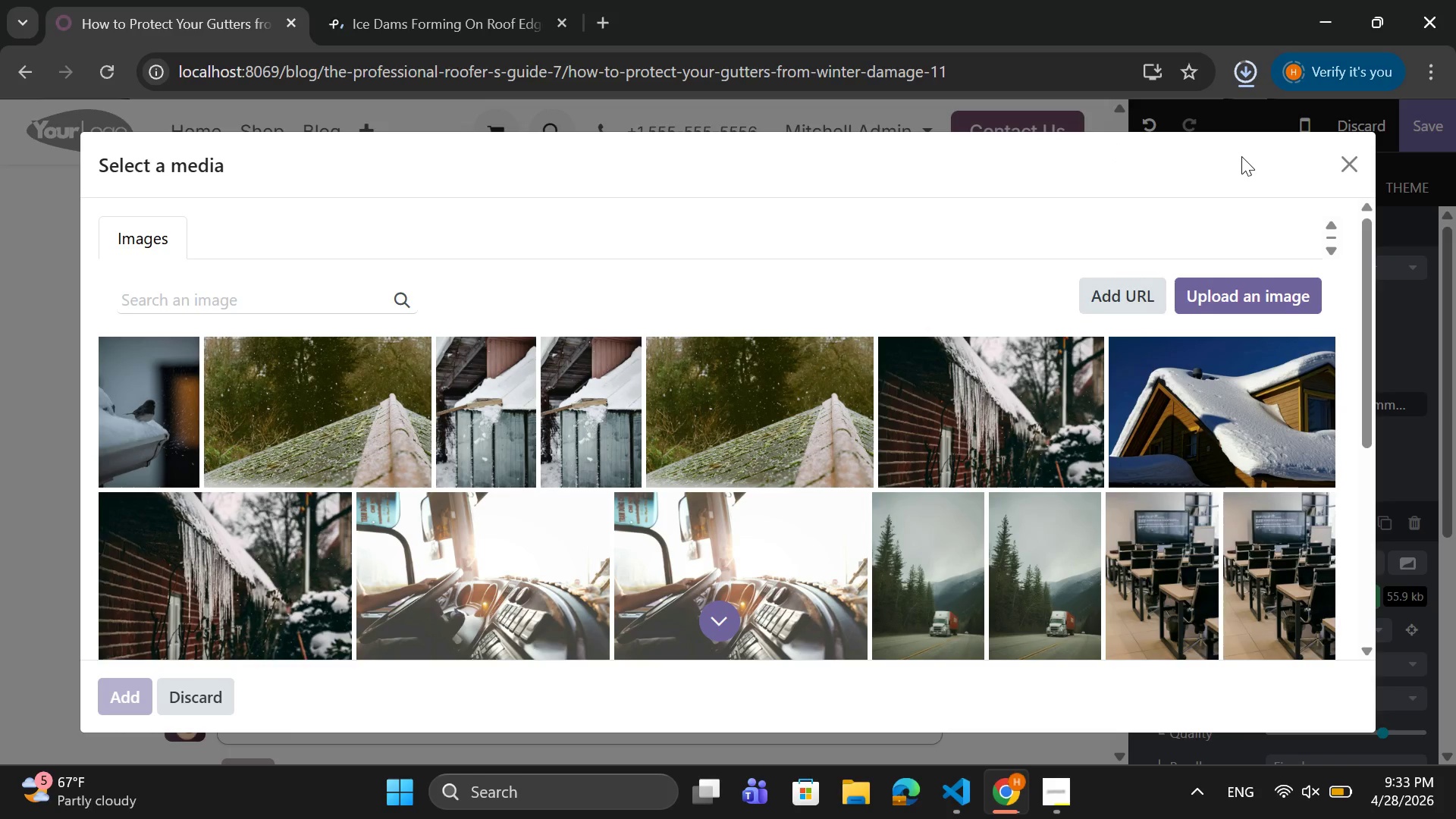 
wait(16.82)
 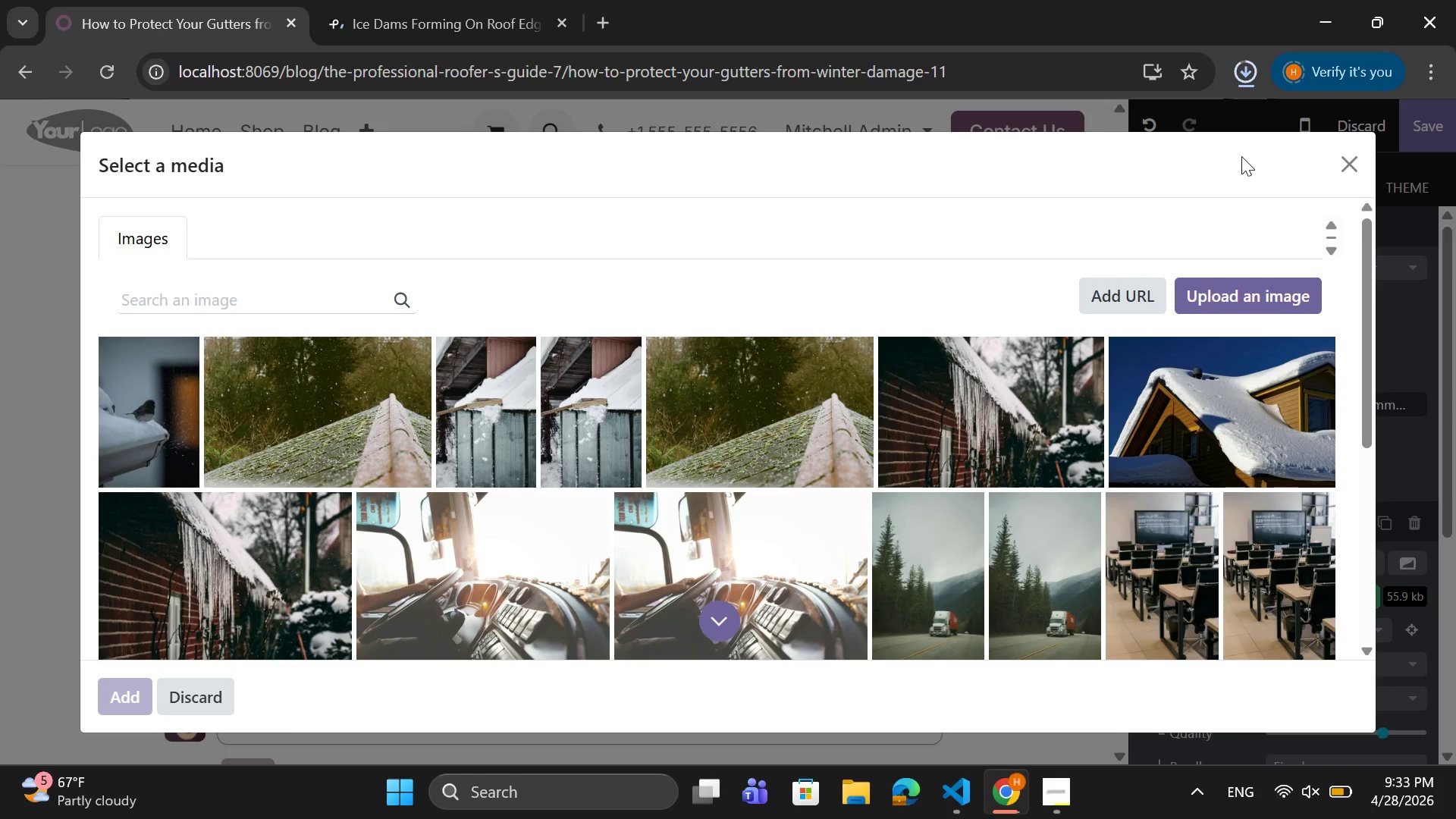 
mouse_move([1225, 84])
 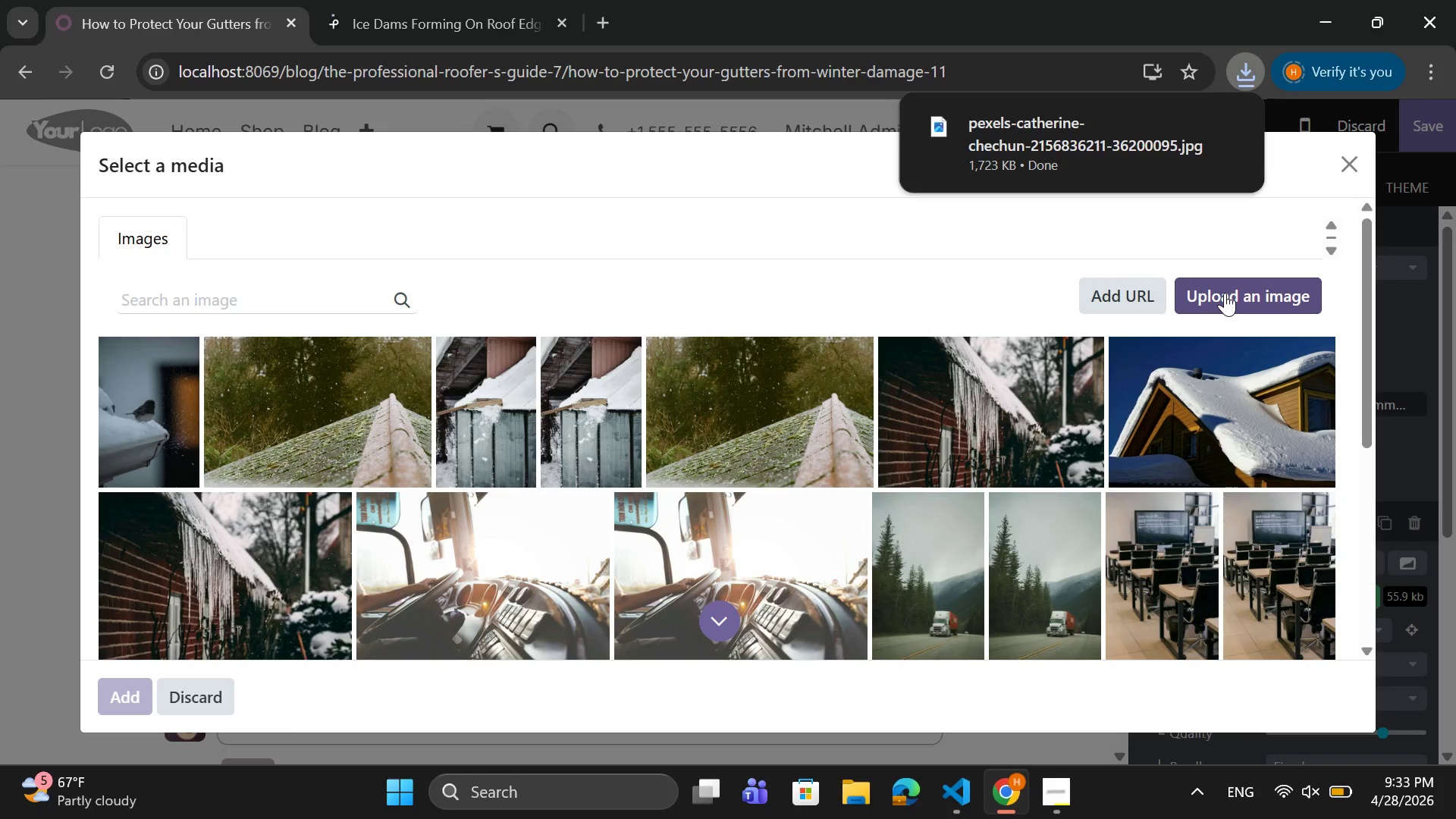 
left_click([1225, 293])
 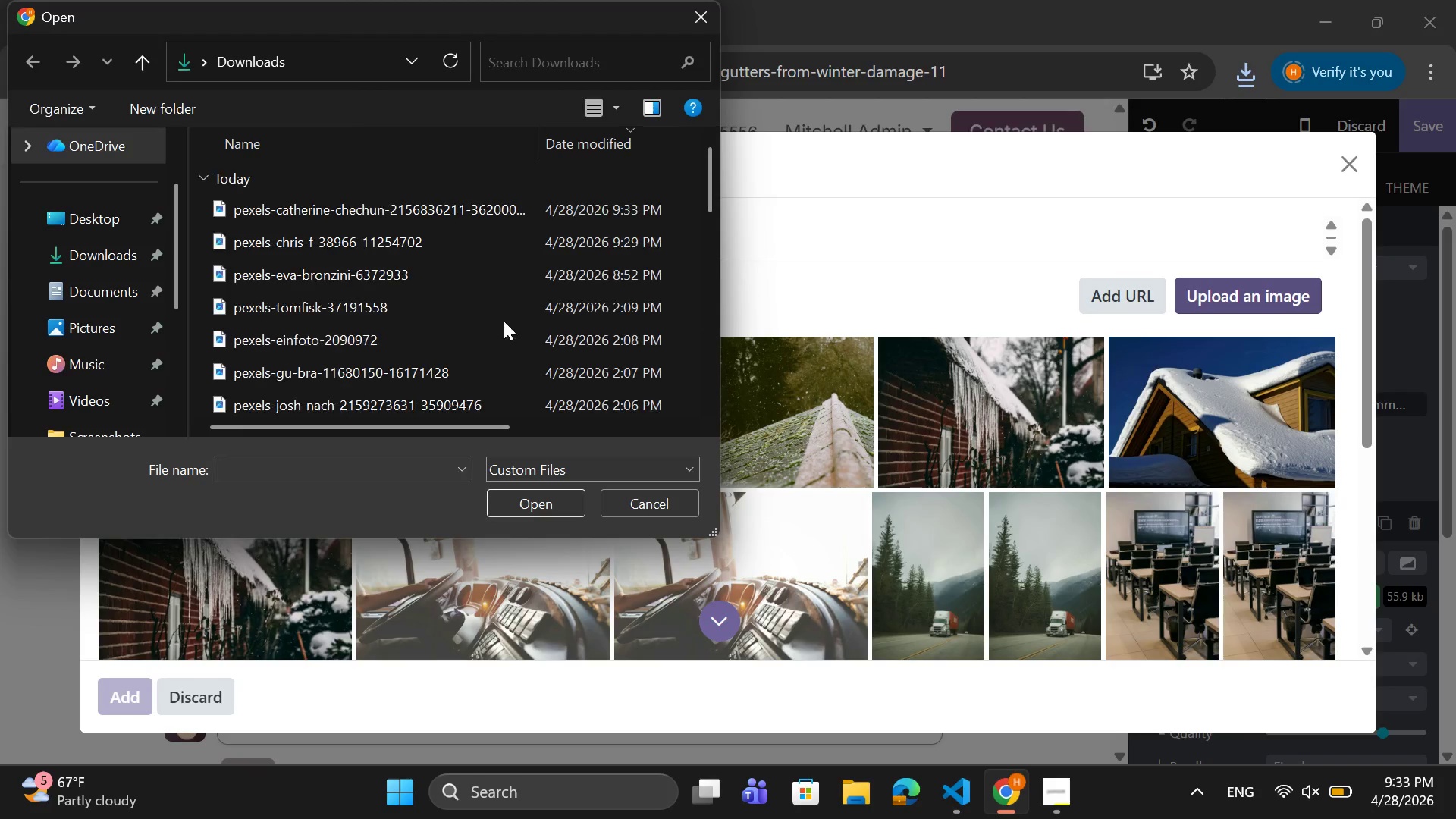 
wait(6.69)
 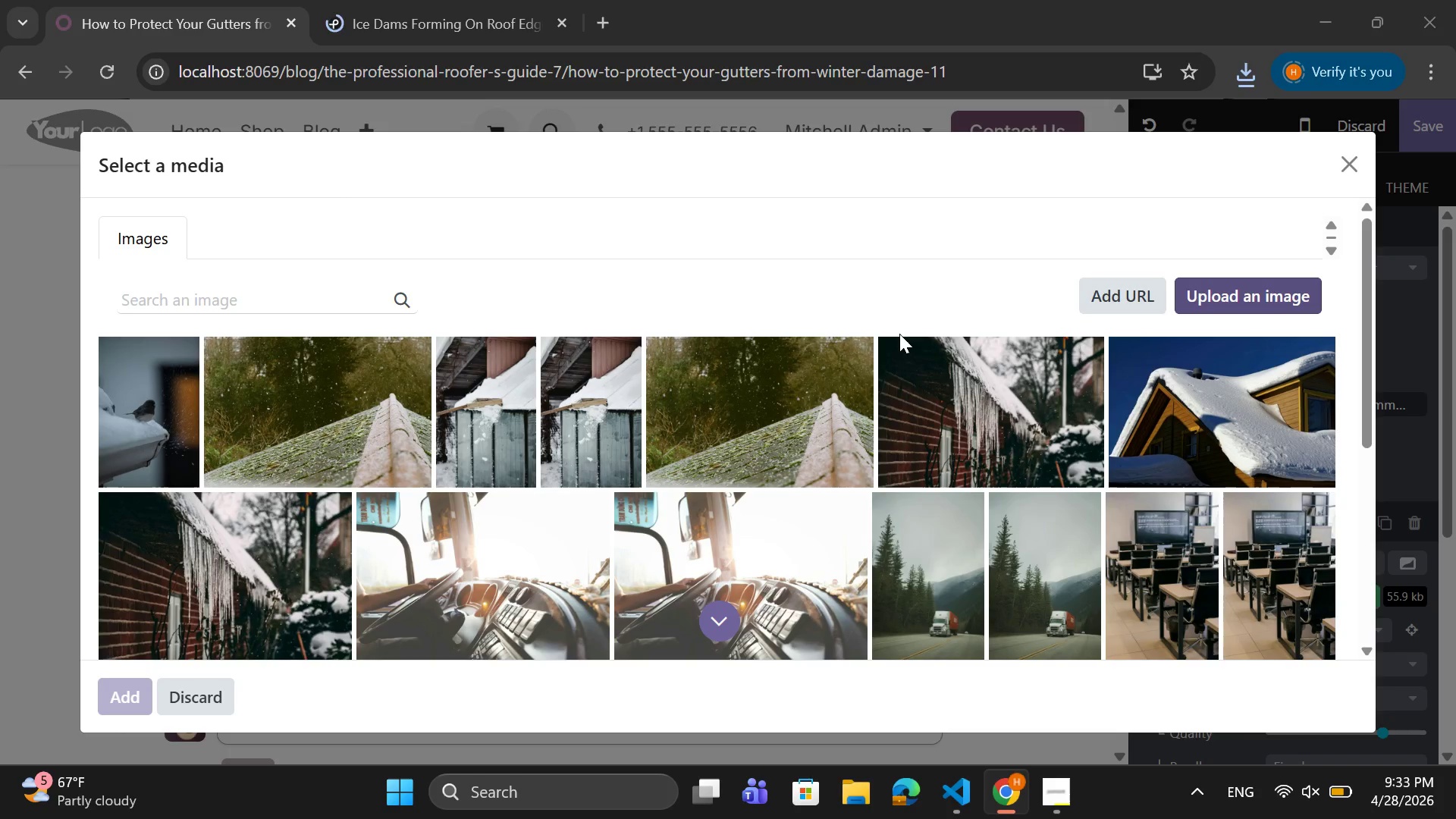 
left_click([418, 216])
 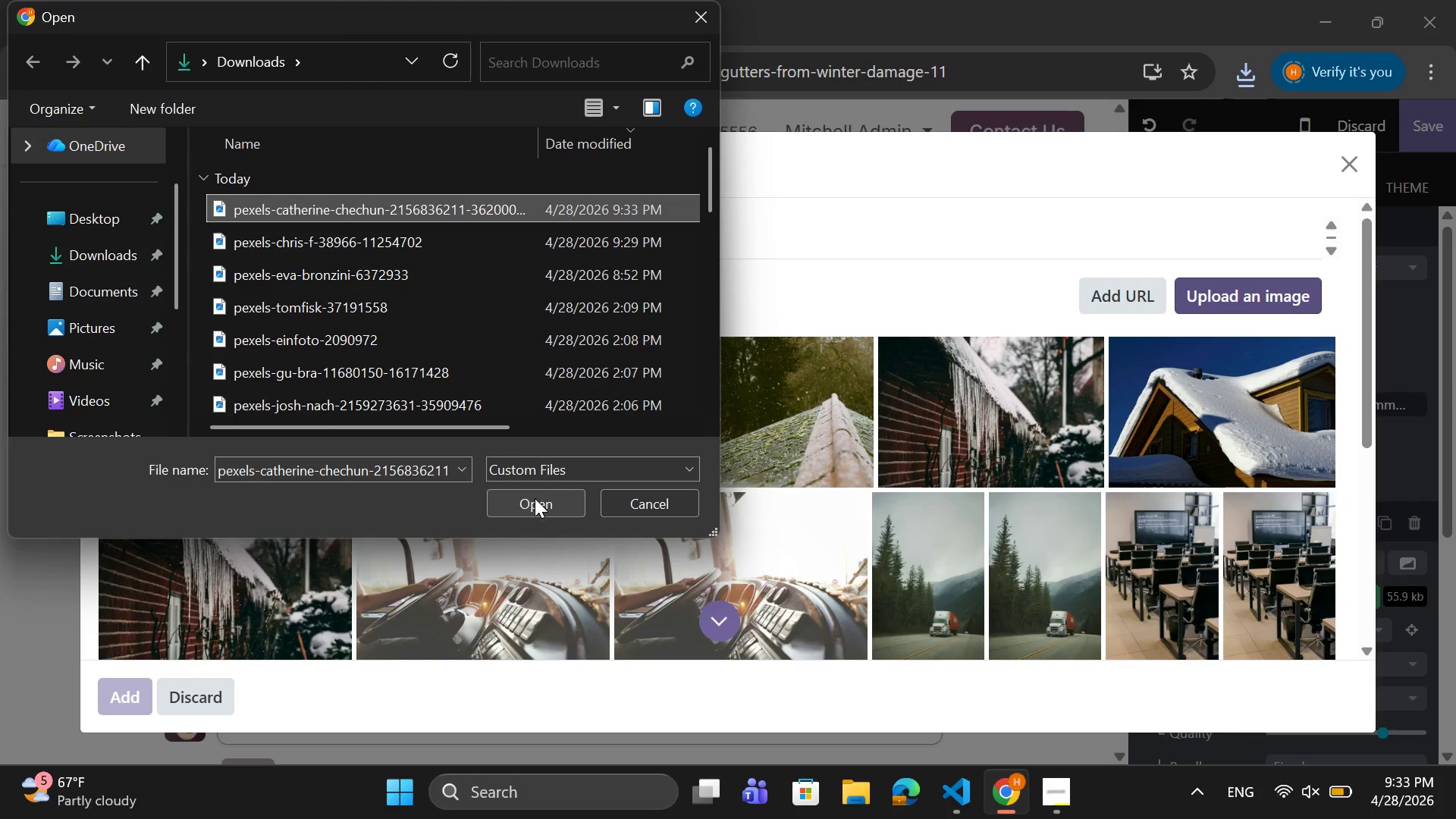 
left_click([534, 502])
 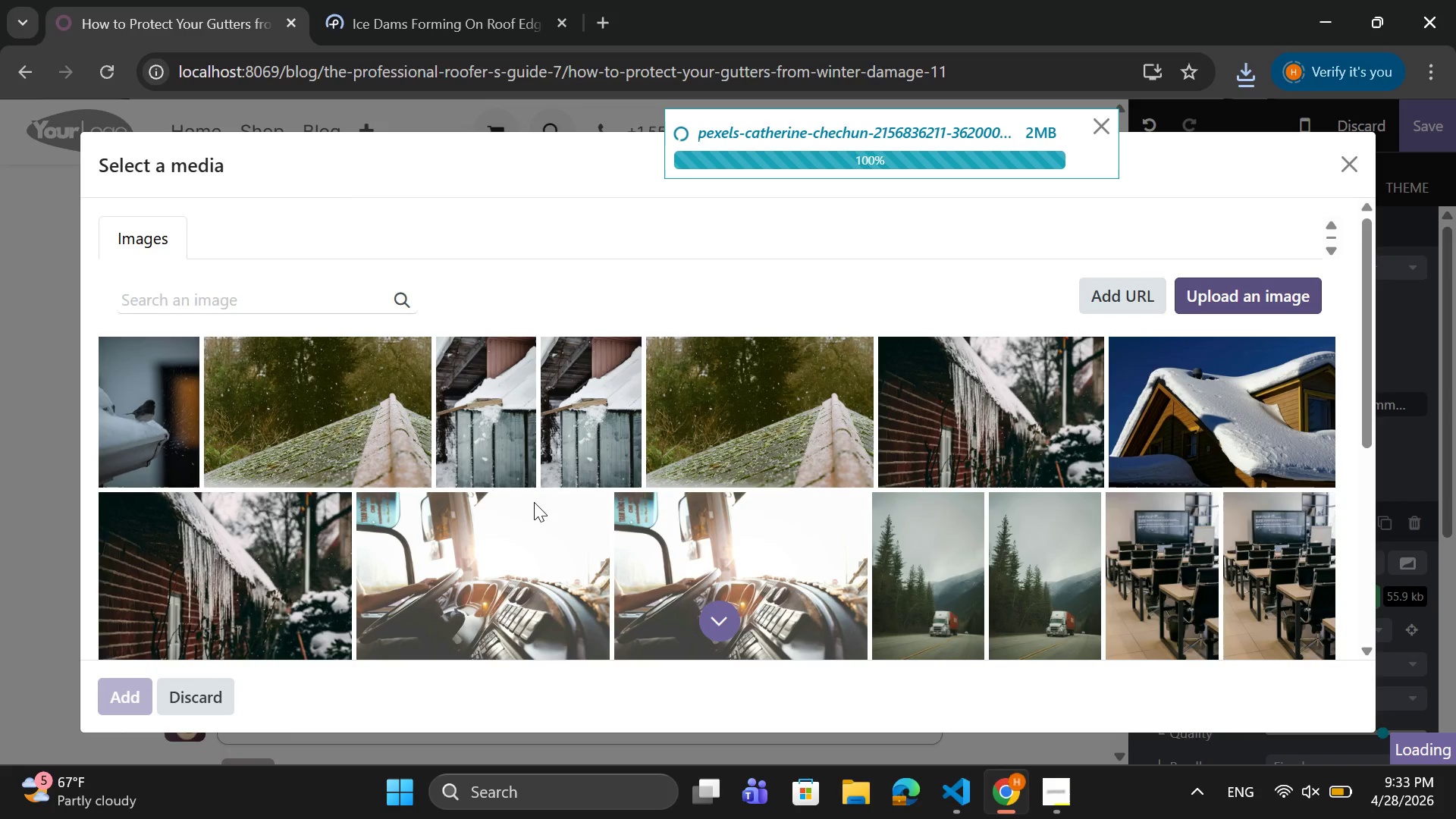 
wait(8.58)
 